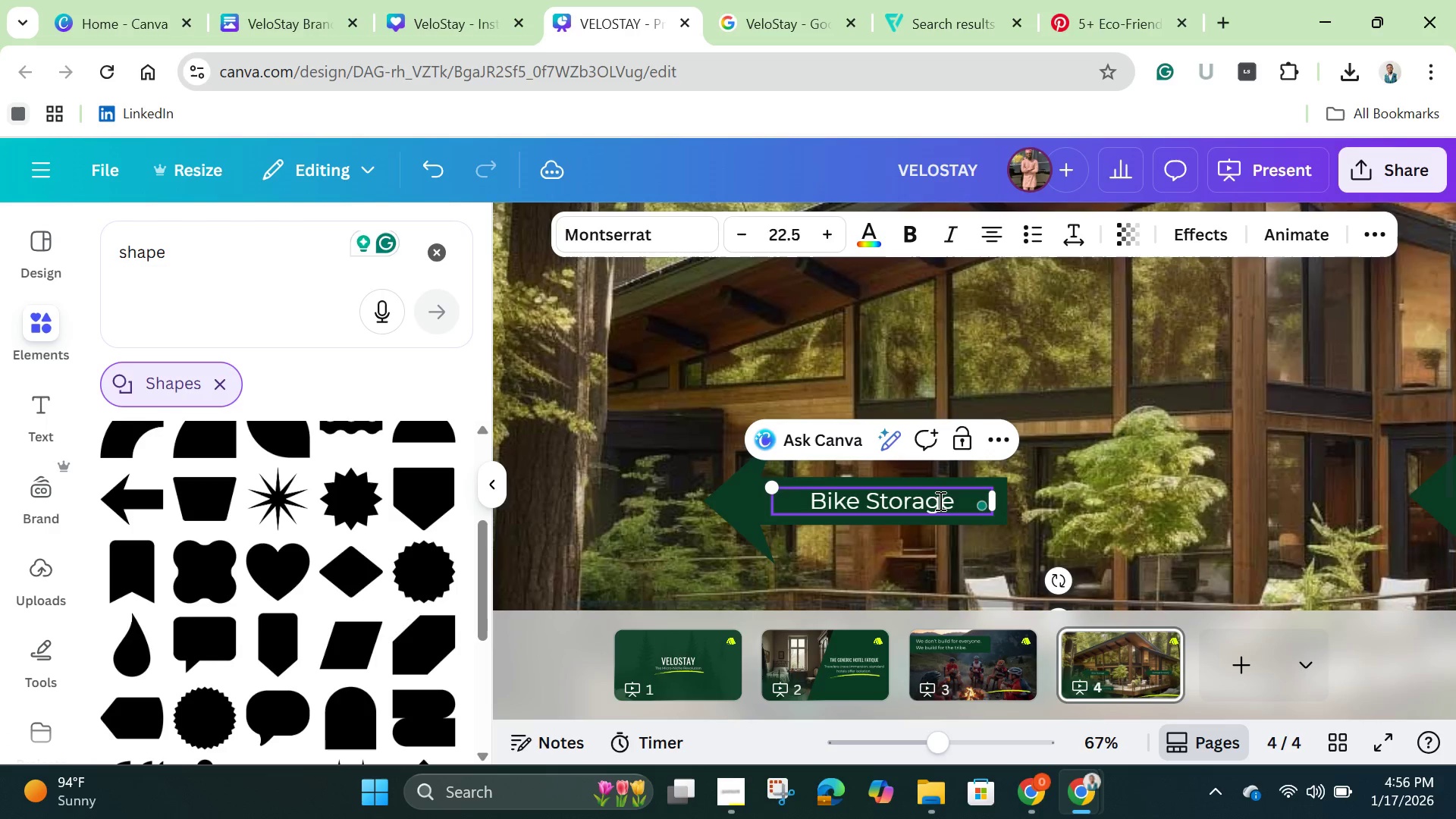 
left_click([1145, 489])
 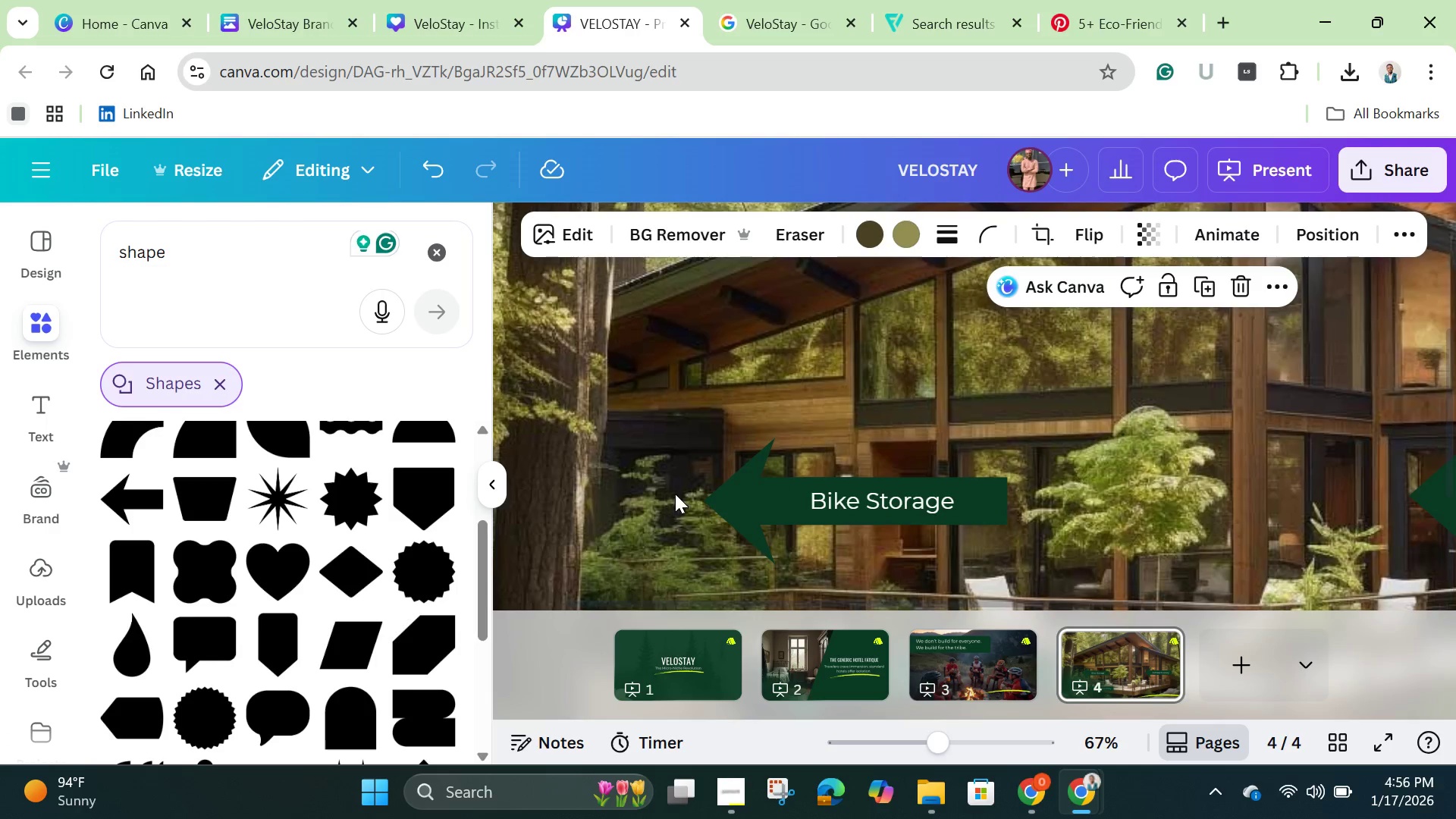 
left_click([728, 502])
 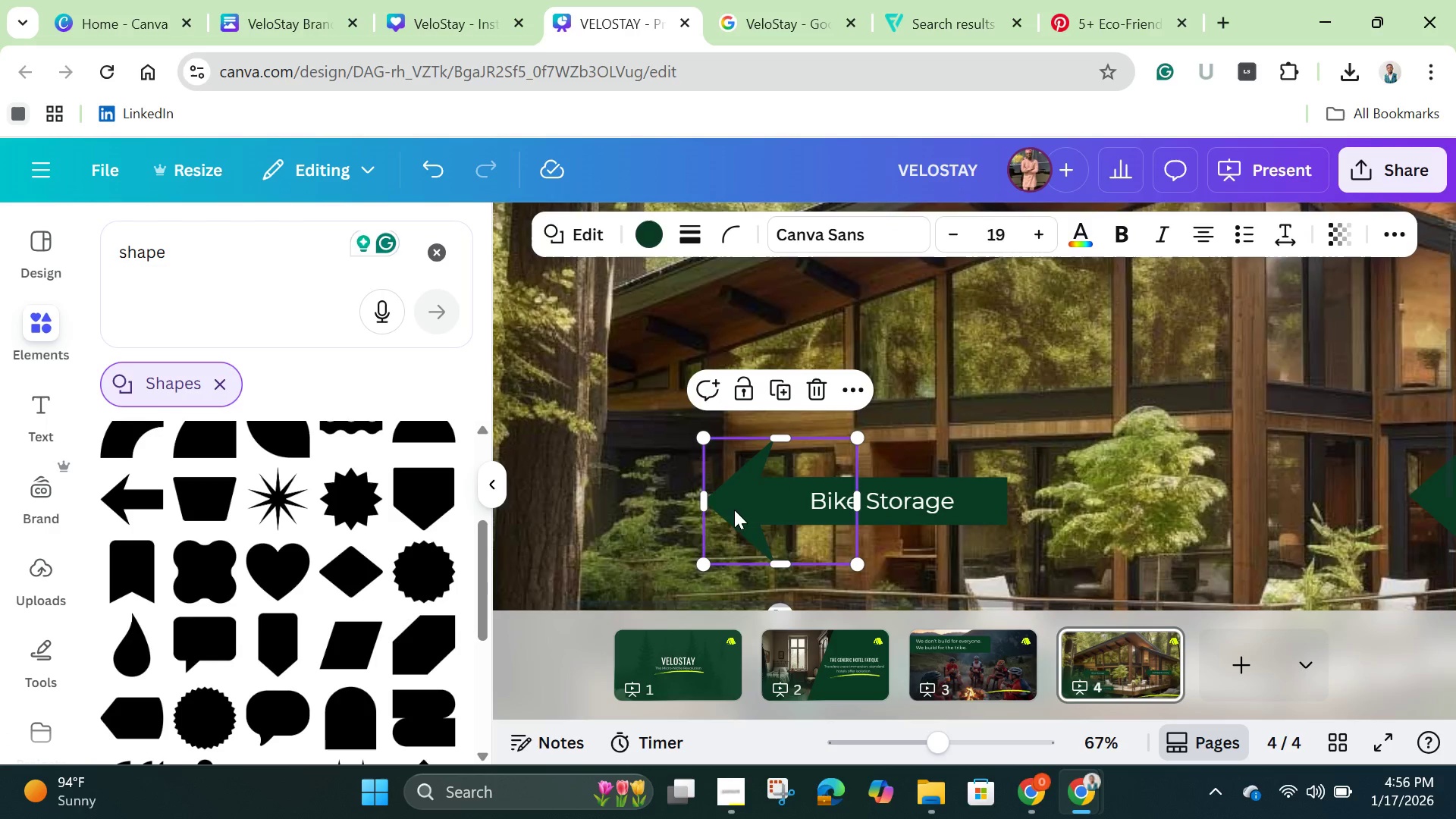 
hold_key(key=ShiftLeft, duration=1.5)
left_click([982, 484])
 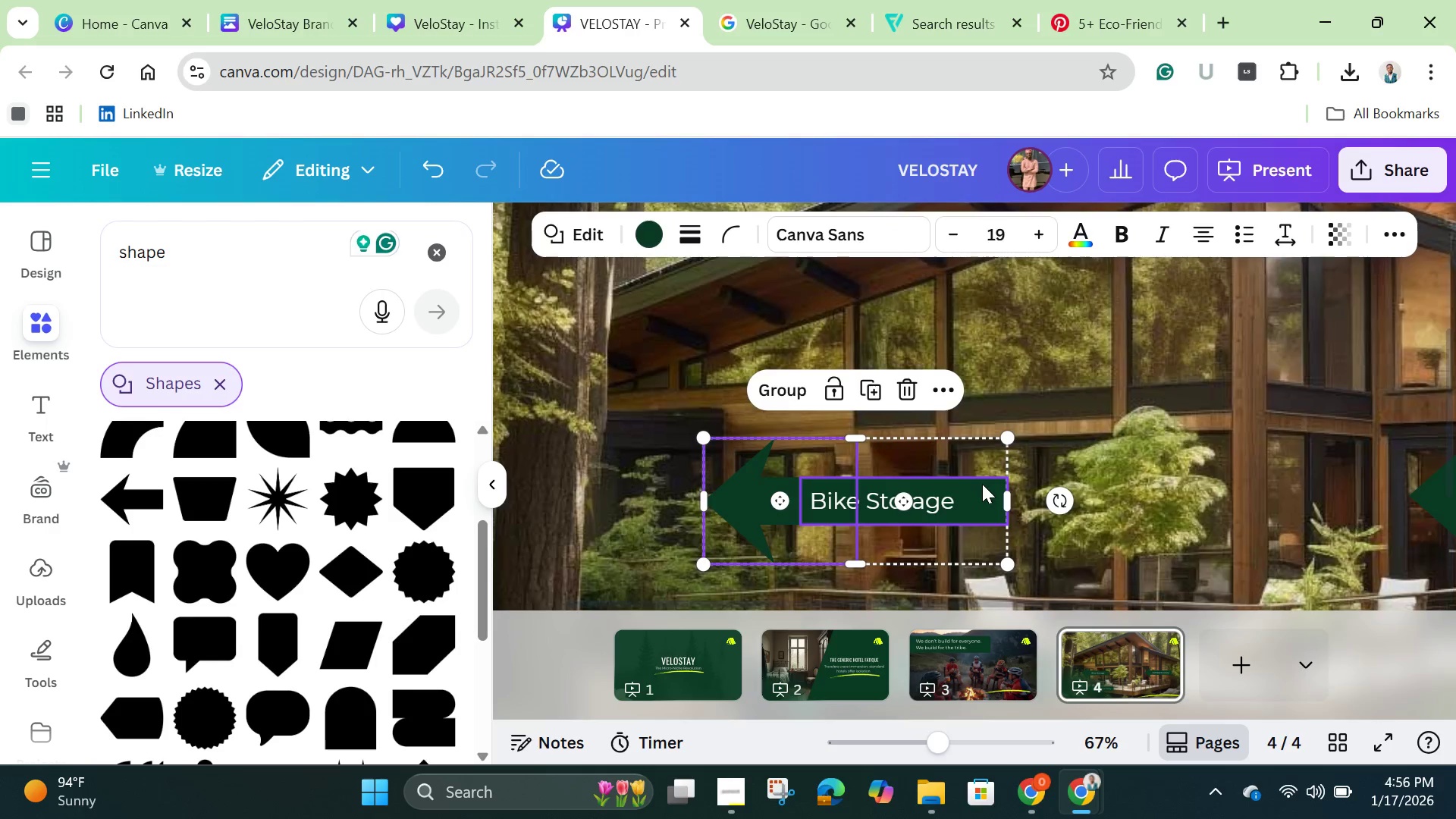 
hold_key(key=ShiftLeft, duration=1.09)
left_click([951, 504])
 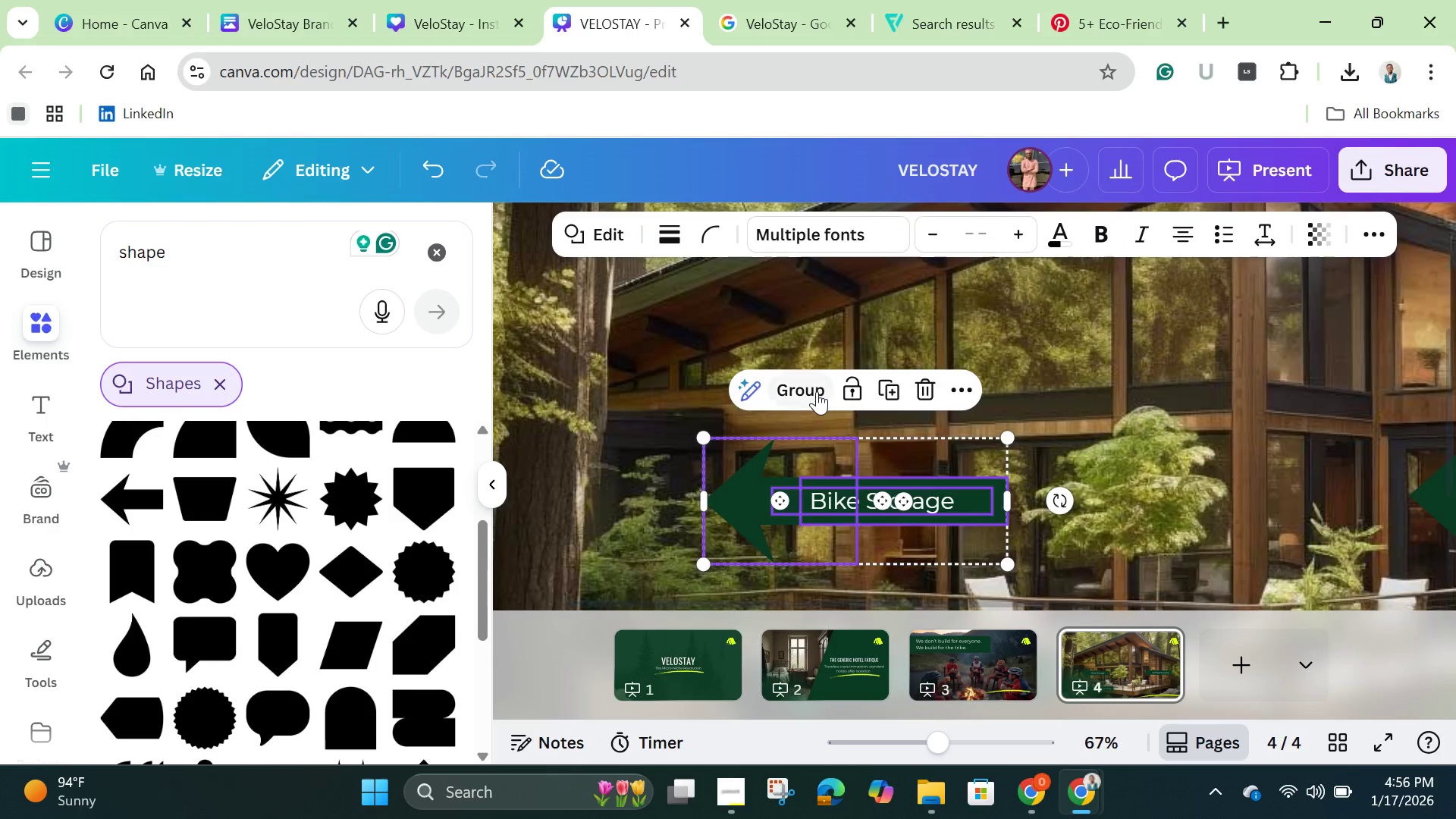 
left_click([817, 390])
 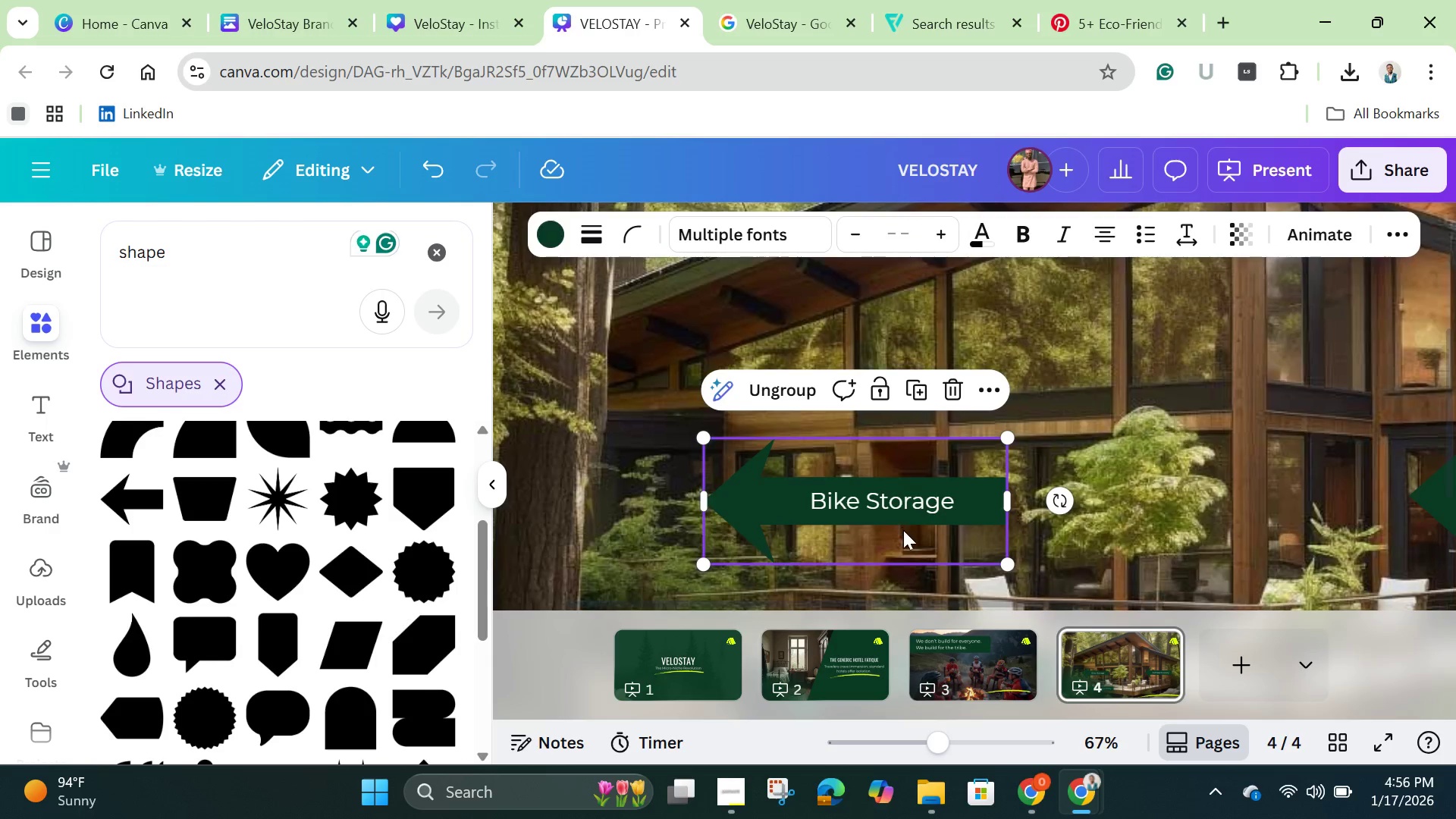 
left_click_drag(start_coordinate=[903, 530], to_coordinate=[898, 528])
 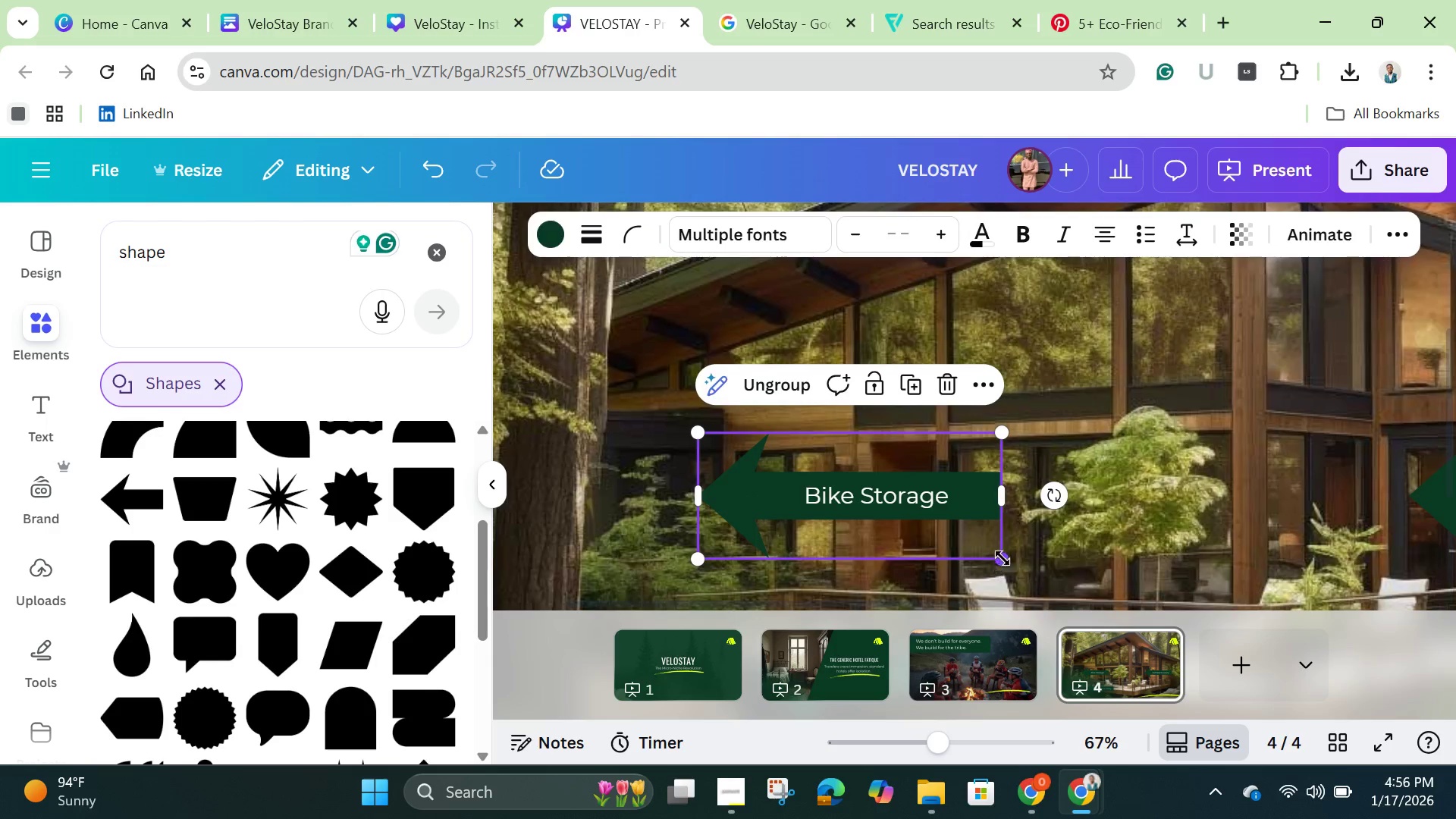 
left_click_drag(start_coordinate=[1007, 558], to_coordinate=[858, 512])
 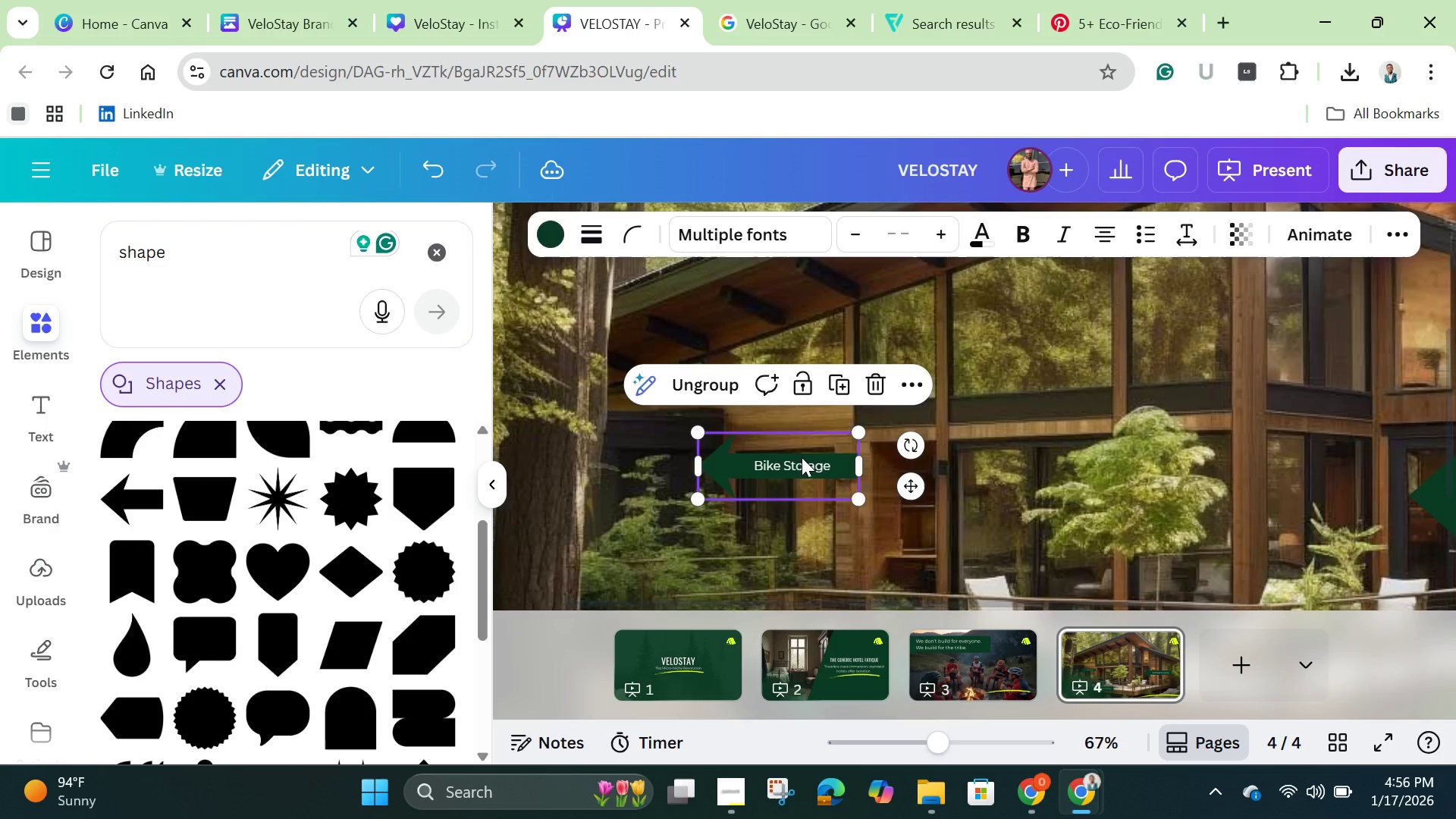 
left_click_drag(start_coordinate=[787, 466], to_coordinate=[819, 461])
 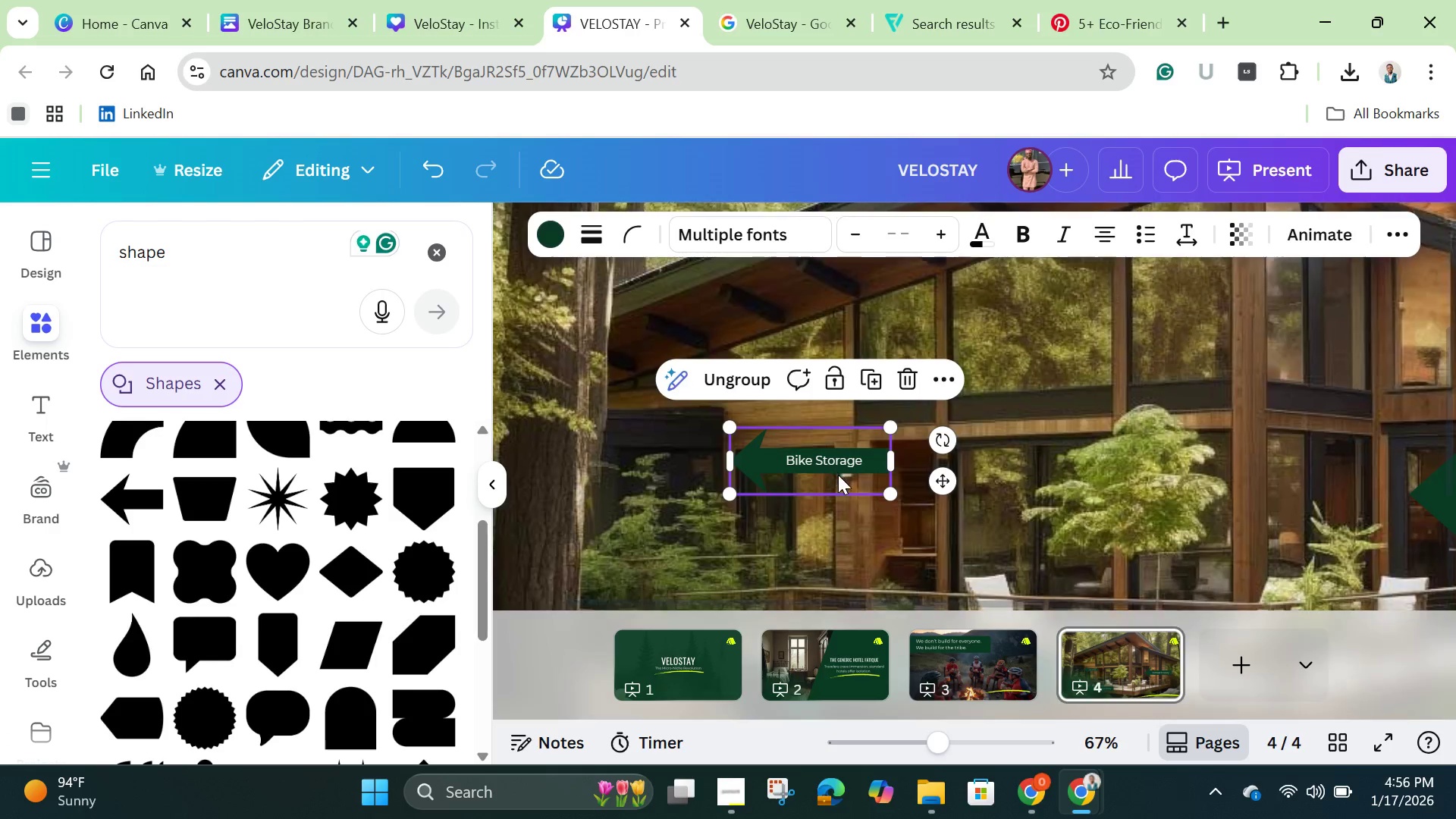 
scroll: coordinate [838, 476], scroll_direction: down, amount: 2.0
 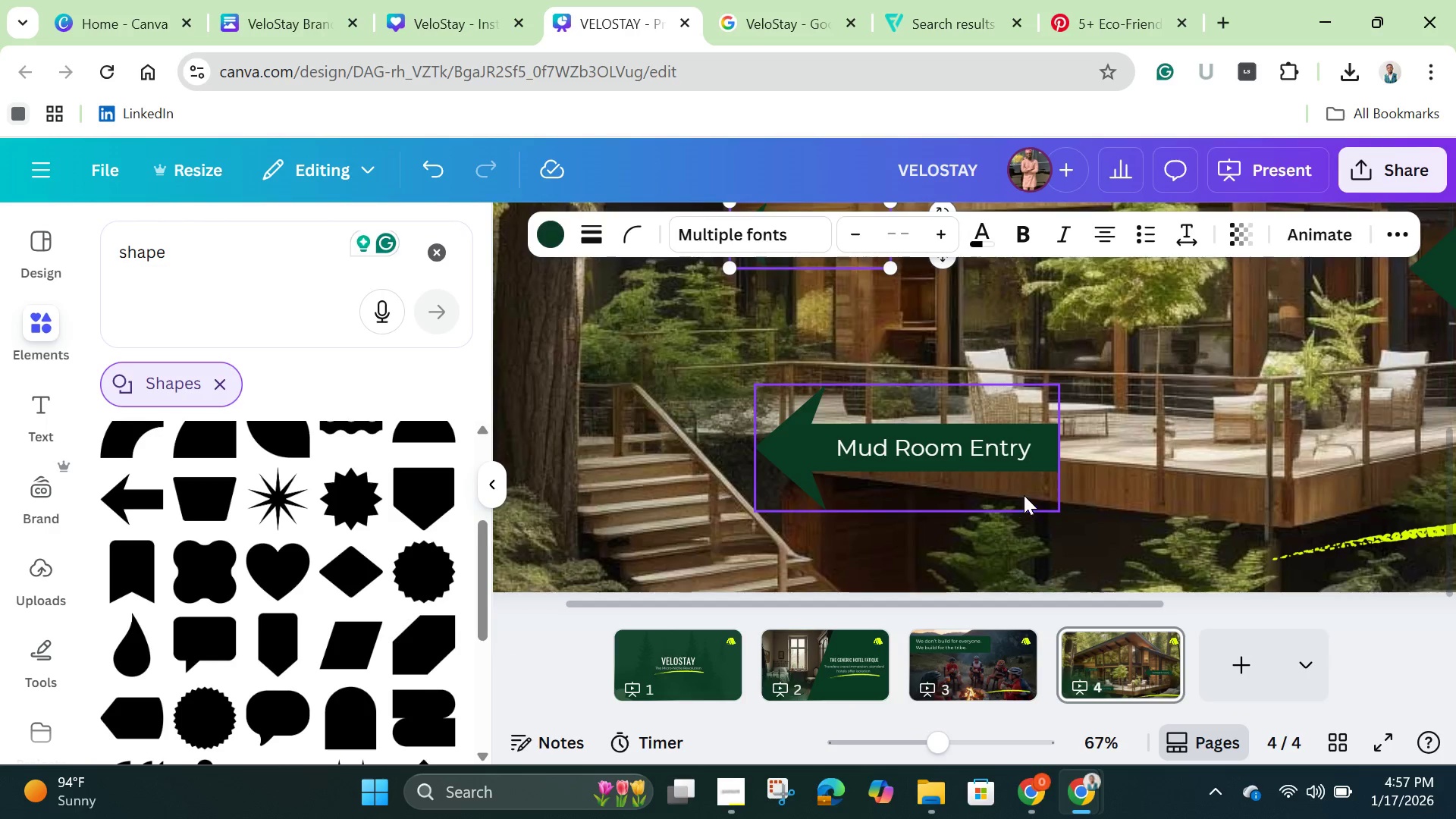 
left_click([1024, 495])
 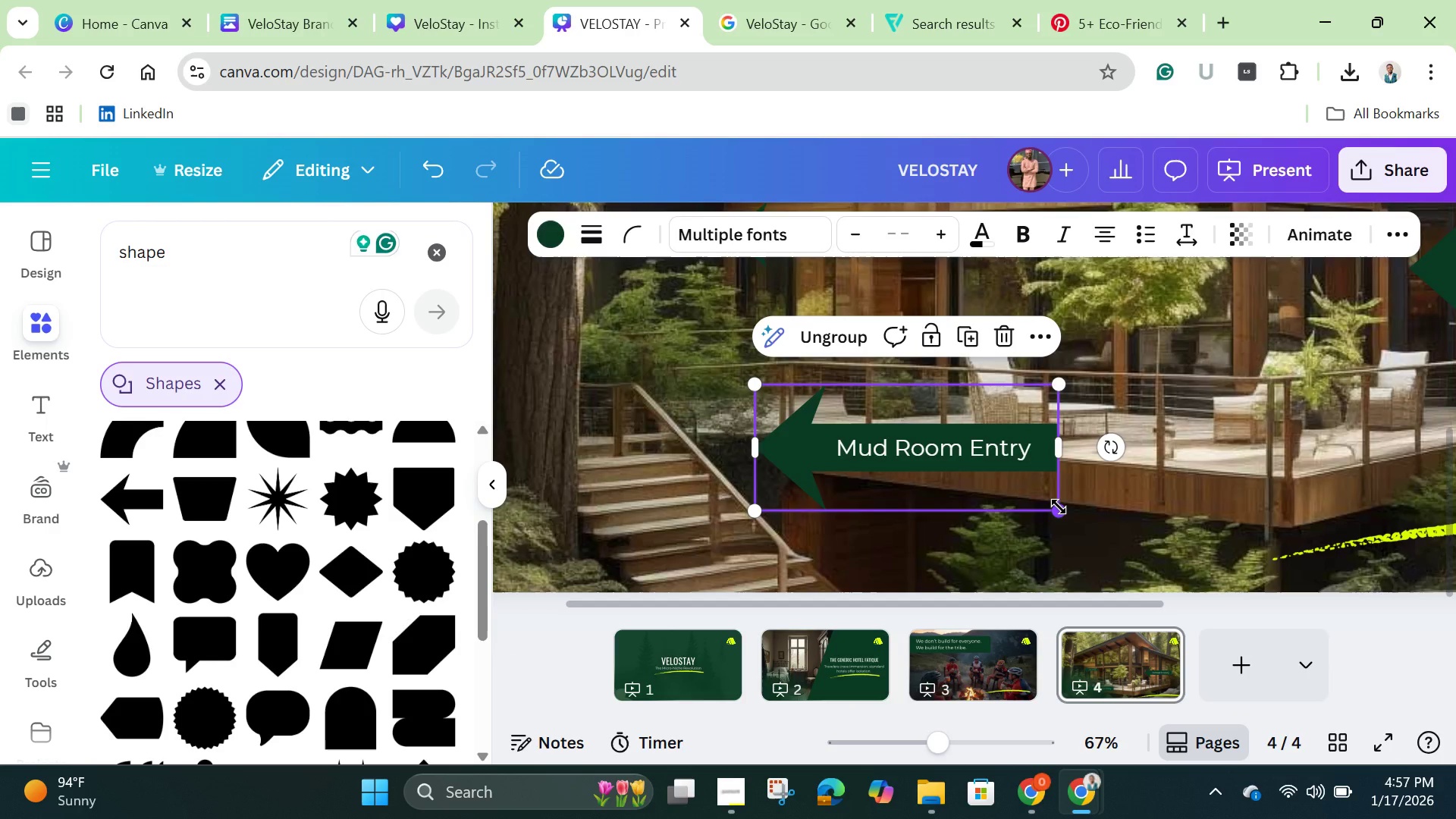 
left_click([1059, 507])
 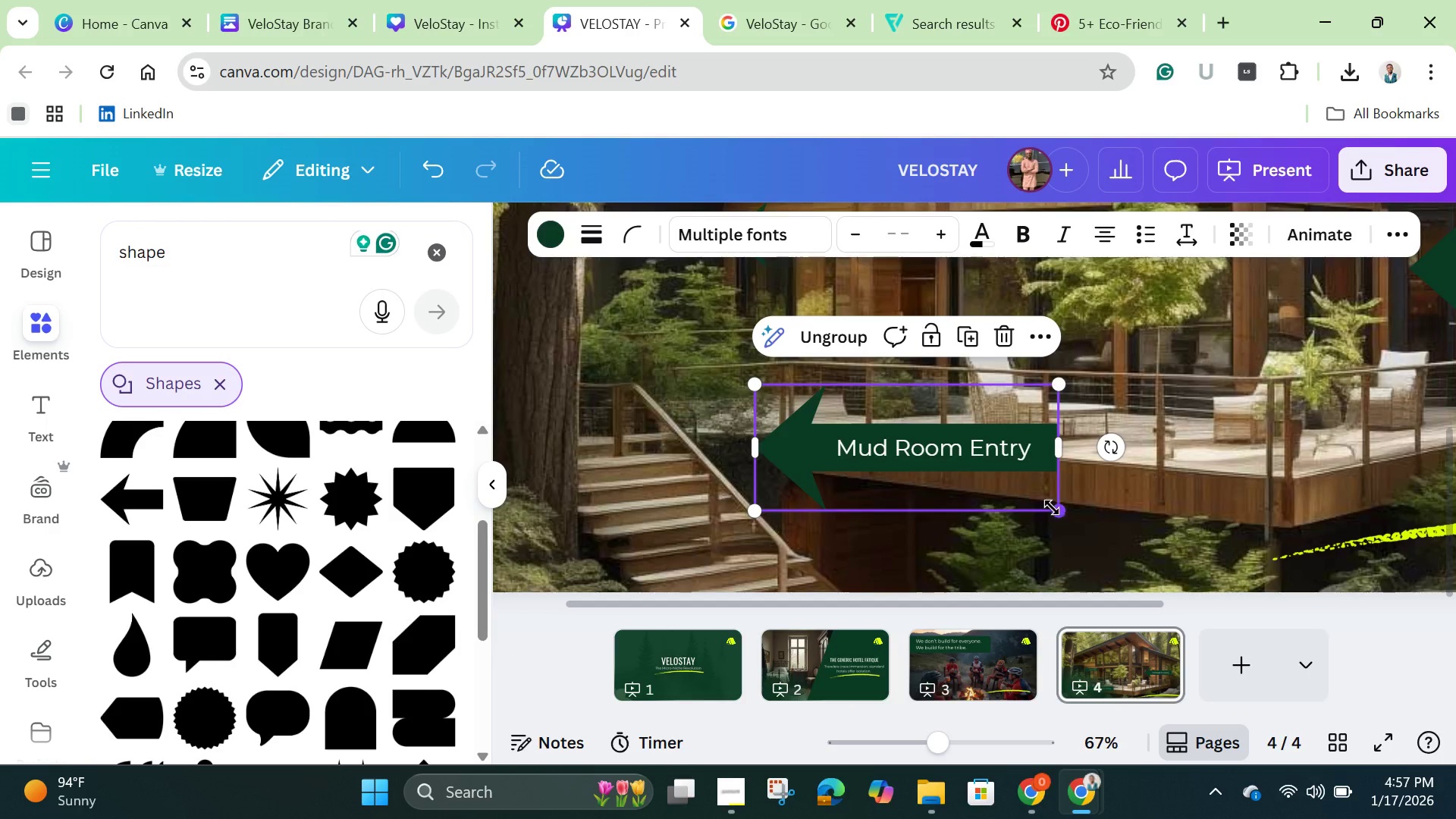 
left_click_drag(start_coordinate=[1059, 507], to_coordinate=[912, 478])
 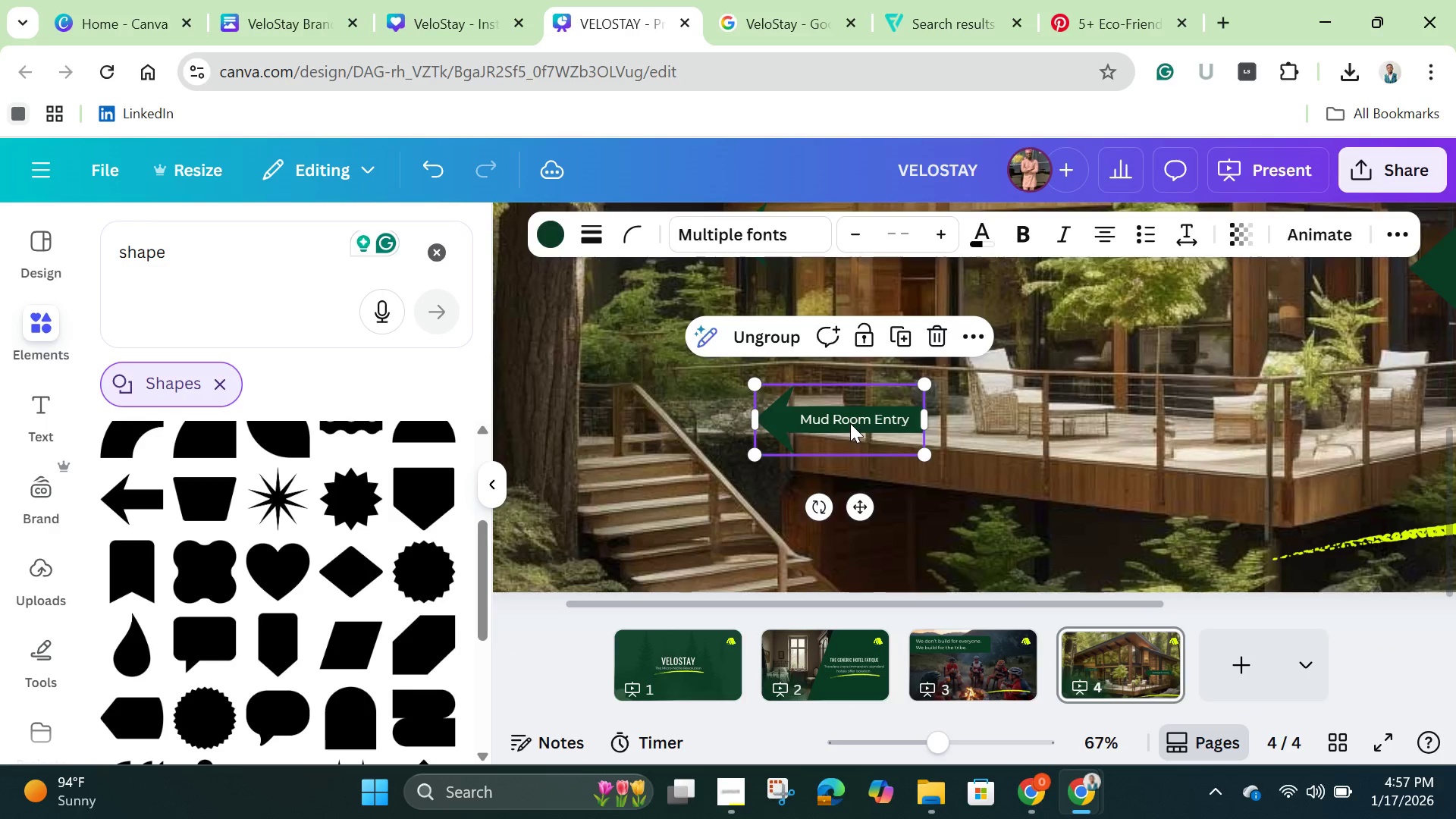 
left_click_drag(start_coordinate=[850, 423], to_coordinate=[854, 520])
 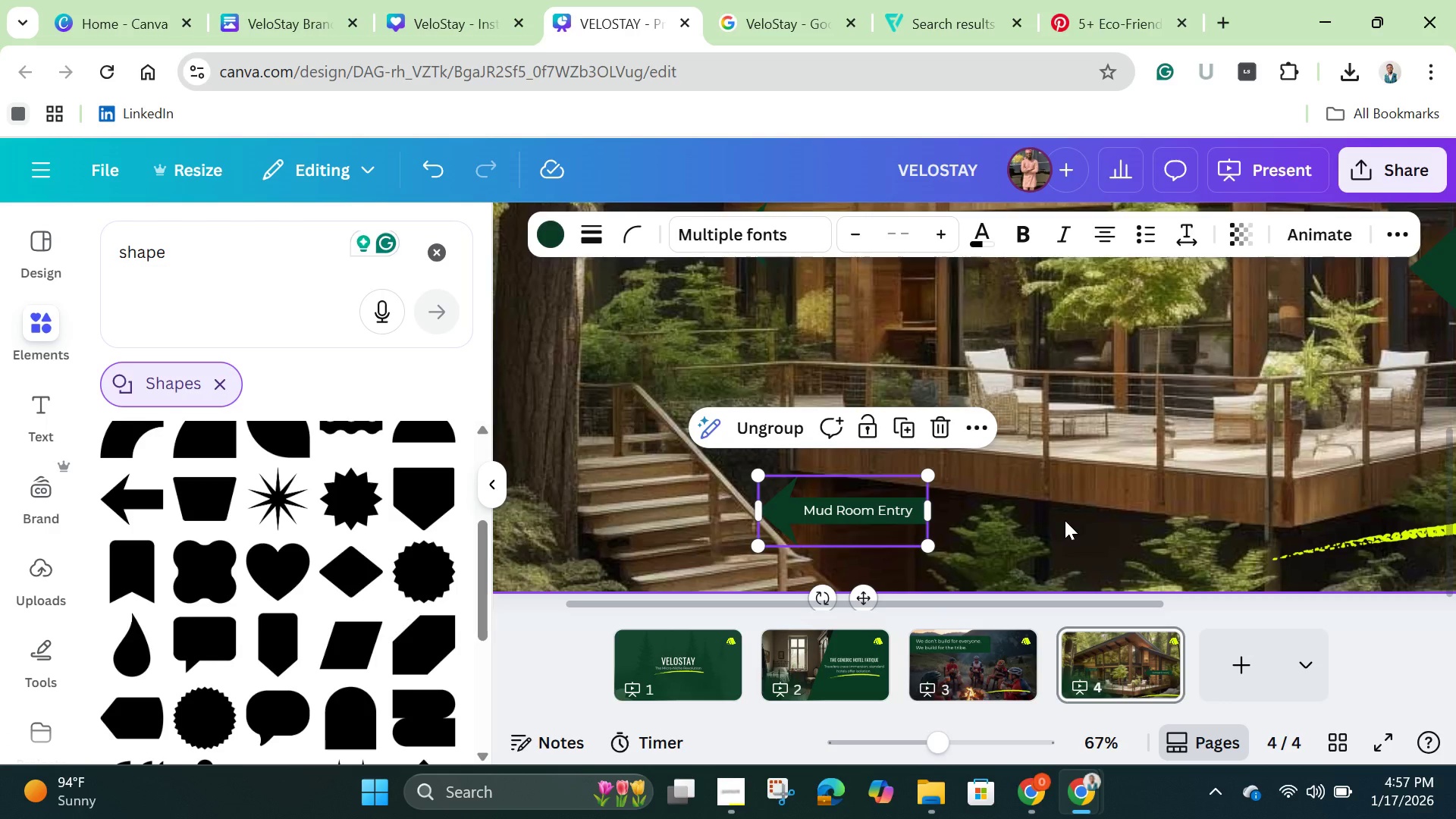 
scroll: coordinate [1065, 521], scroll_direction: down, amount: 2.0
 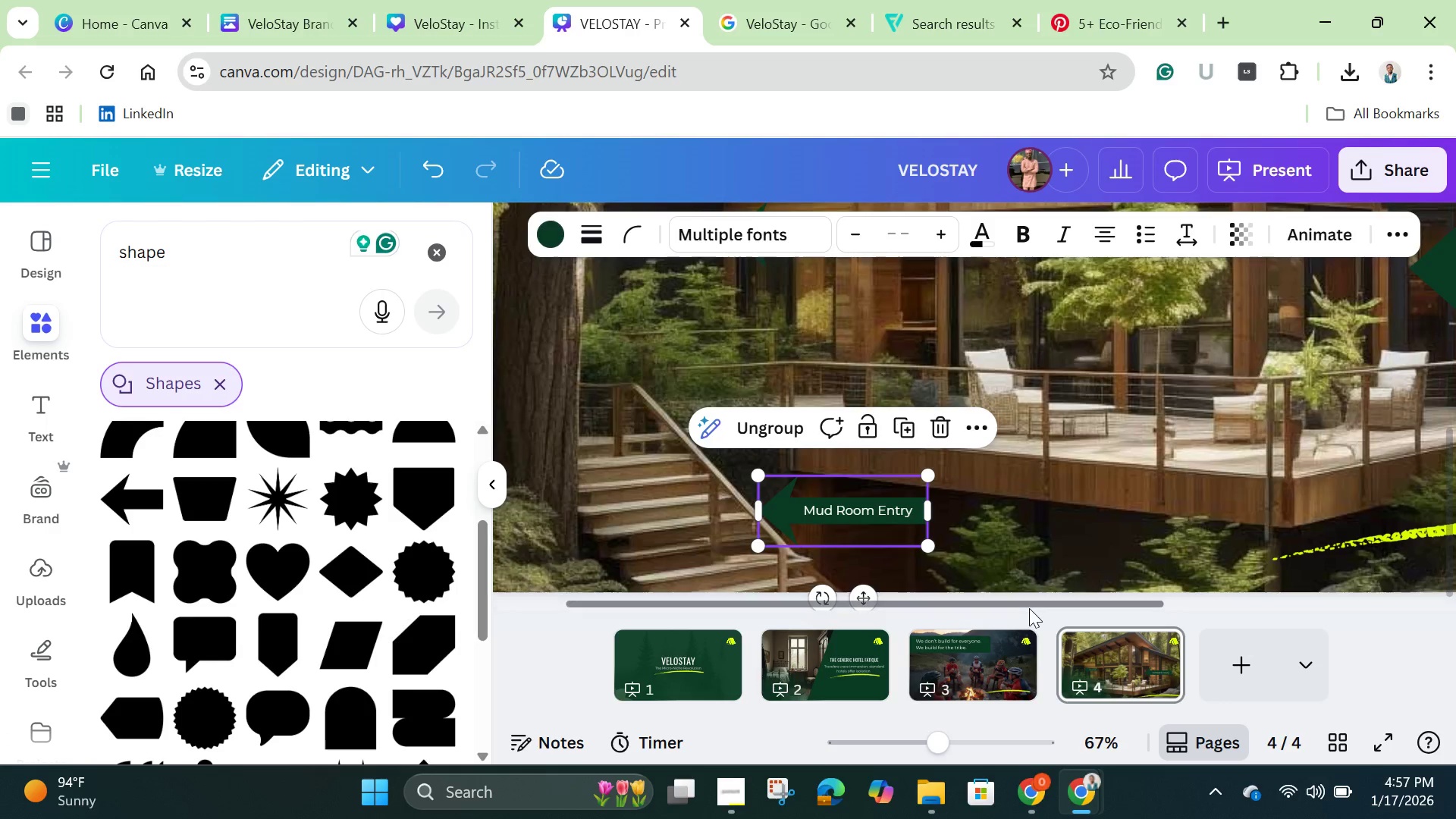 
left_click_drag(start_coordinate=[1030, 605], to_coordinate=[1351, 611])
 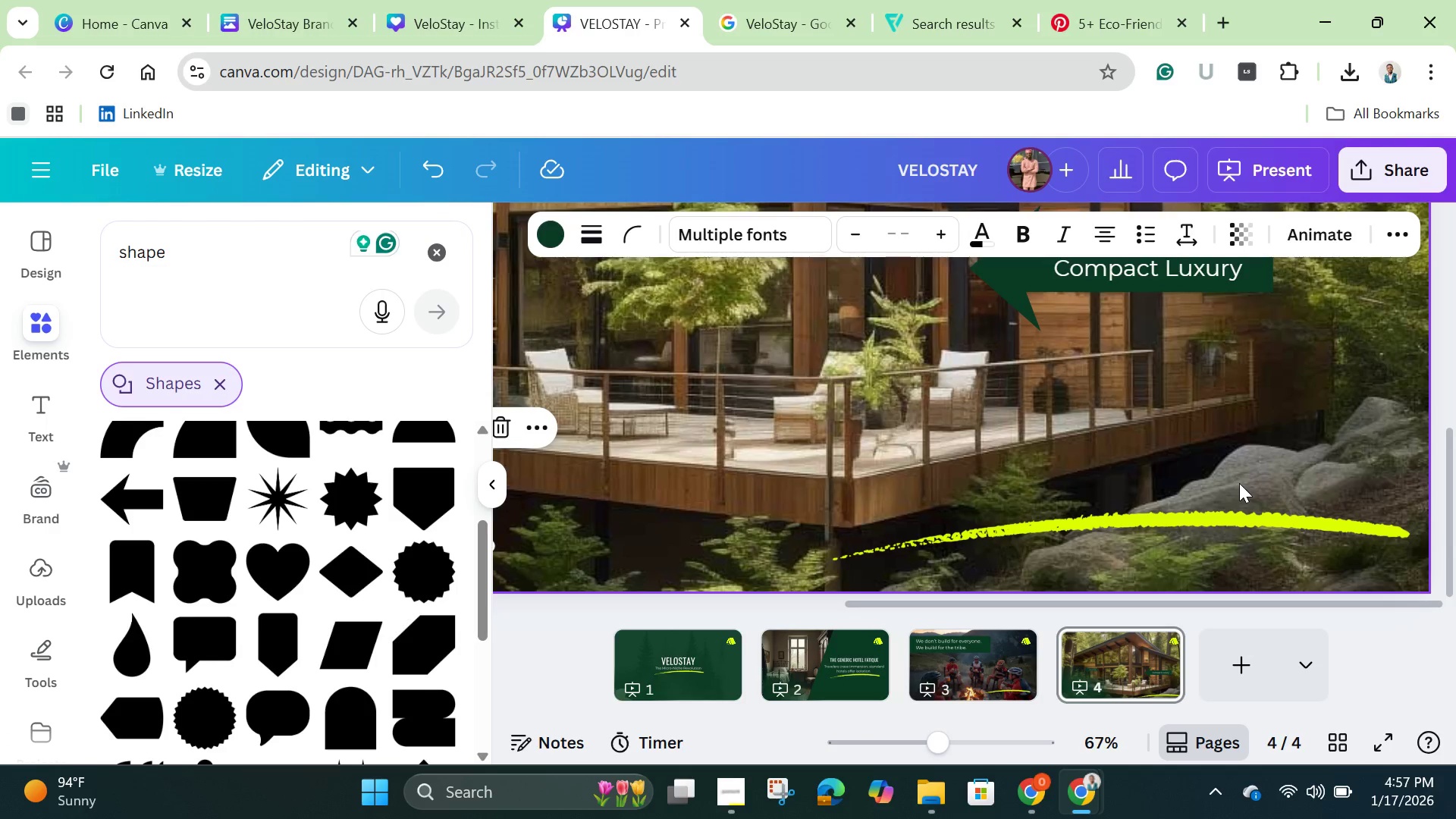 
scroll: coordinate [1239, 483], scroll_direction: up, amount: 1.0
 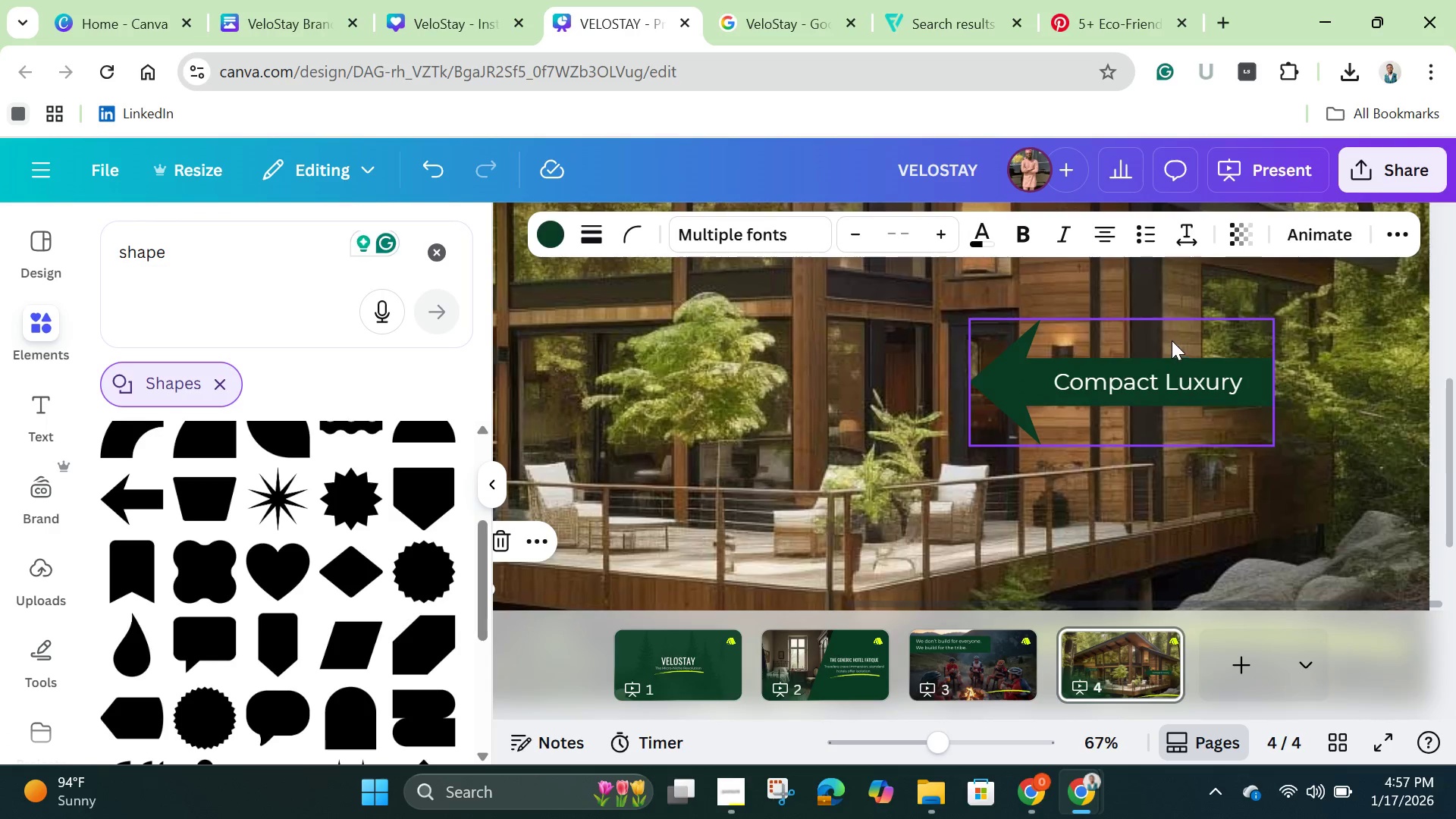 
left_click([1169, 346])
 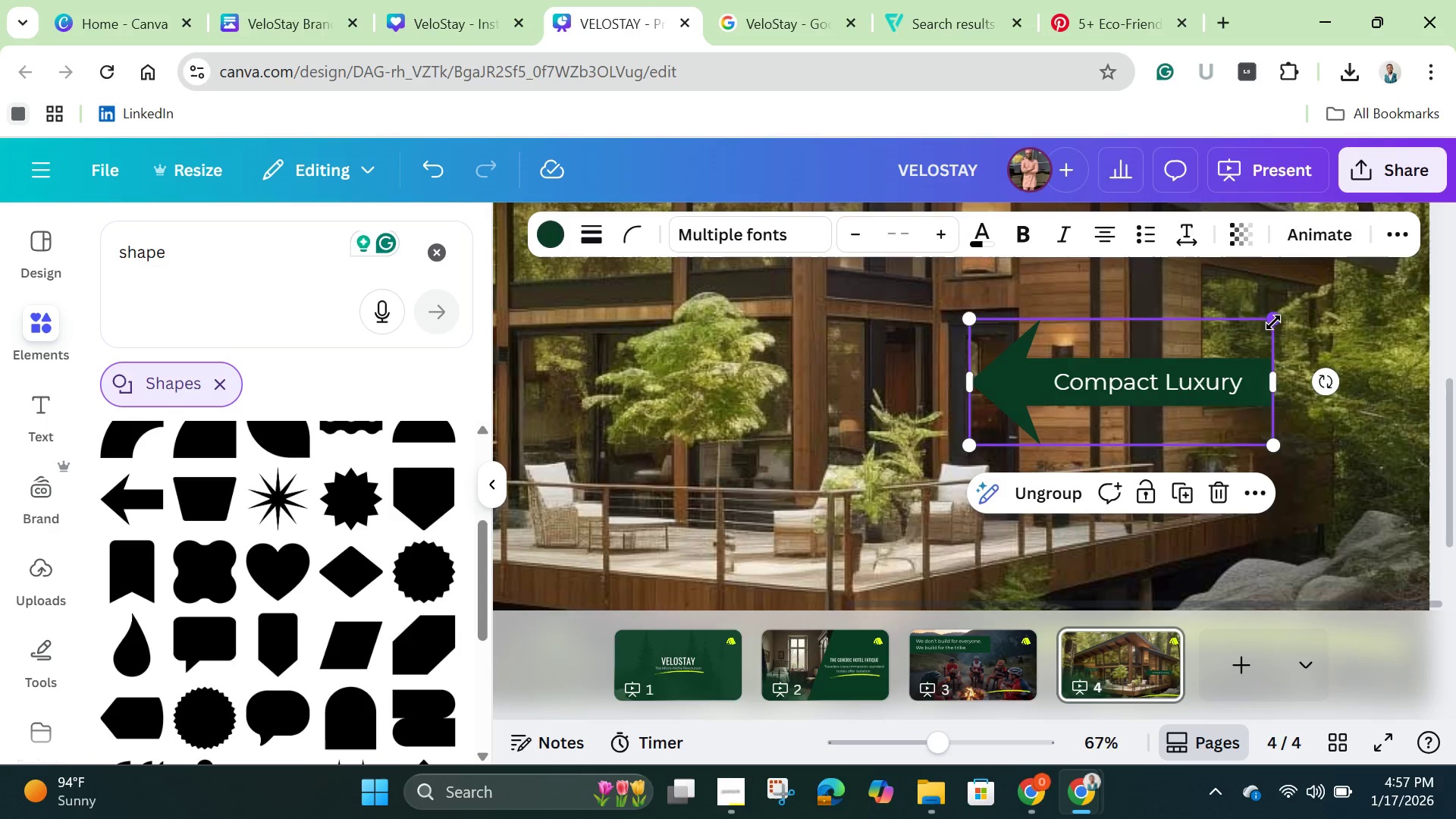 
left_click_drag(start_coordinate=[1273, 321], to_coordinate=[1135, 415])
 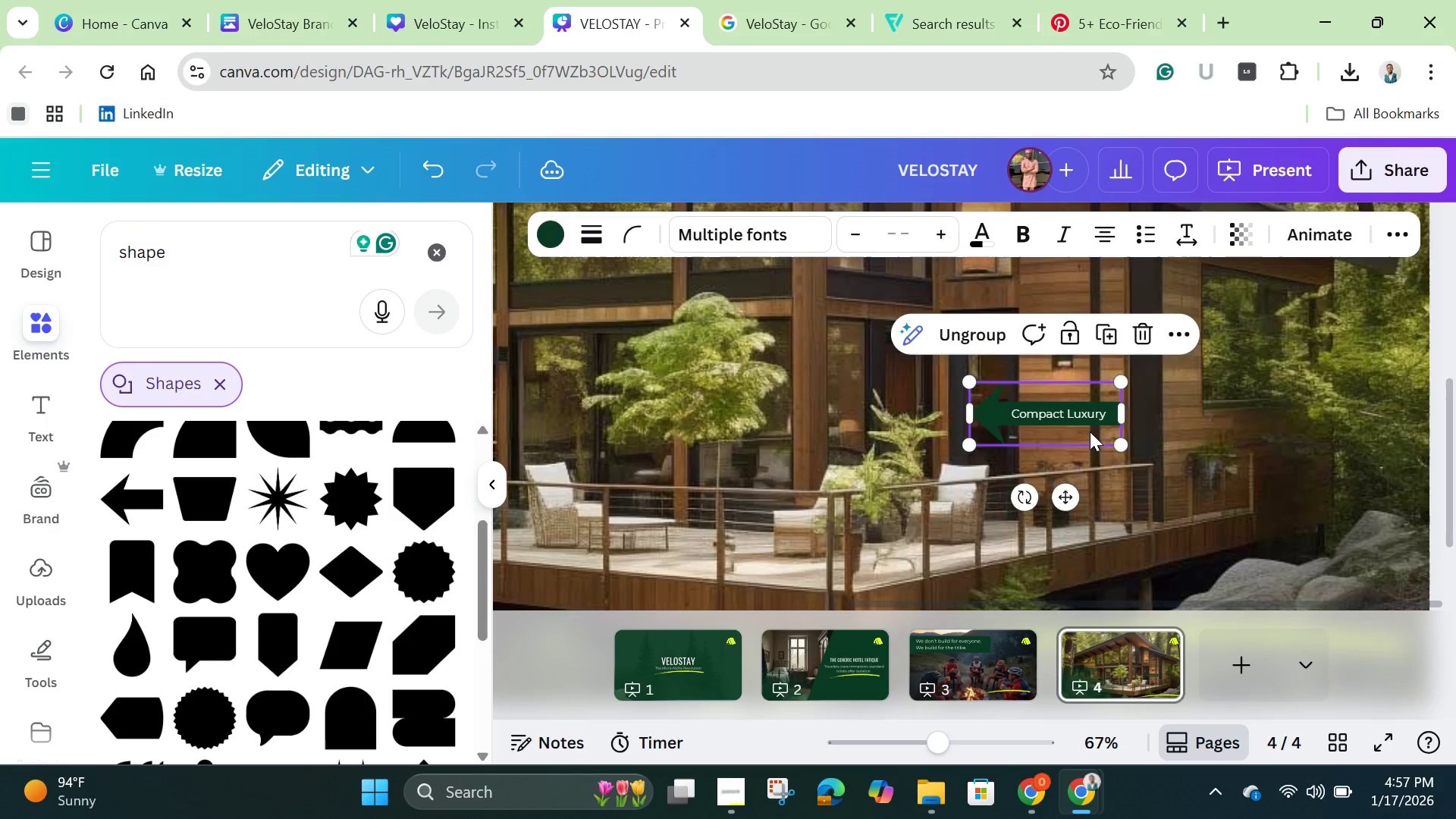 
left_click_drag(start_coordinate=[1090, 431], to_coordinate=[1015, 454])
 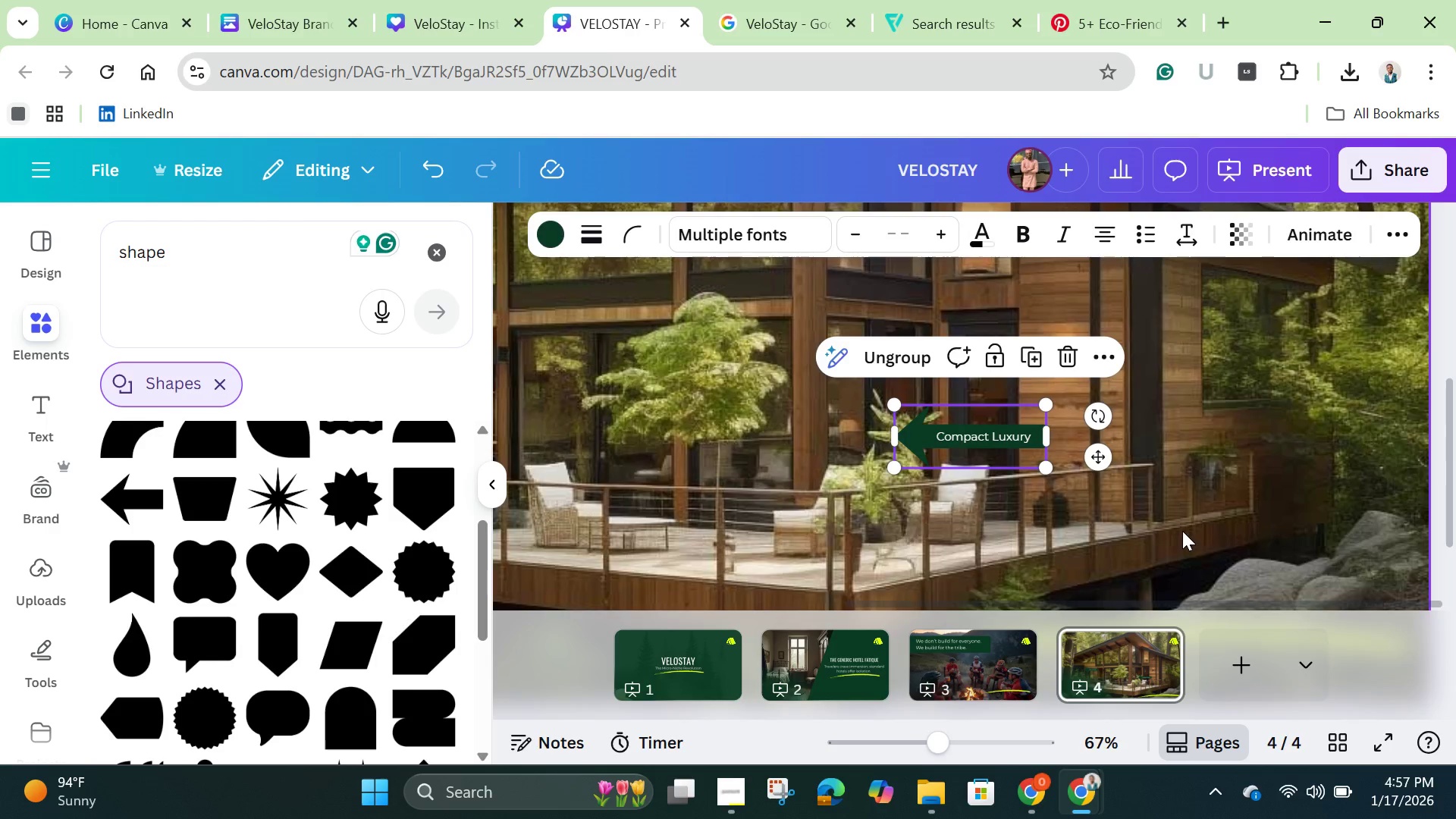 
wait(5.27)
 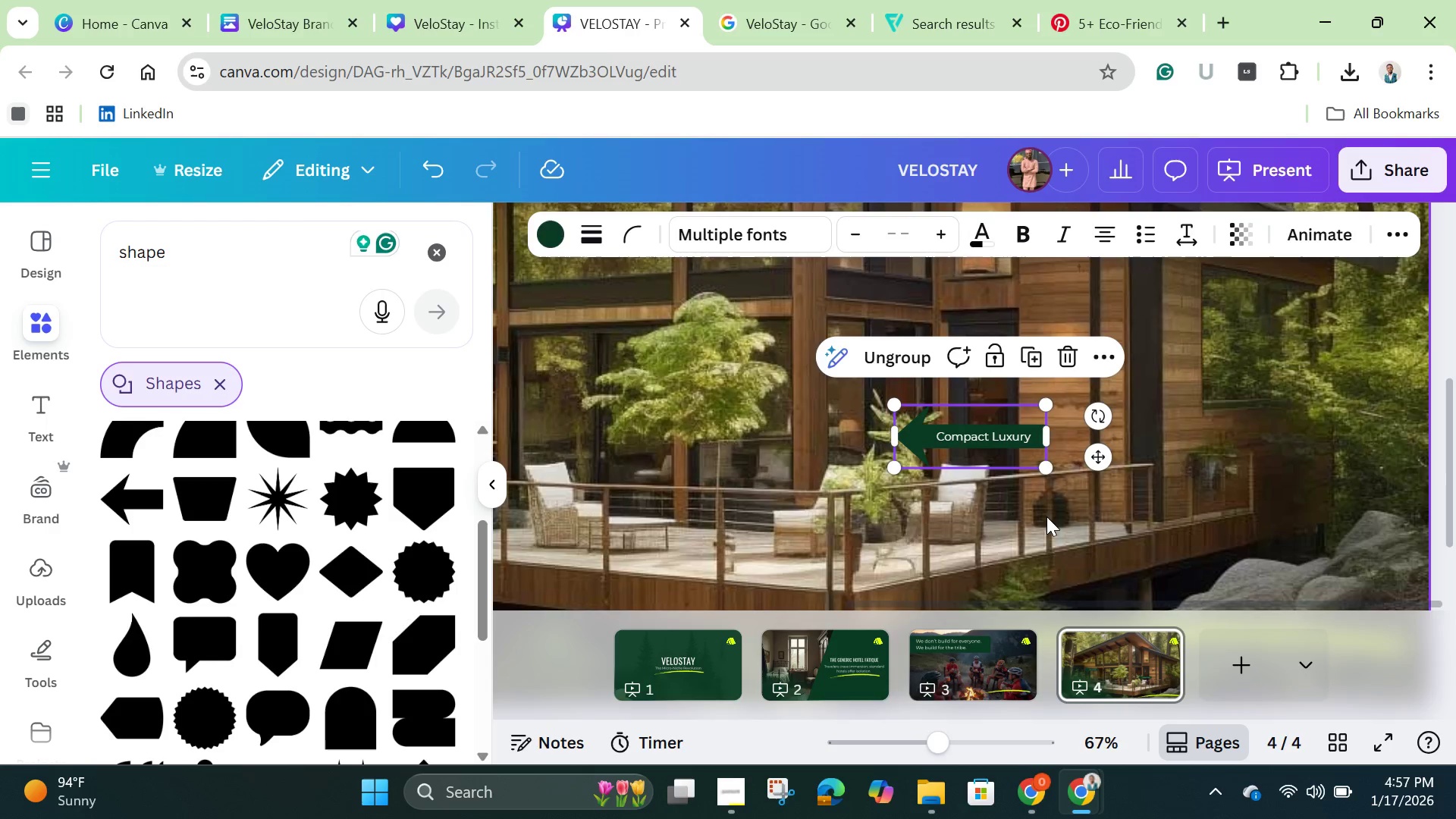 
left_click_drag(start_coordinate=[934, 741], to_coordinate=[887, 731])
 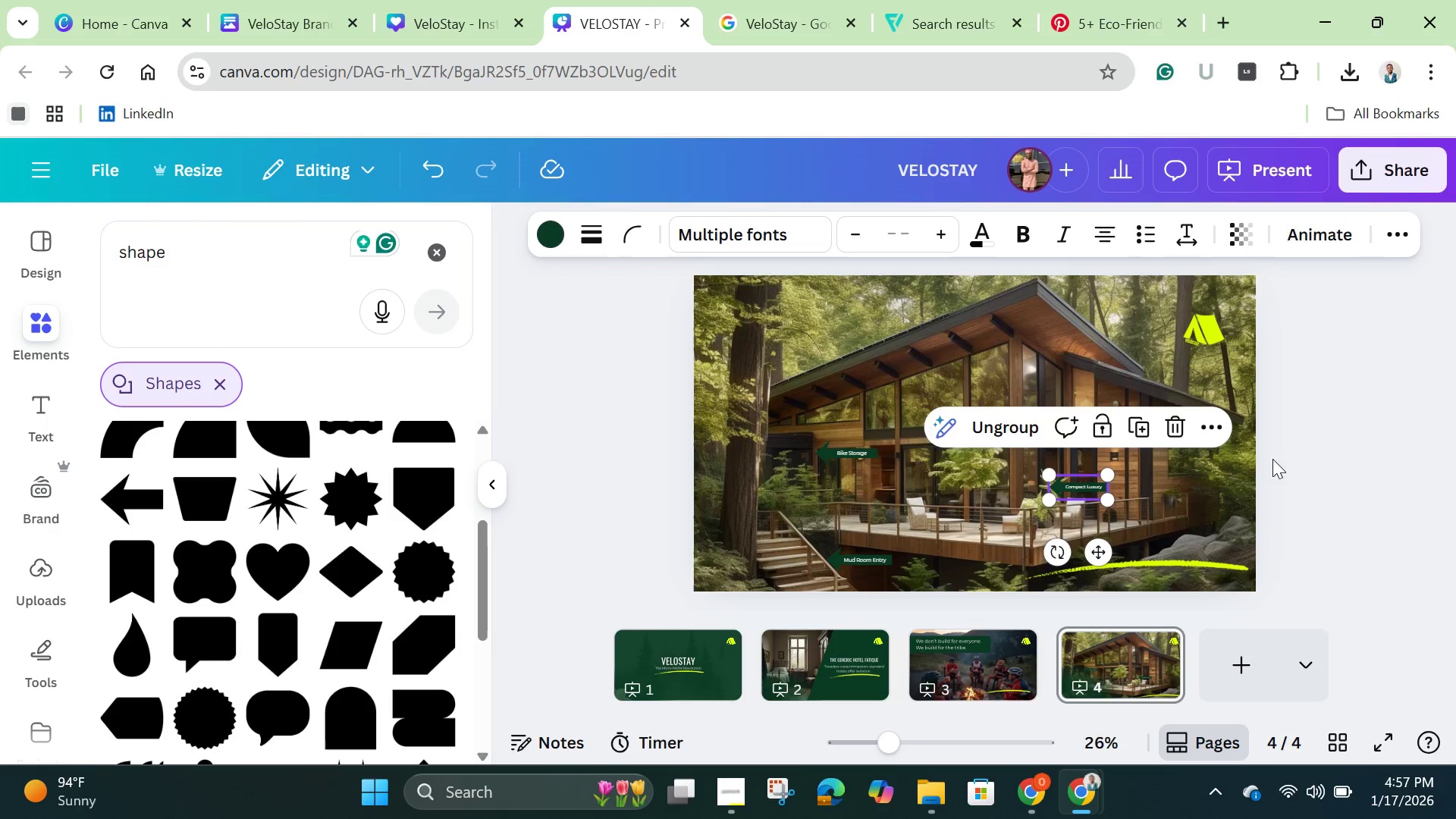 
left_click([1286, 451])
 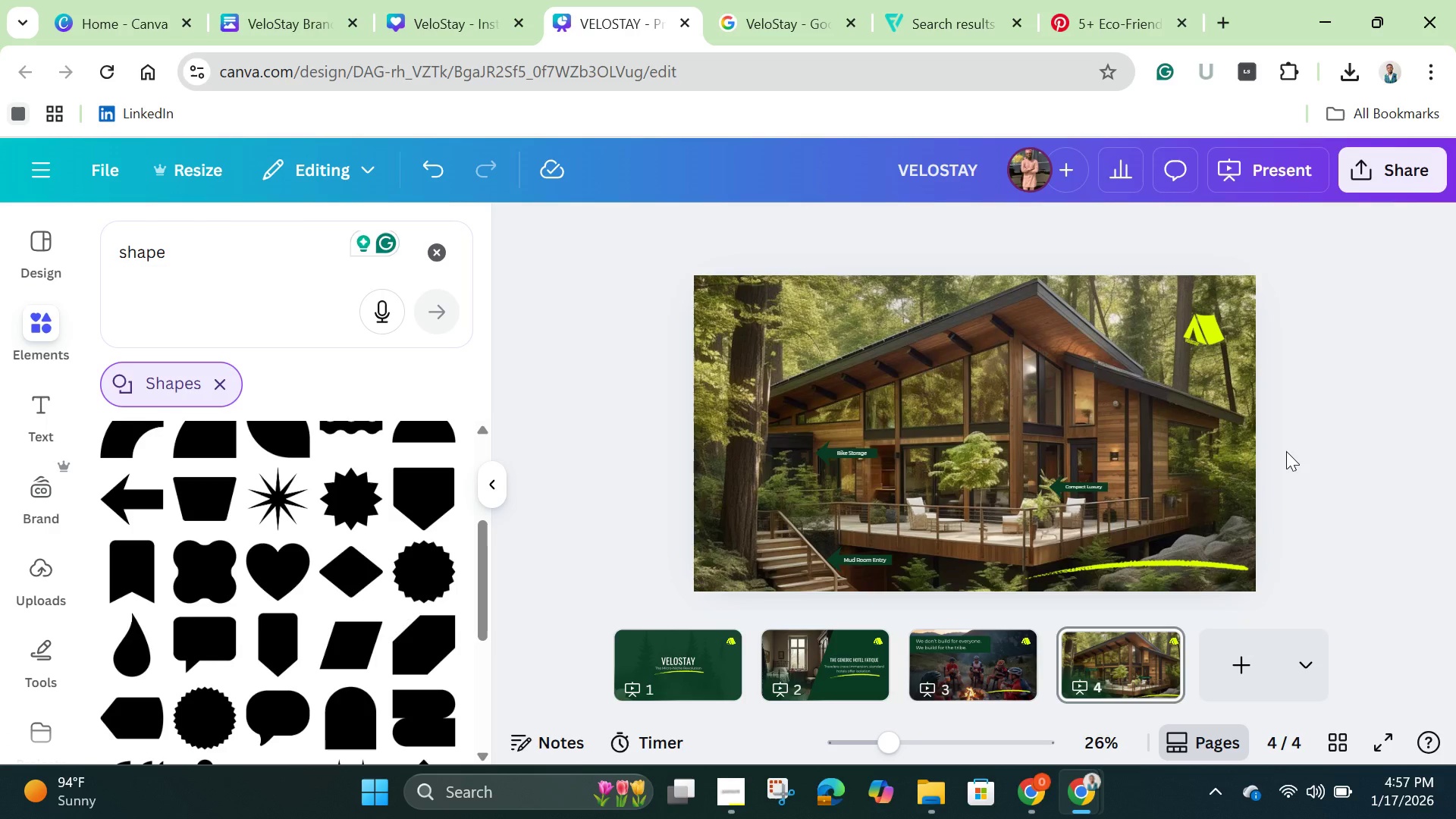 
wait(17.28)
 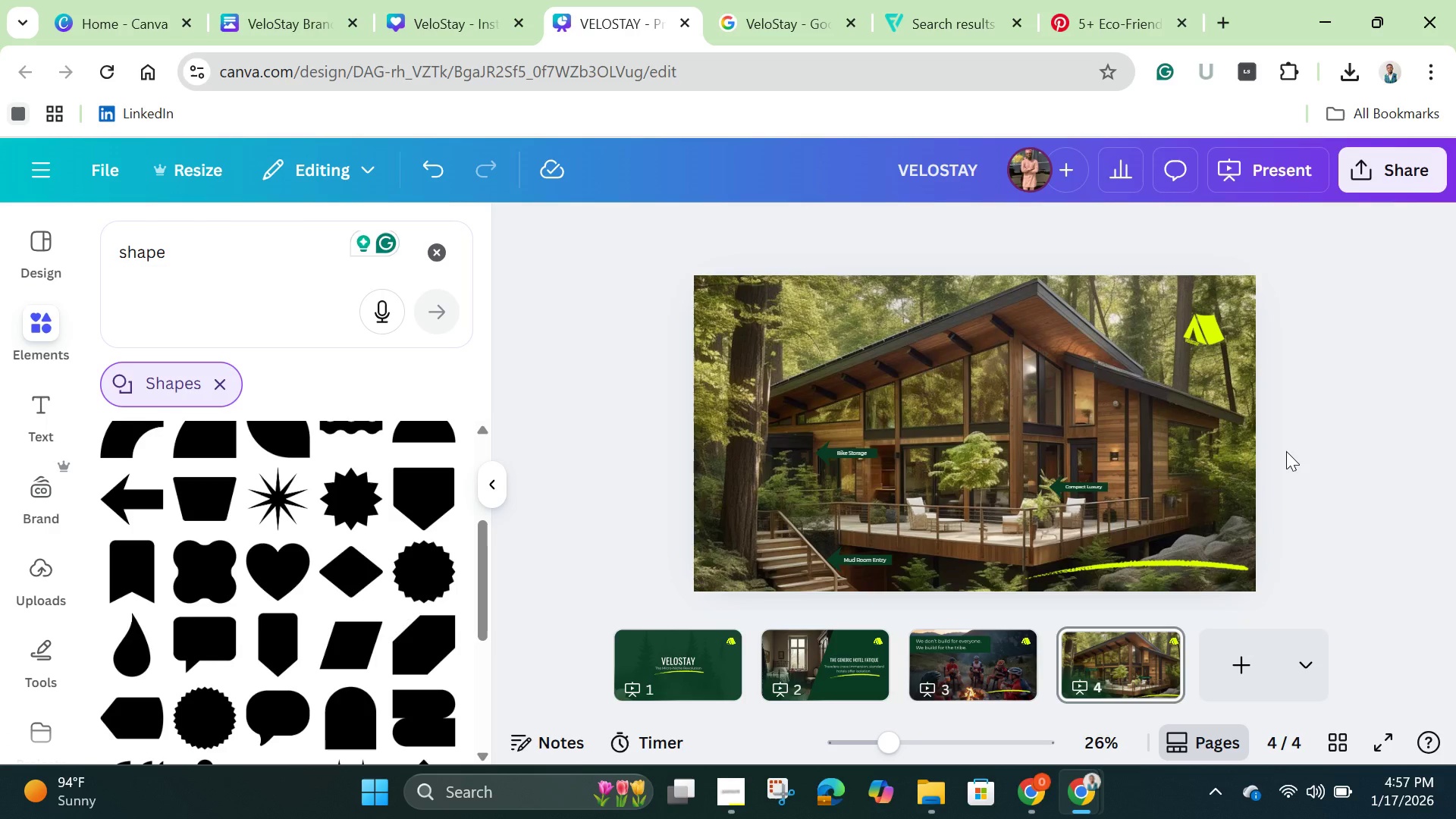 
left_click([867, 678])
 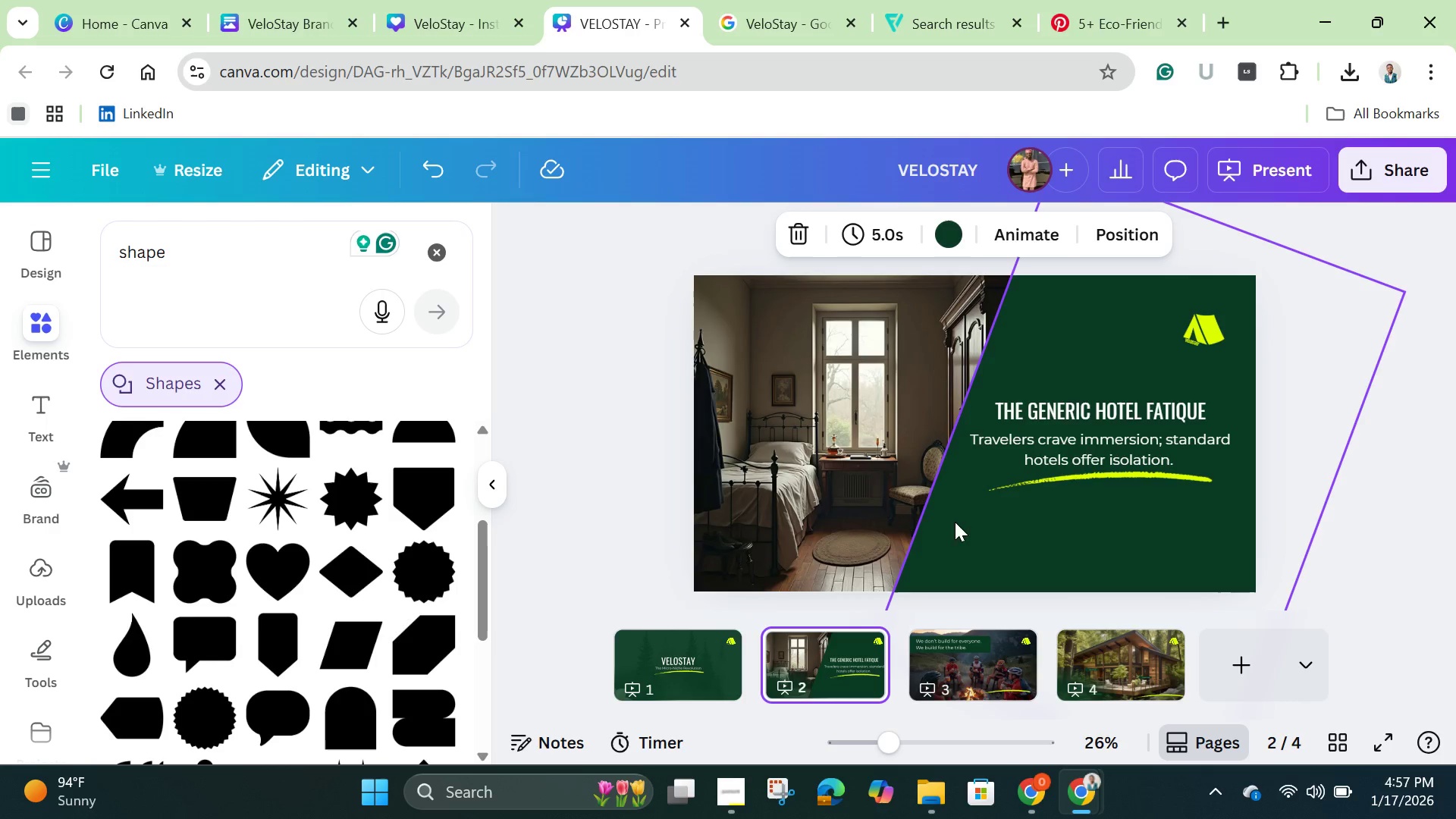 
left_click([961, 520])
 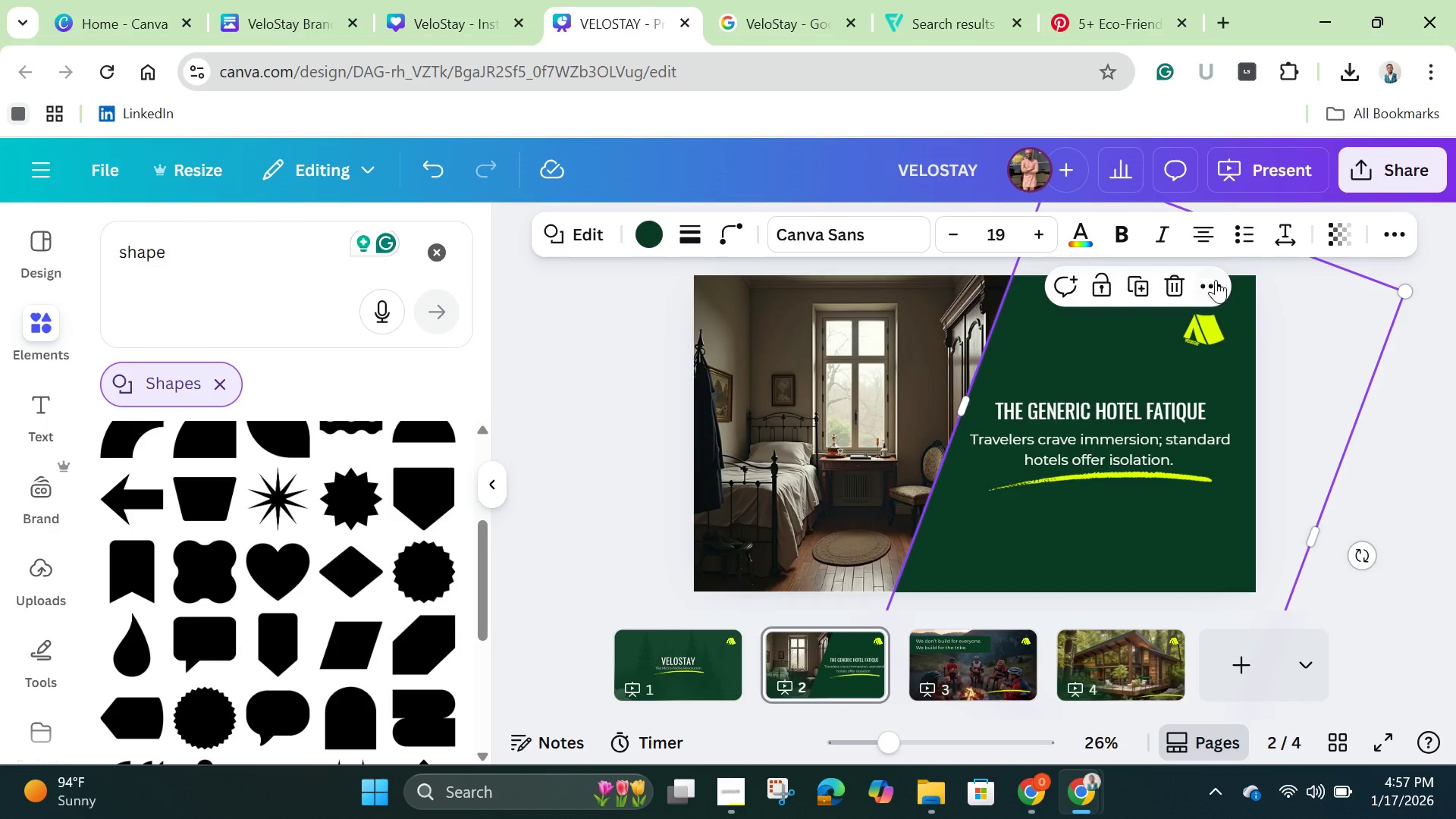 
left_click([1200, 289])
 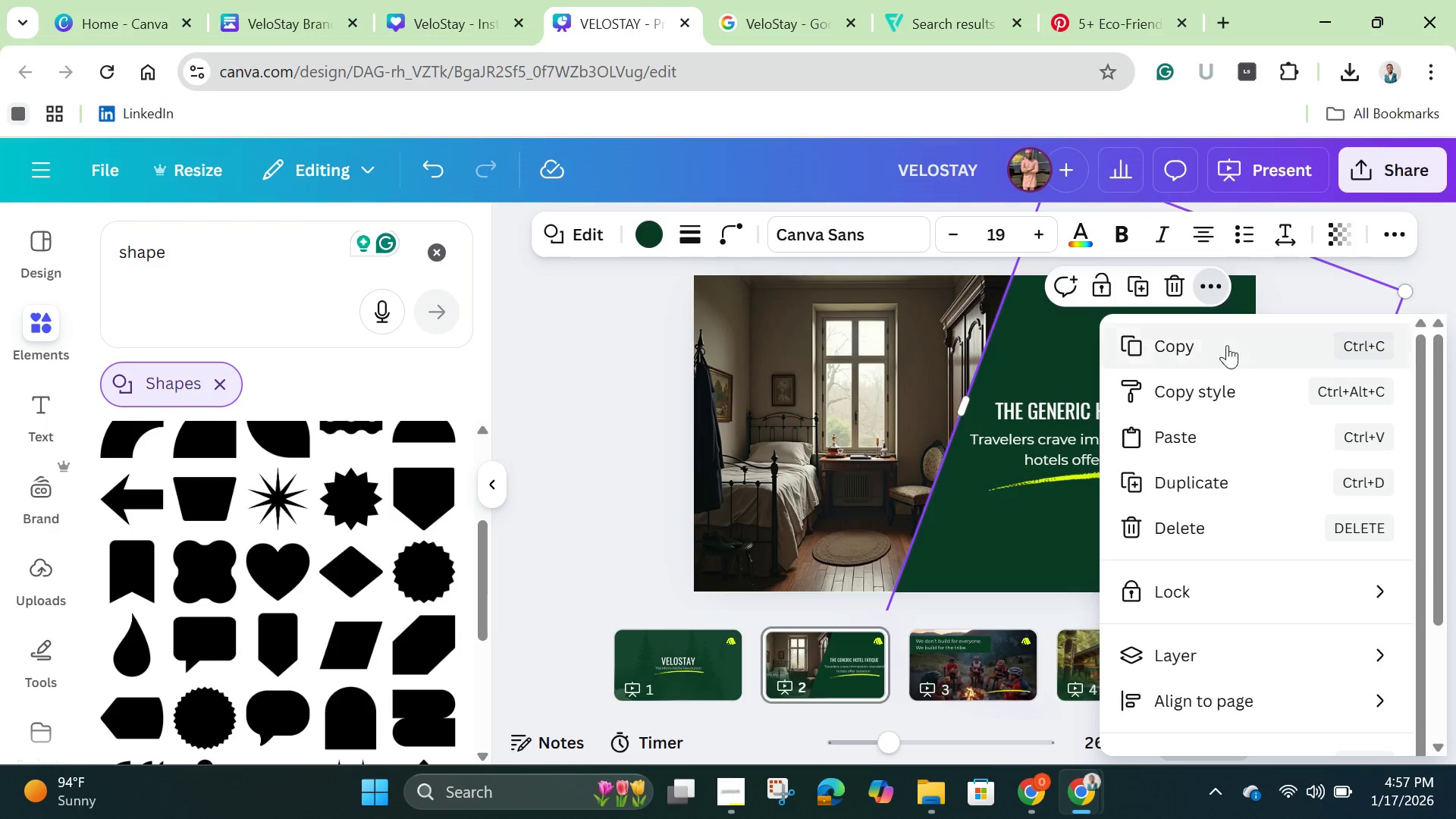 
left_click([1226, 346])
 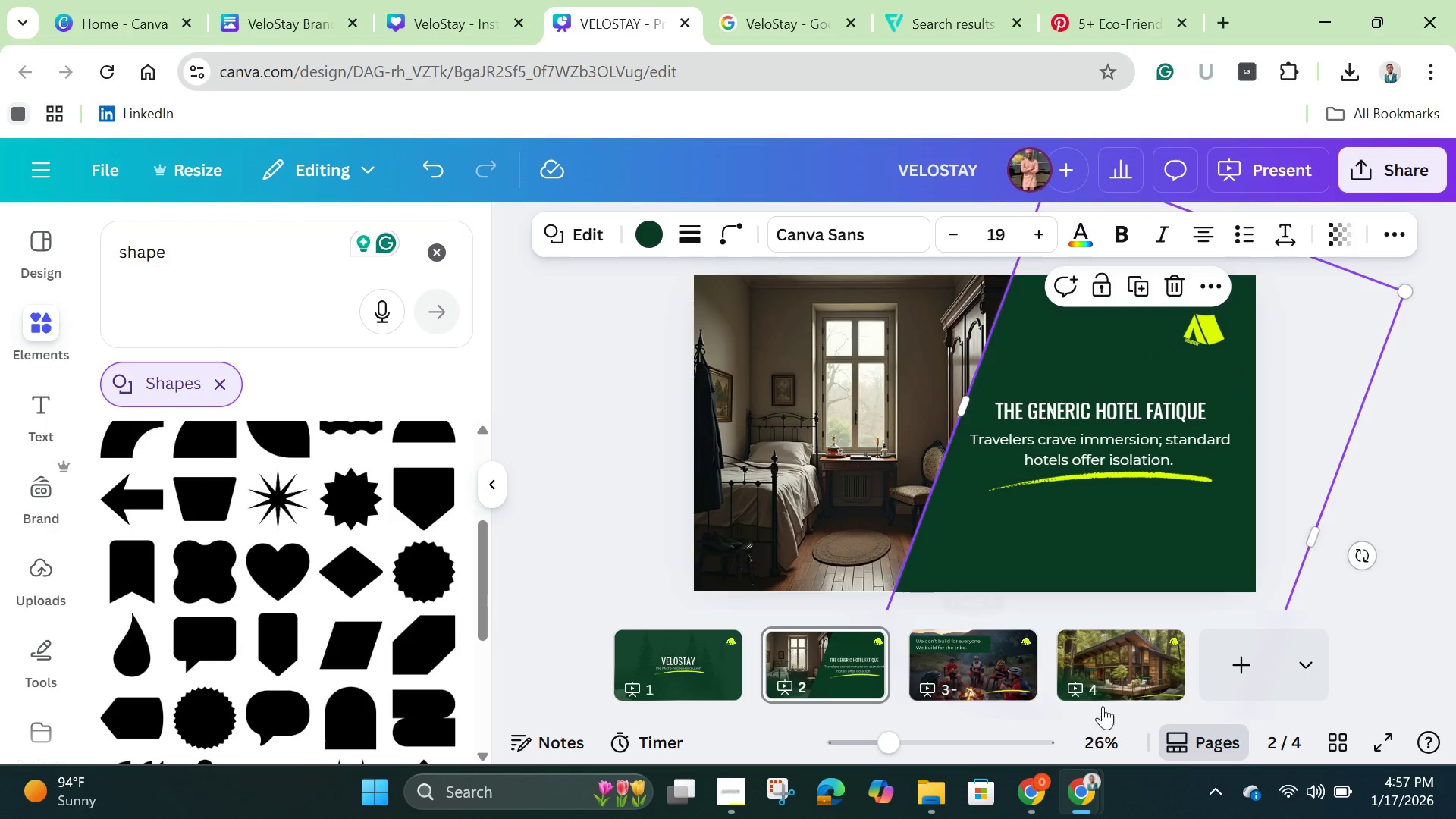 
left_click([1122, 679])
 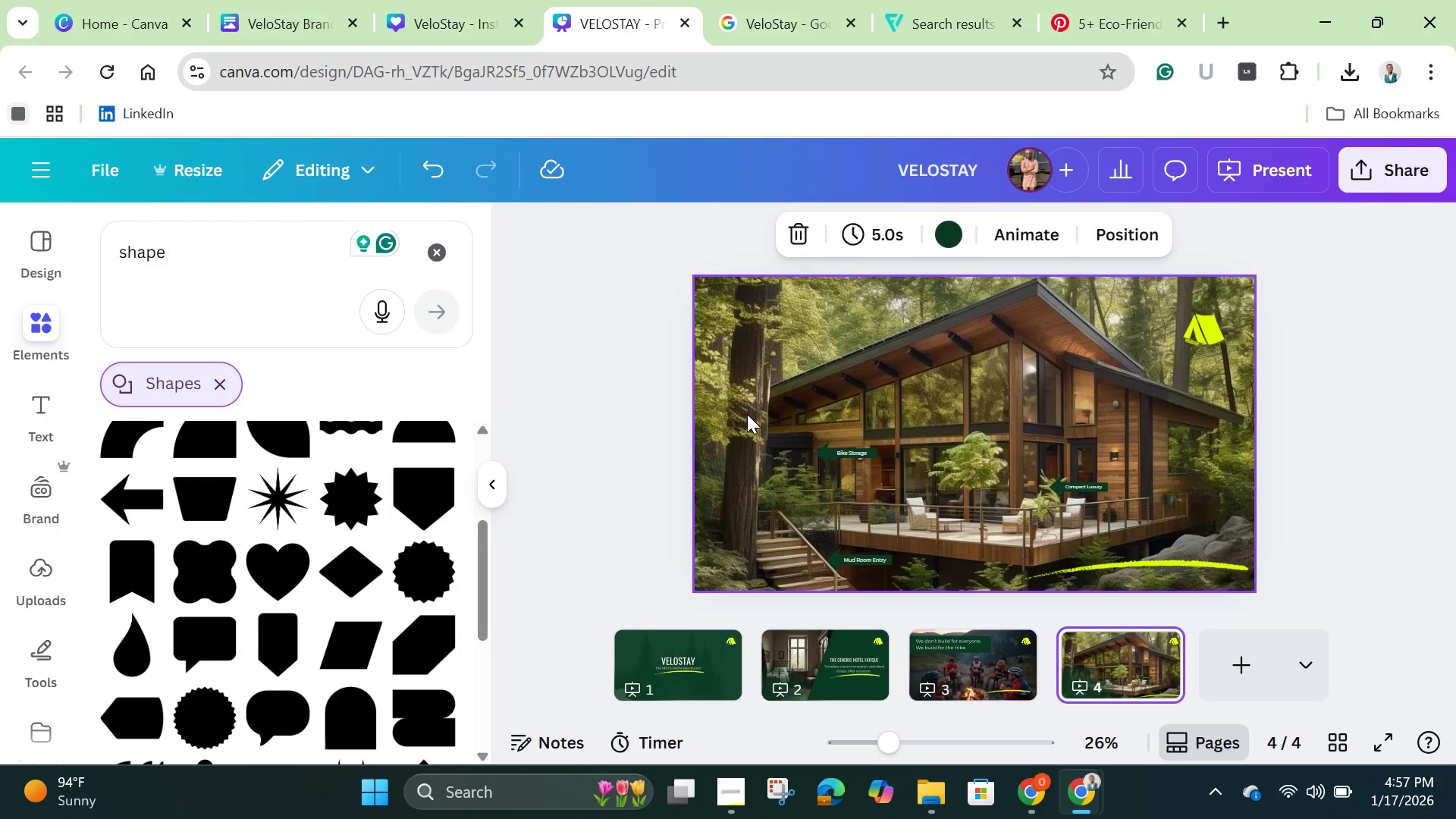 
left_click([758, 403])
 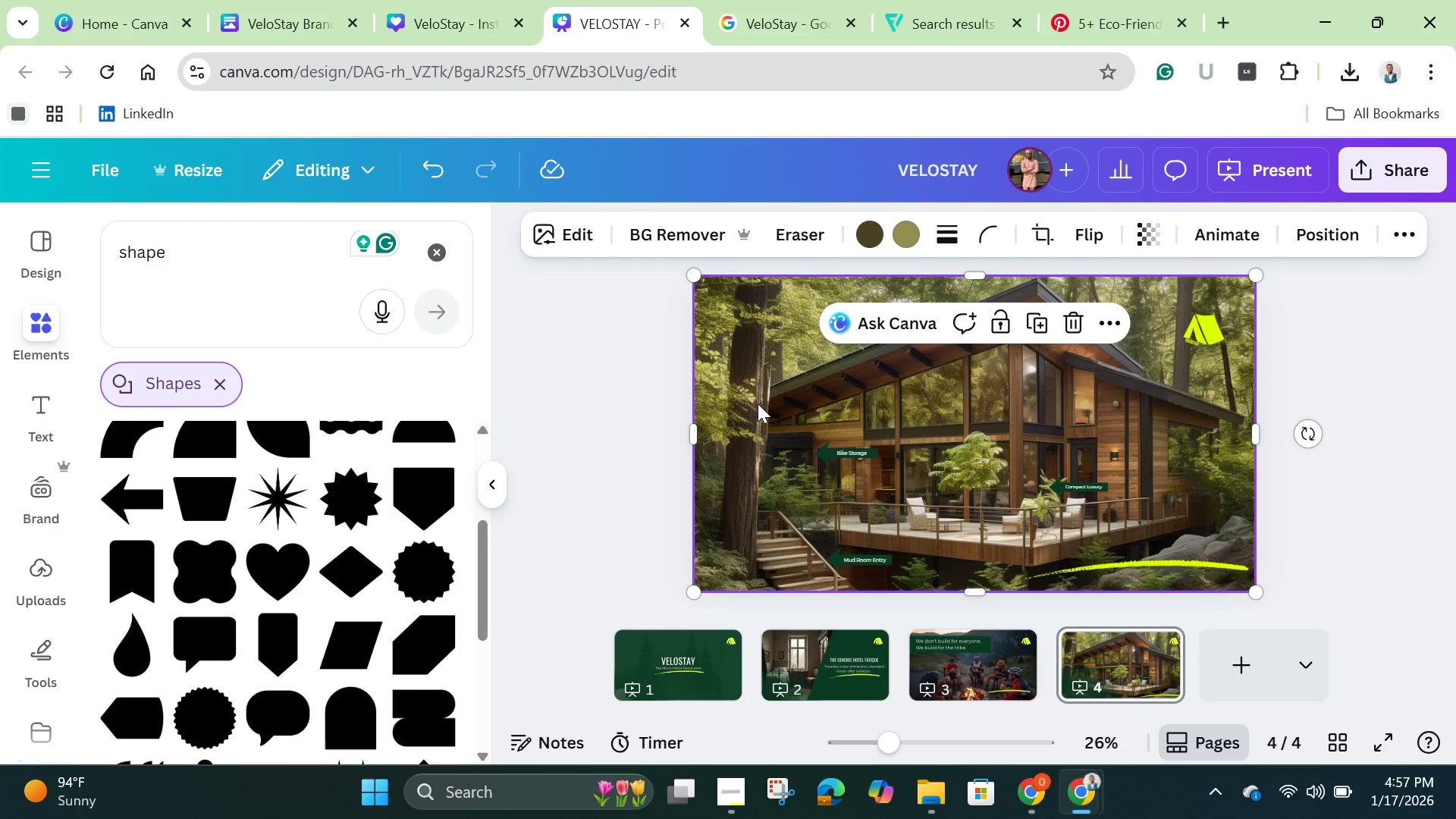 
key(Control+V)
 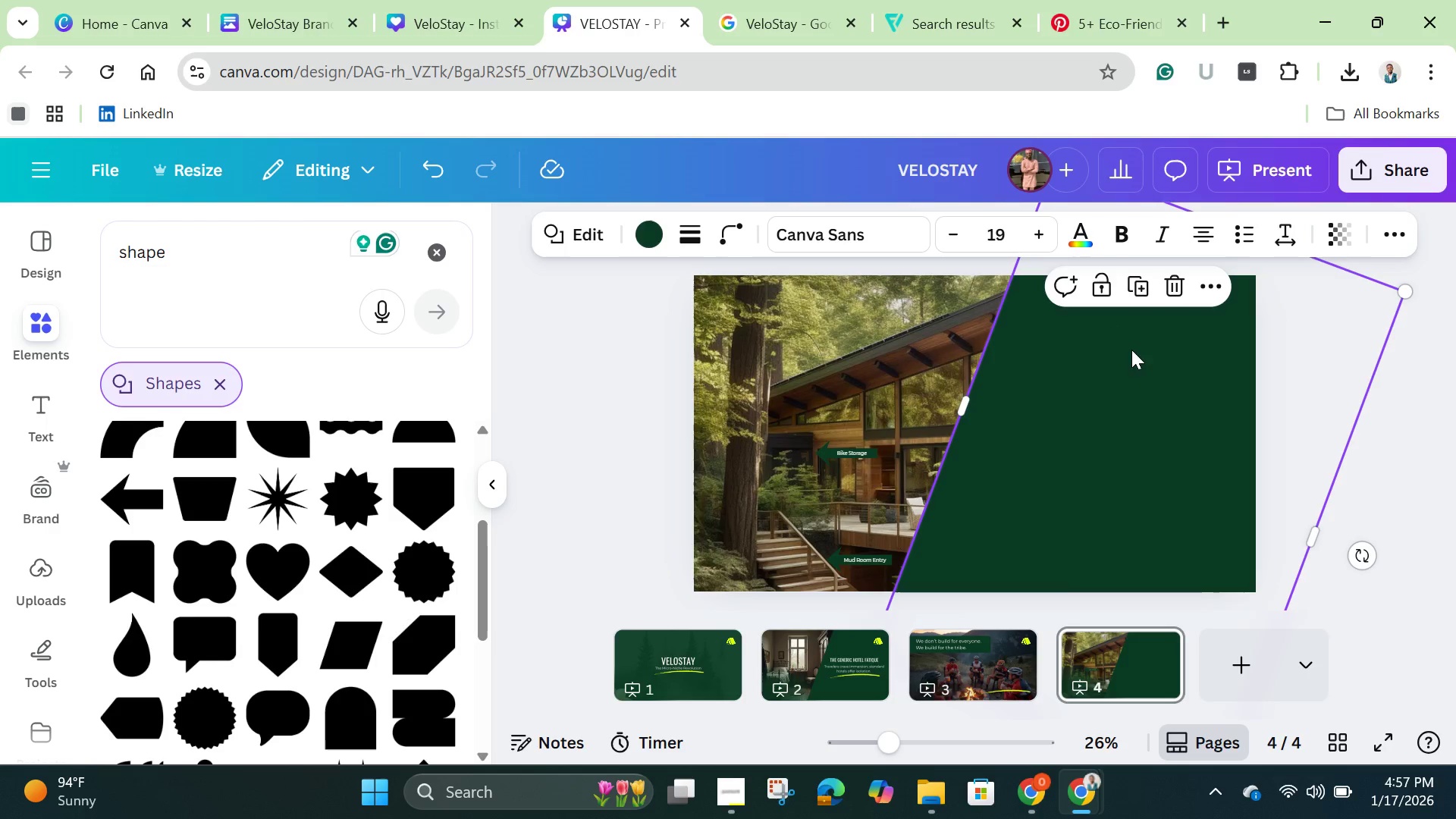 
left_click_drag(start_coordinate=[1120, 437], to_coordinate=[818, 364])
 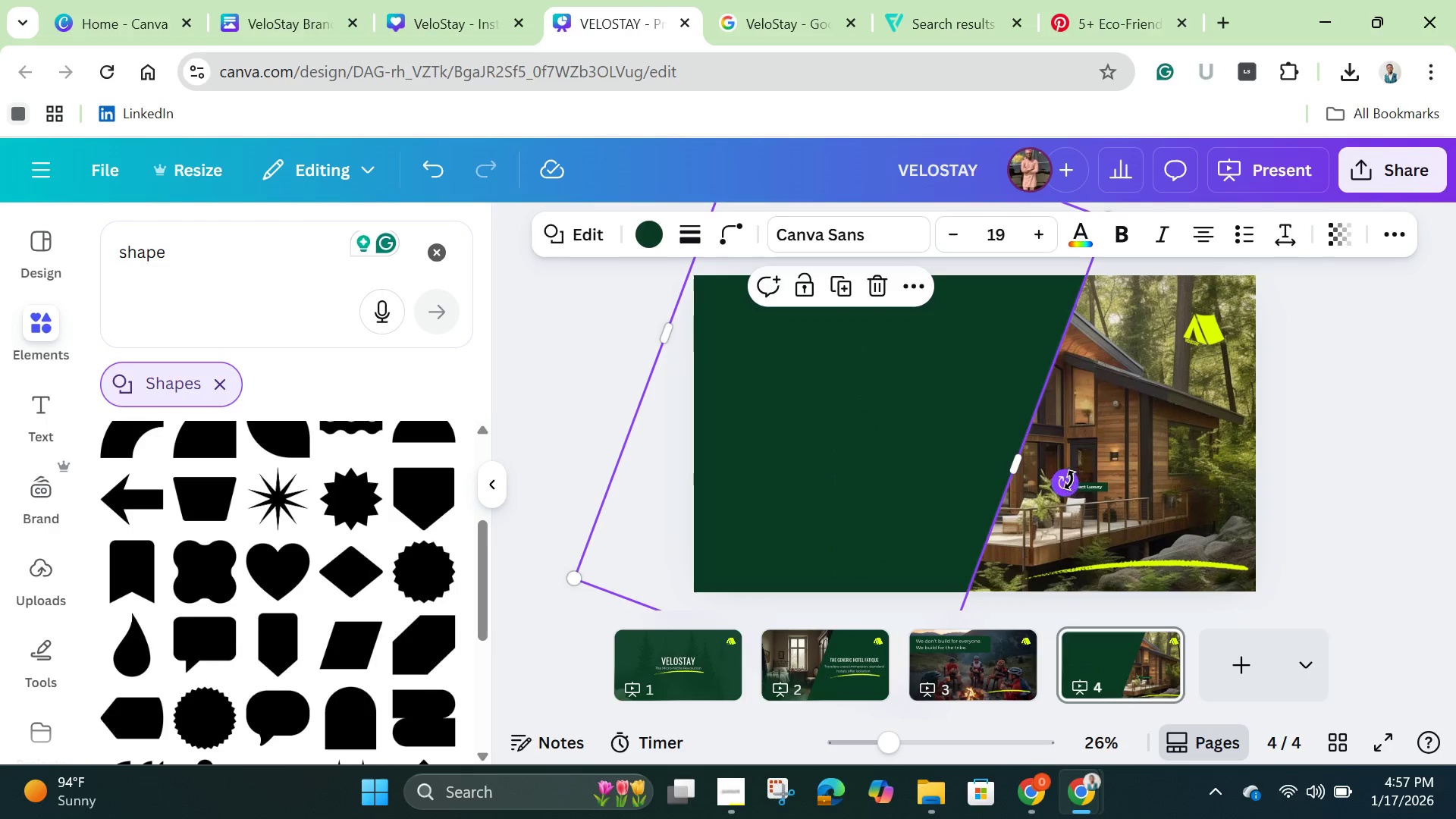 
left_click_drag(start_coordinate=[1069, 480], to_coordinate=[1075, 534])
 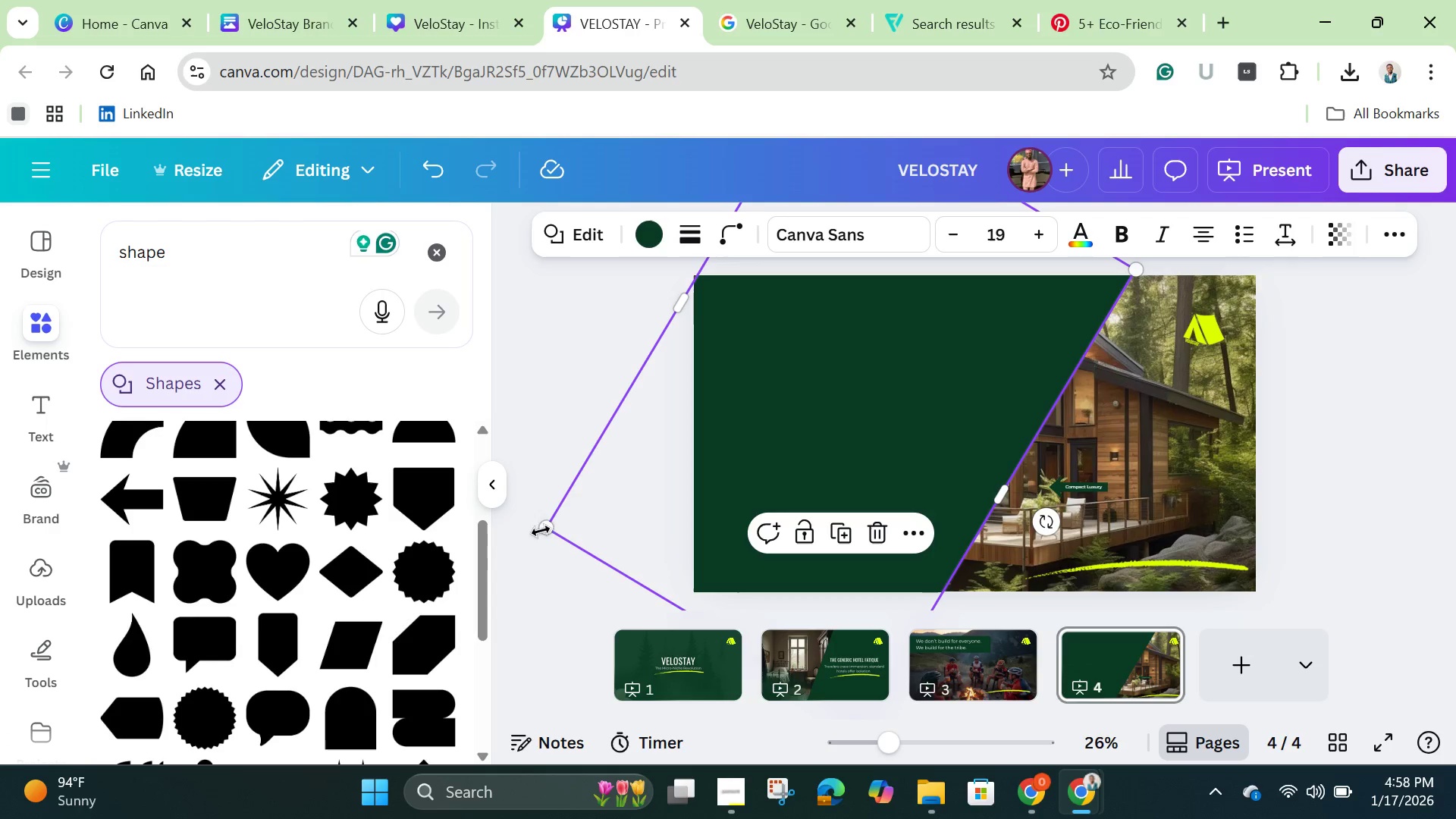 
left_click_drag(start_coordinate=[544, 528], to_coordinate=[839, 432])
 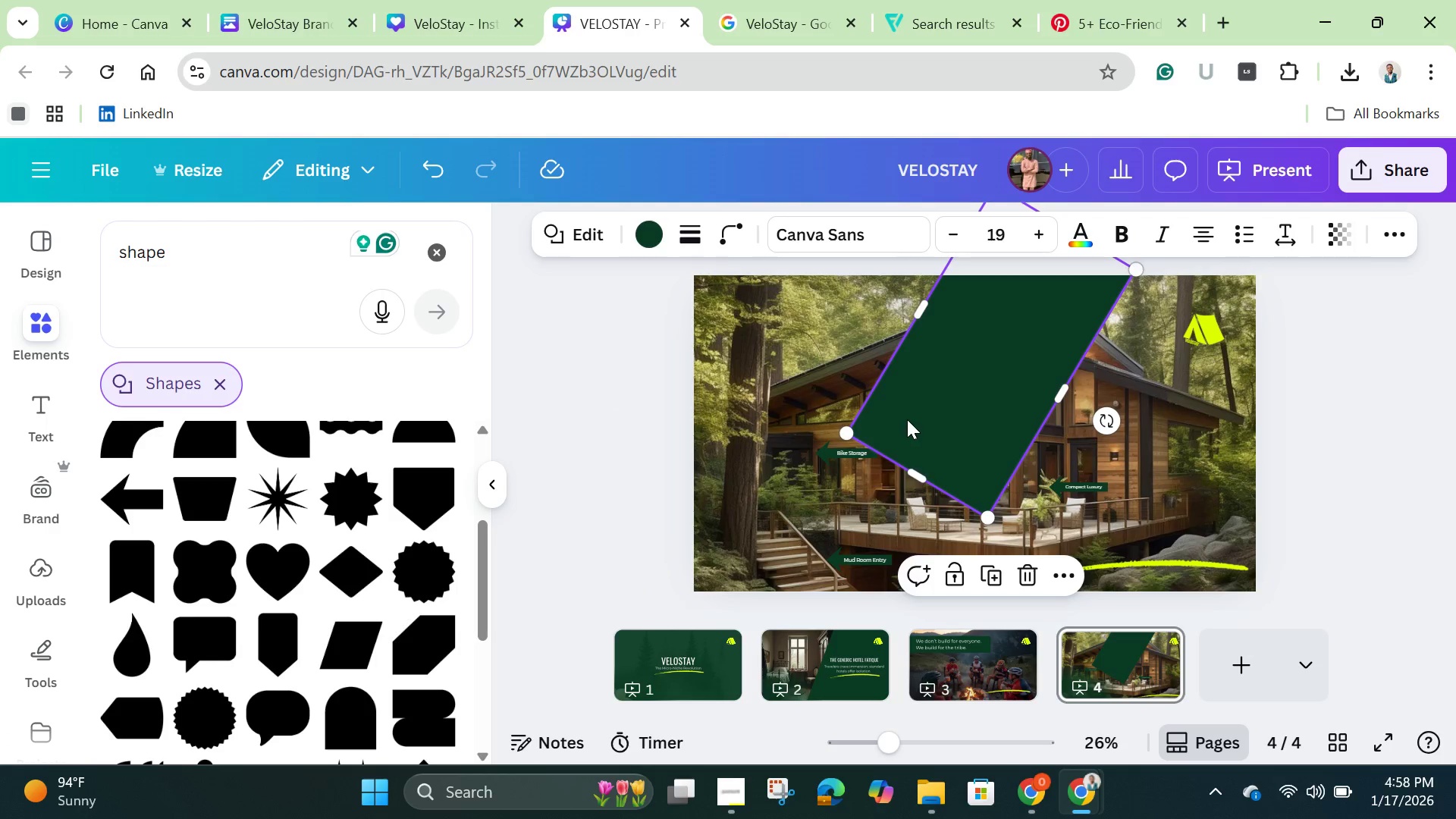 
left_click_drag(start_coordinate=[913, 420], to_coordinate=[645, 410])
 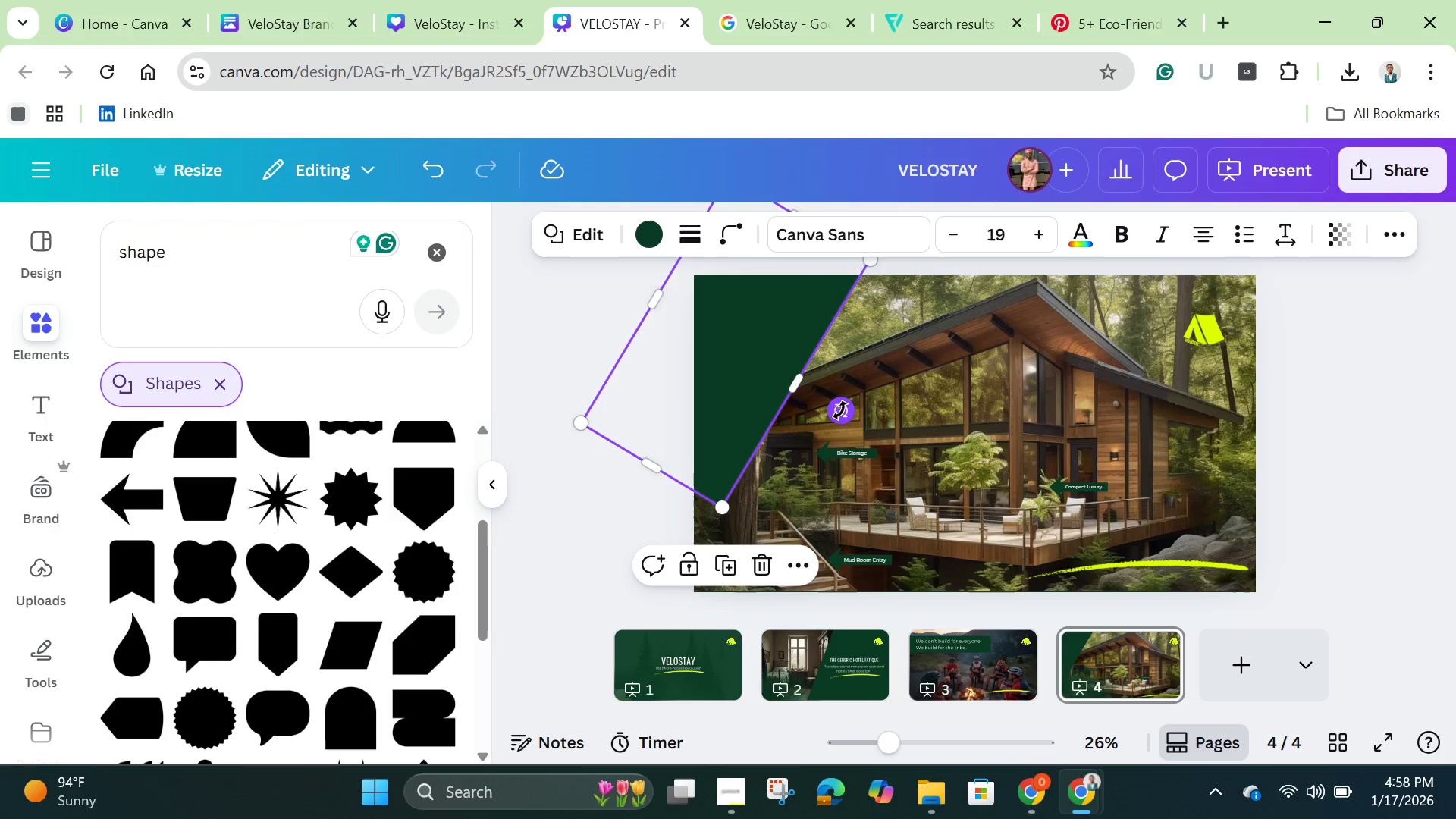 
left_click_drag(start_coordinate=[840, 410], to_coordinate=[830, 550])
 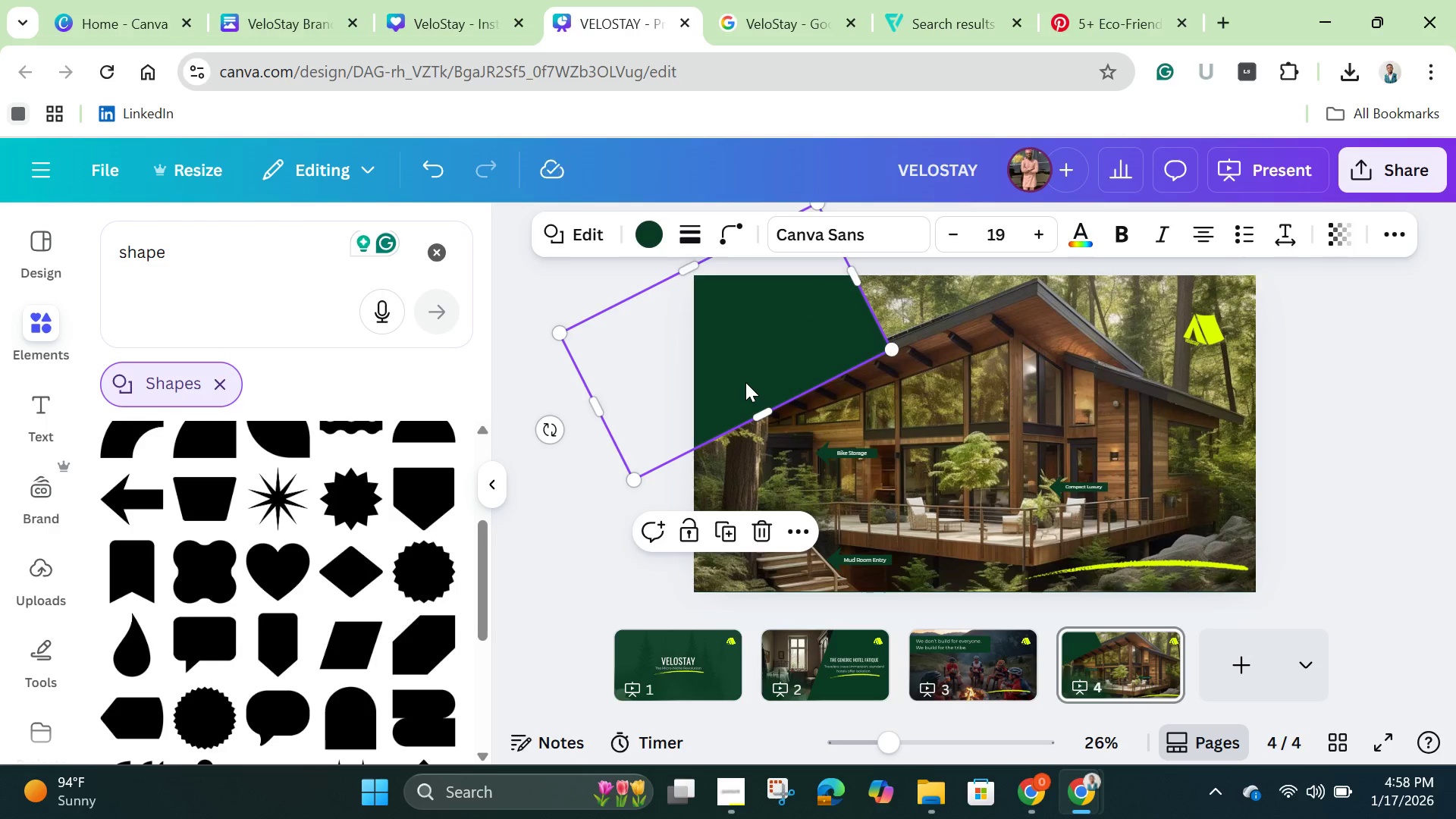 
left_click_drag(start_coordinate=[745, 382], to_coordinate=[794, 340])
 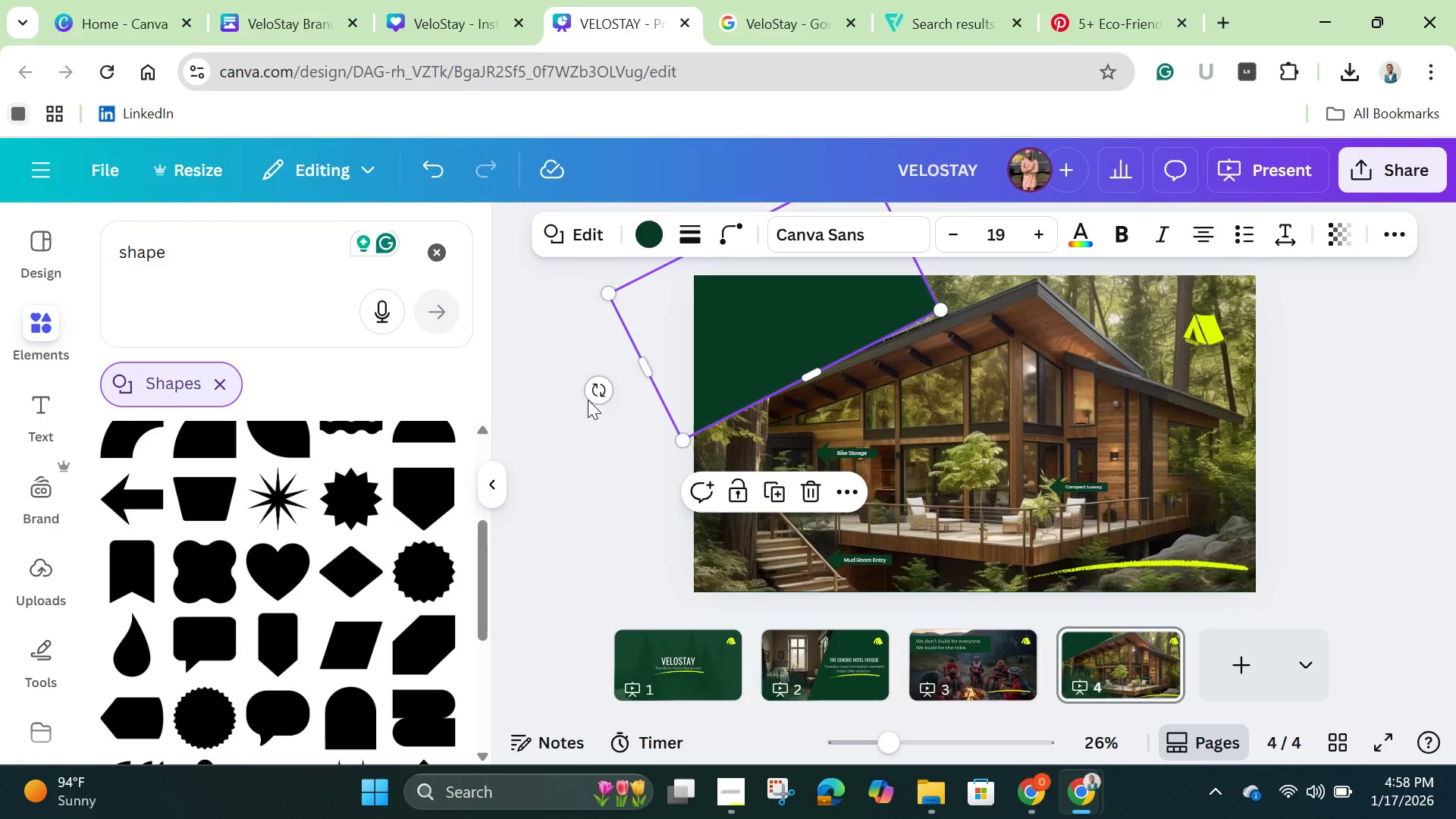 
left_click_drag(start_coordinate=[595, 394], to_coordinate=[578, 381])
 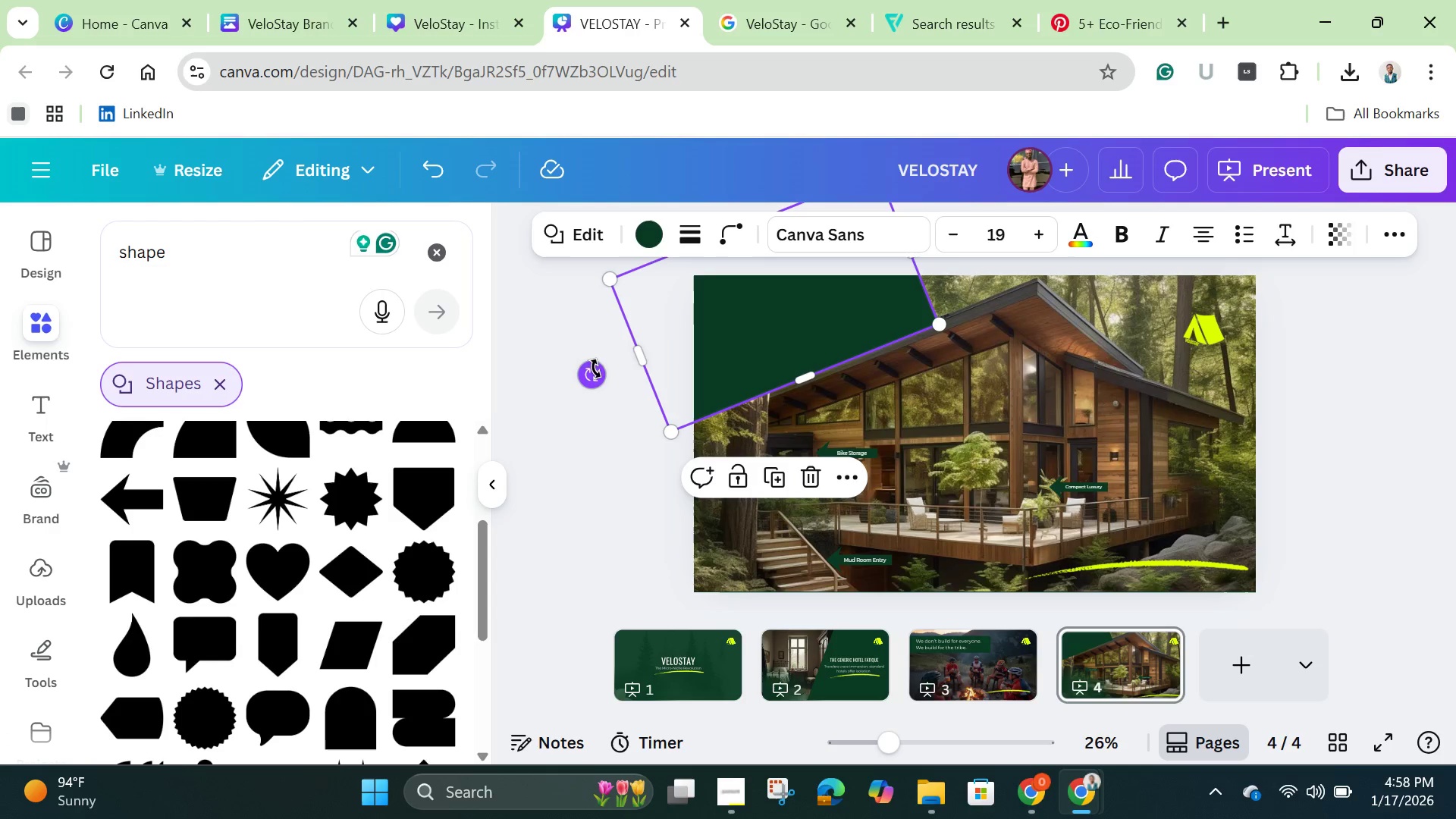 
left_click_drag(start_coordinate=[594, 369], to_coordinate=[599, 356])
 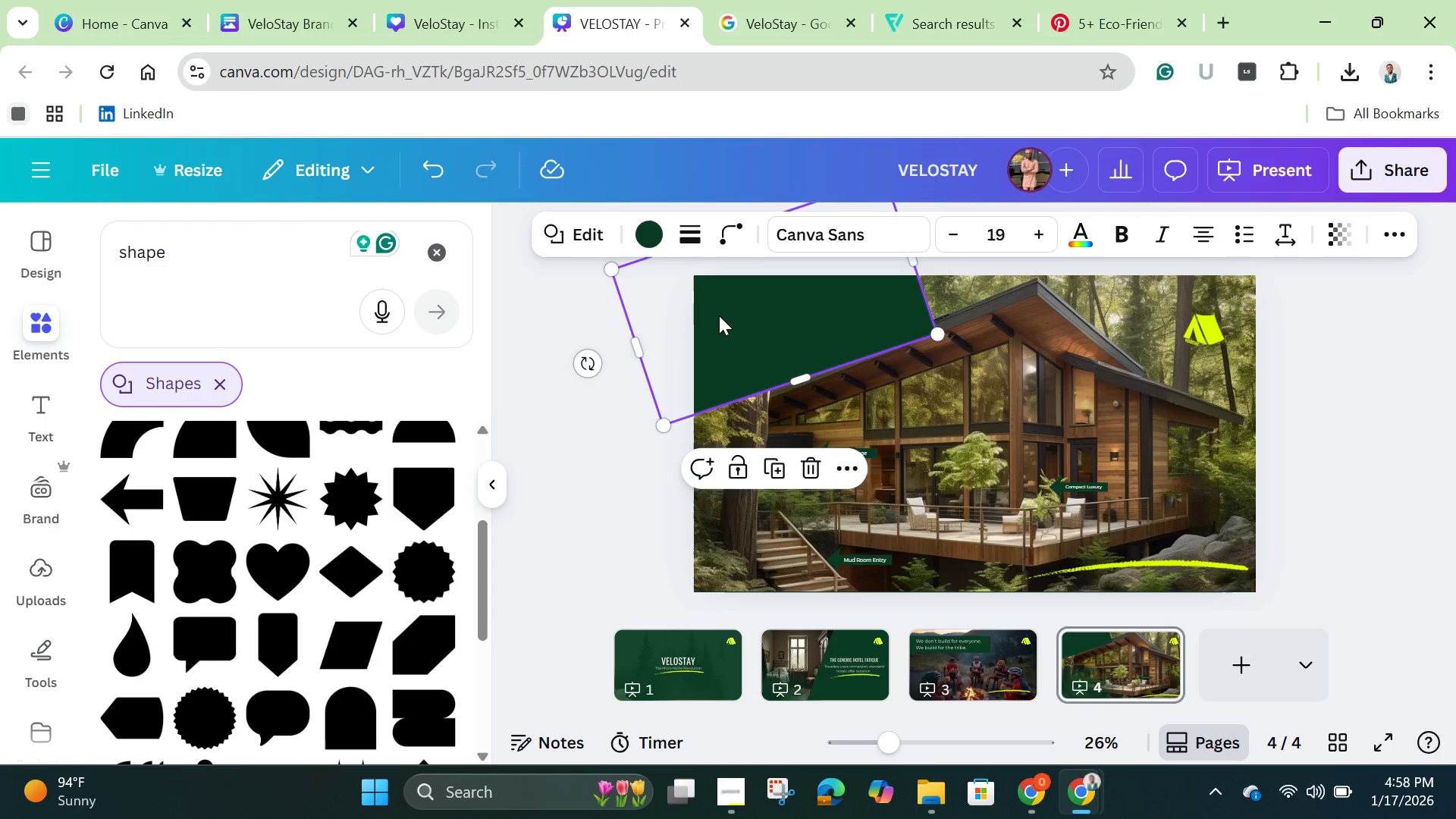 
left_click_drag(start_coordinate=[719, 315], to_coordinate=[723, 305])
 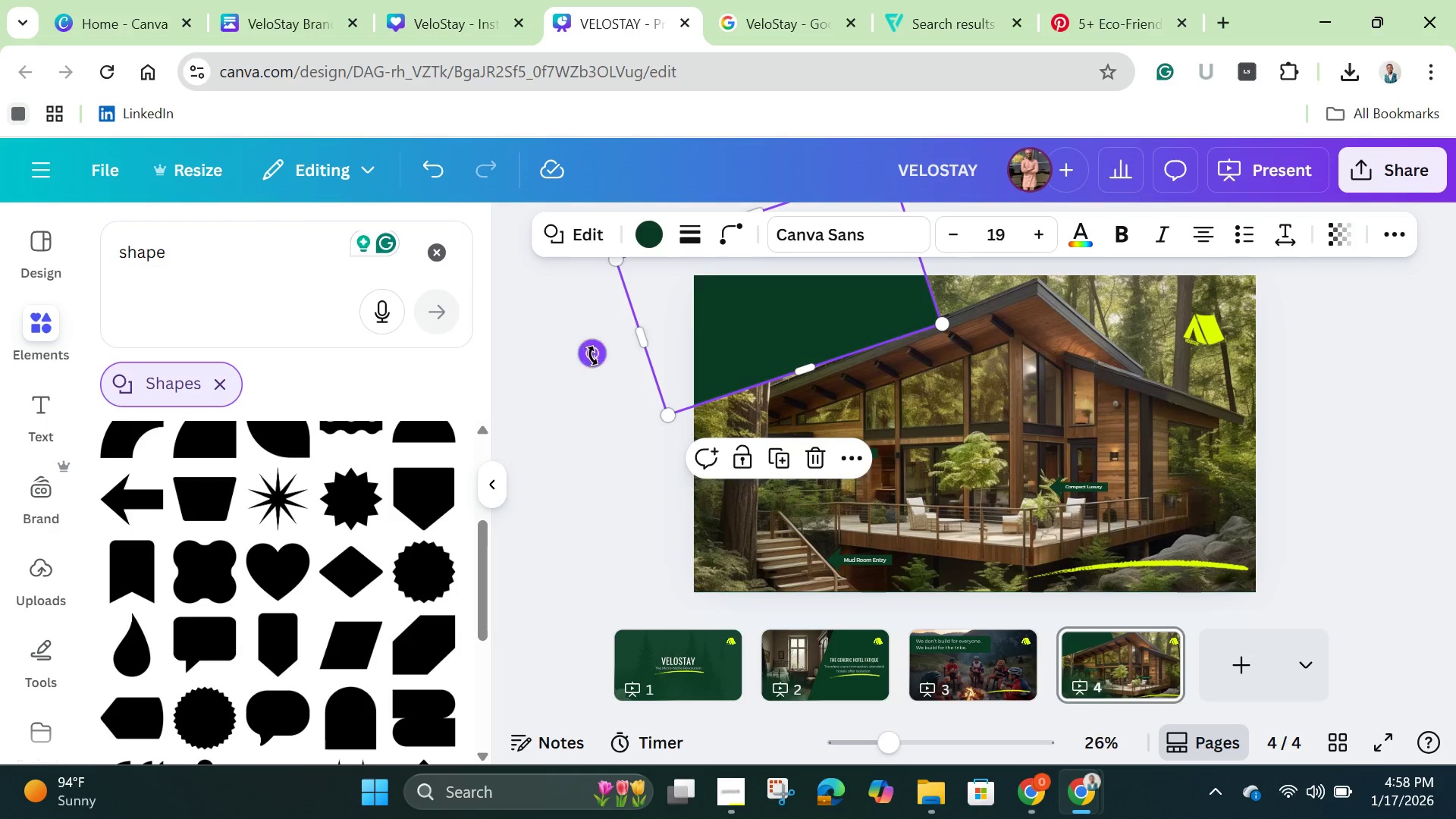 
left_click_drag(start_coordinate=[592, 356], to_coordinate=[601, 361])
 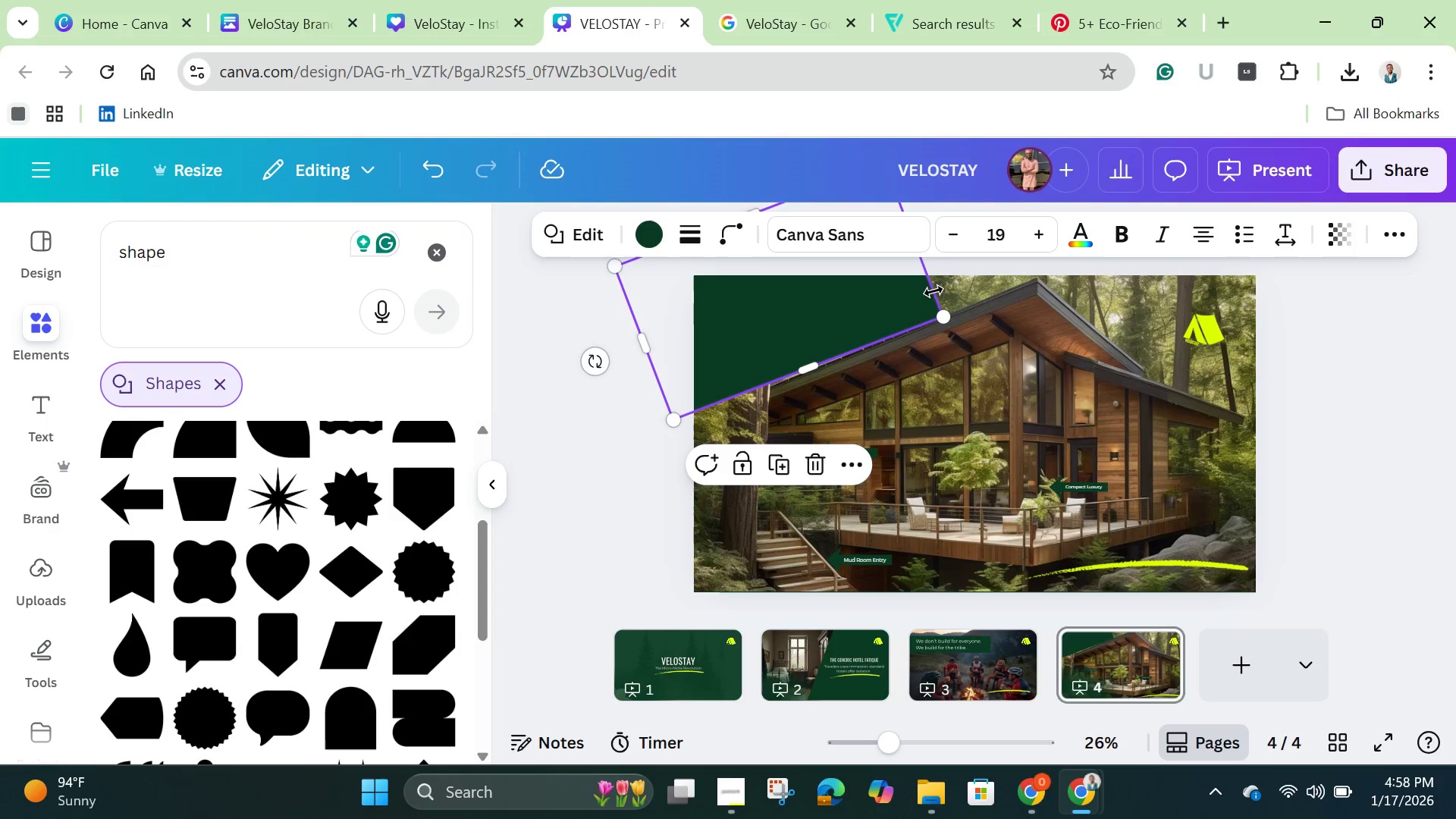 
left_click_drag(start_coordinate=[937, 291], to_coordinate=[1093, 277])
 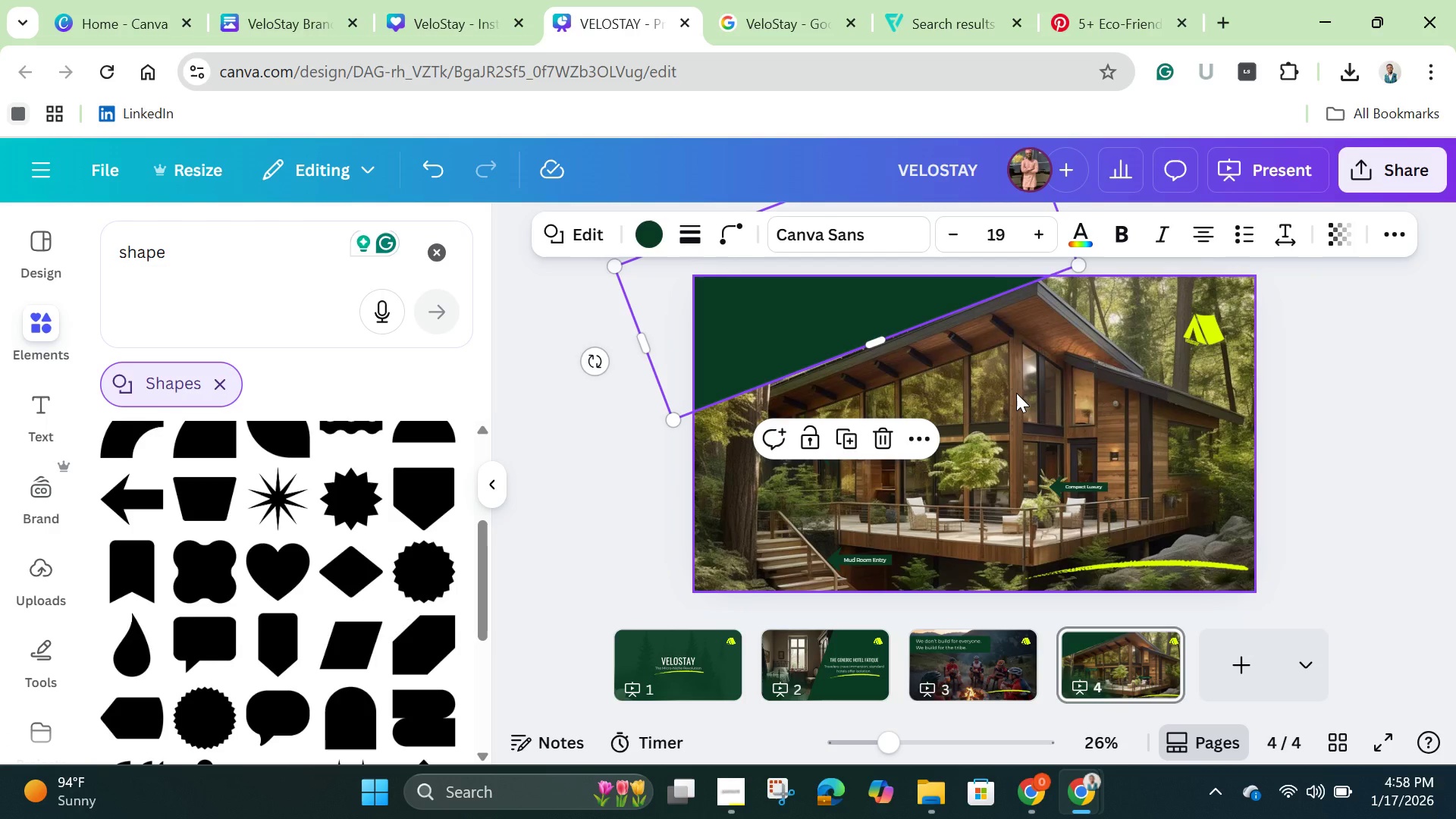 
left_click([1016, 393])
 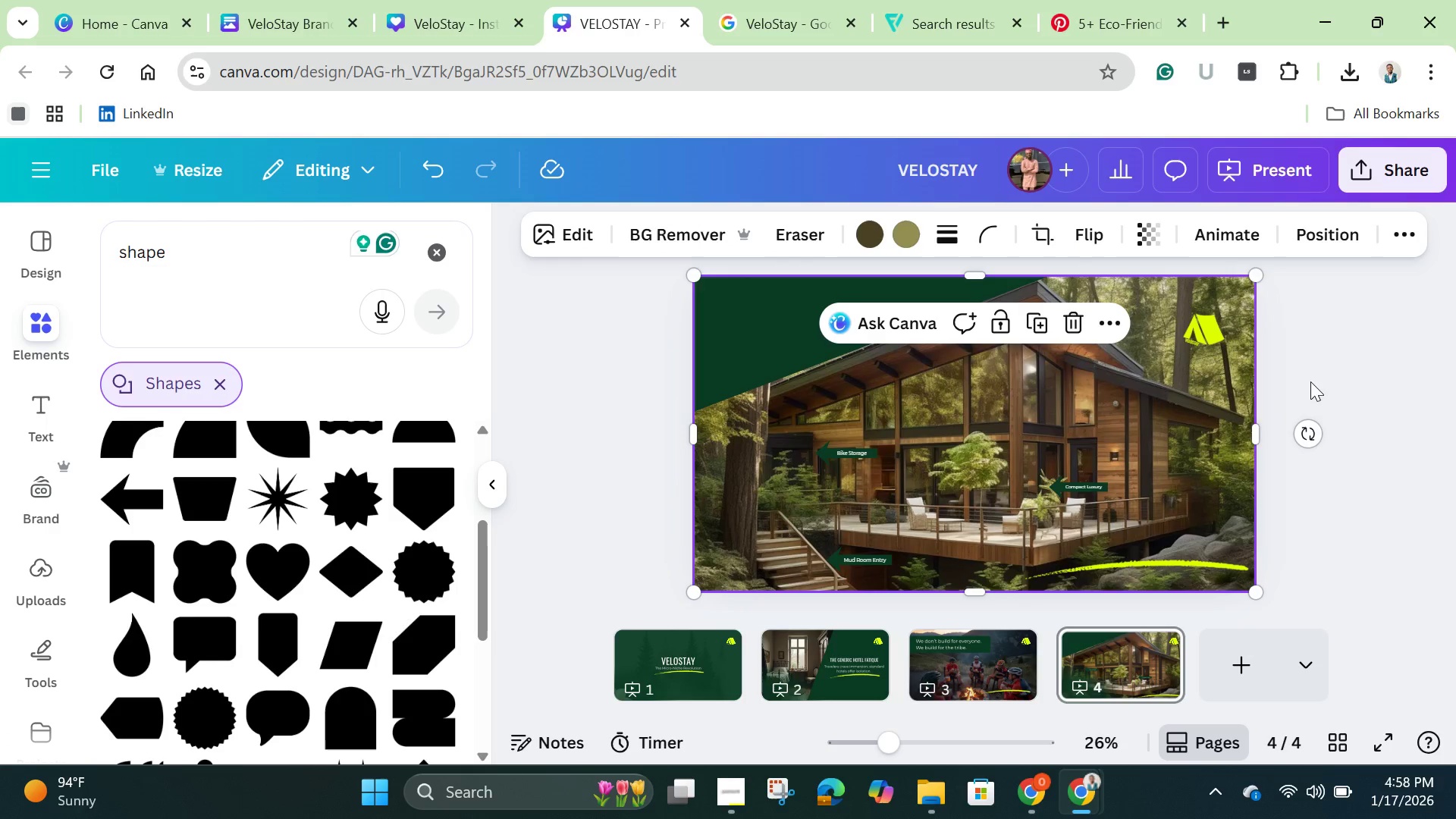 
left_click([1336, 340])
 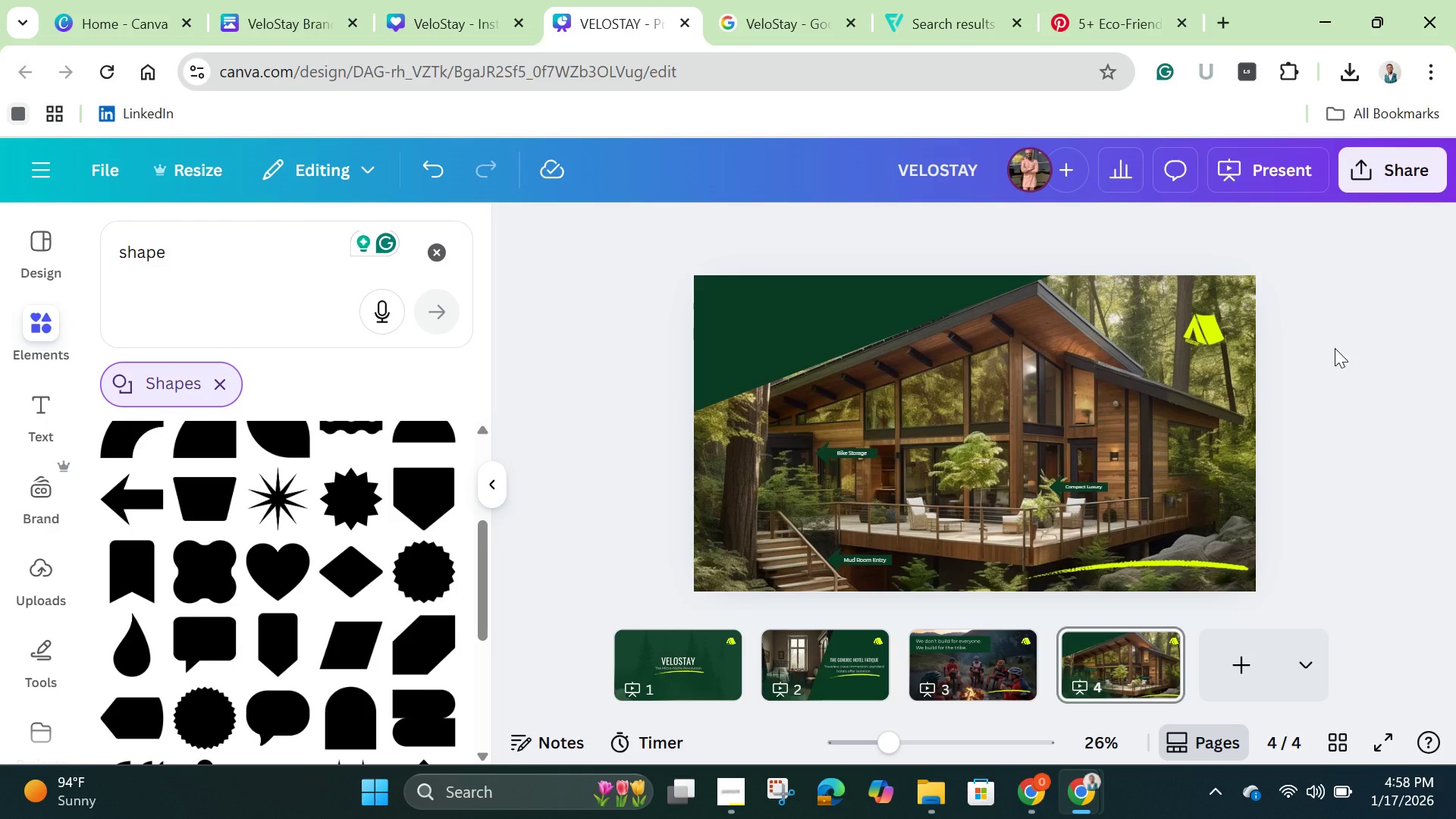 
left_click([774, 333])
 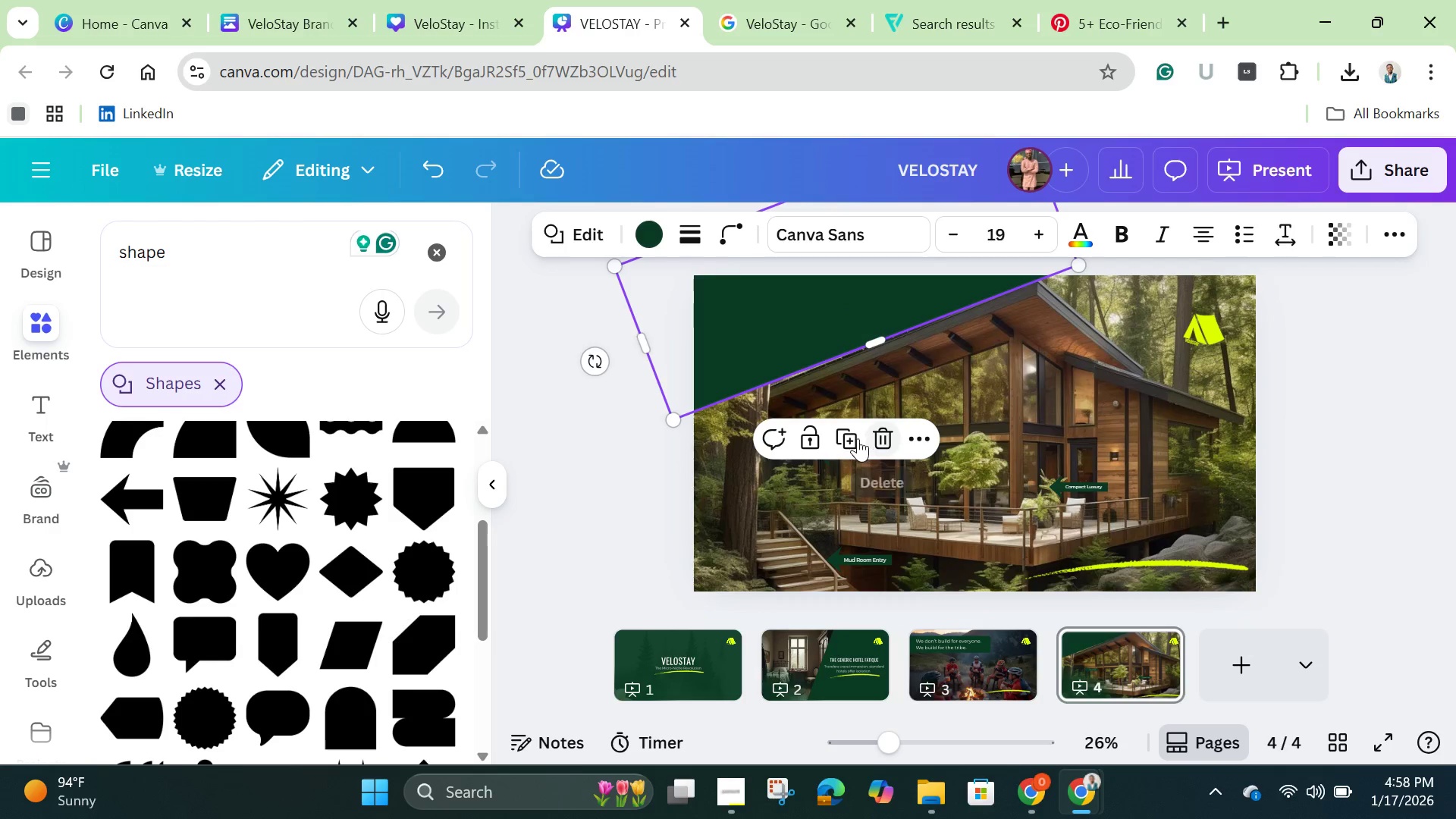 
left_click([853, 435])
 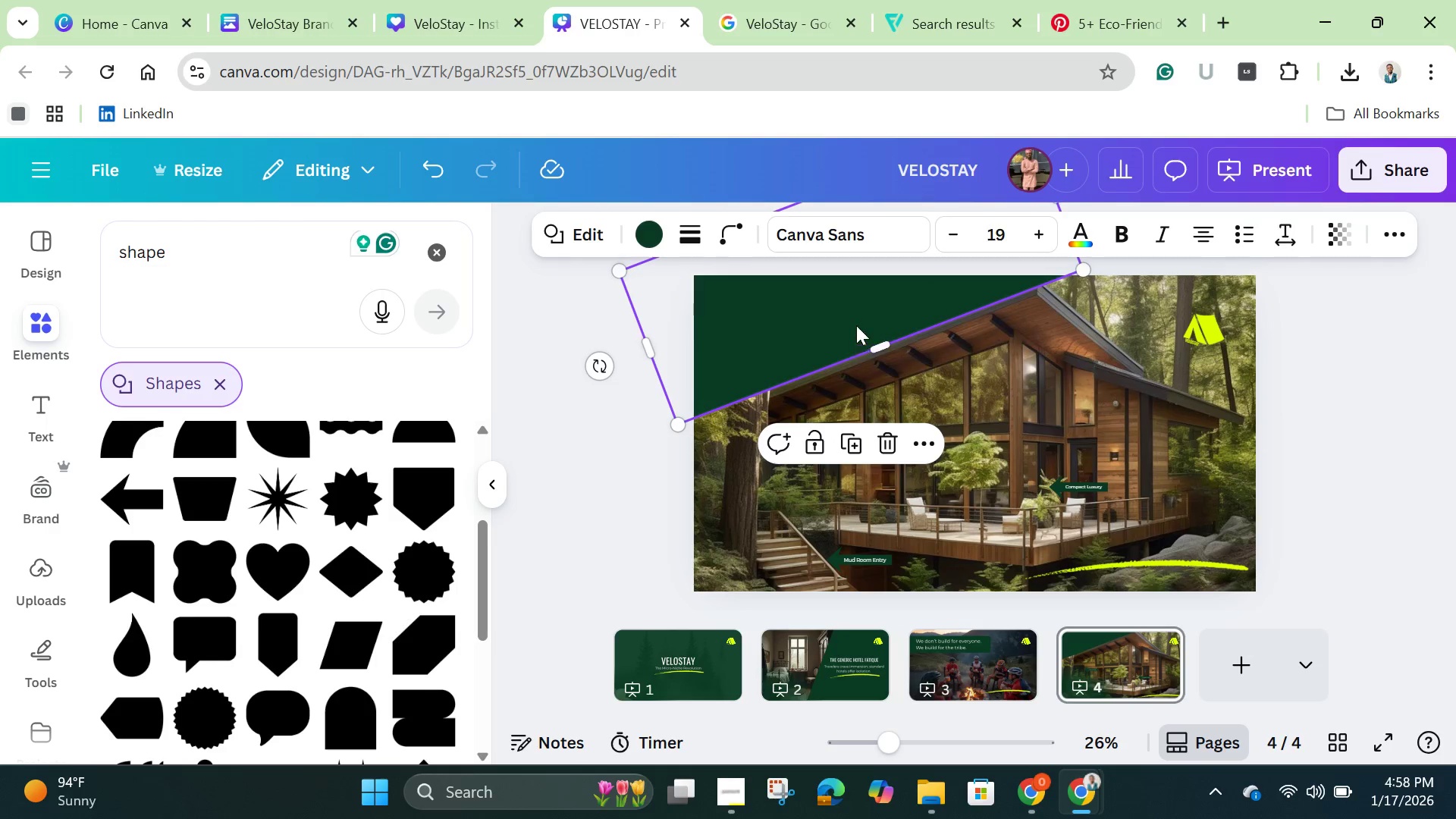 
left_click_drag(start_coordinate=[856, 322], to_coordinate=[1055, 477])
 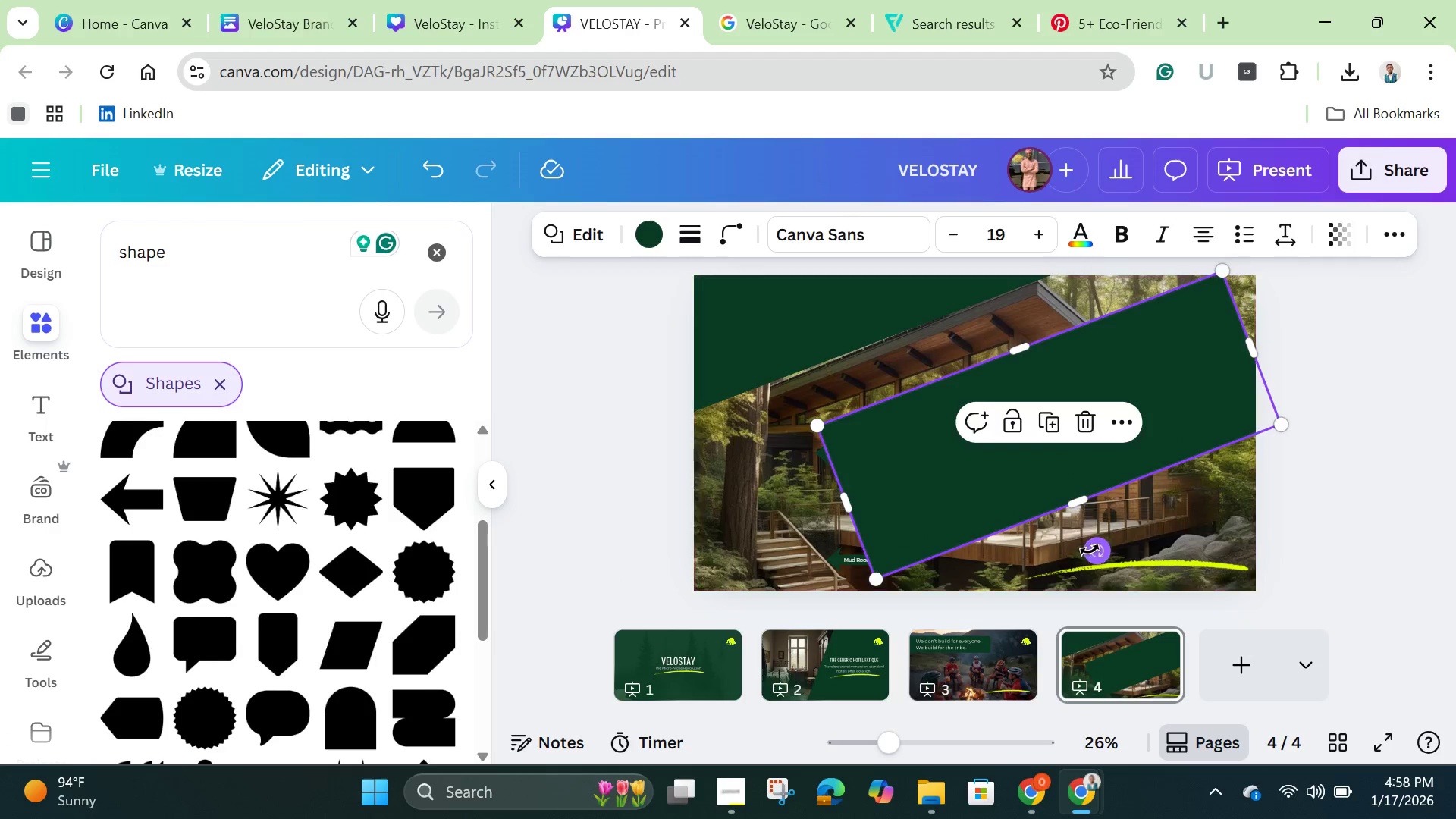 
left_click_drag(start_coordinate=[1090, 550], to_coordinate=[1073, 385])
 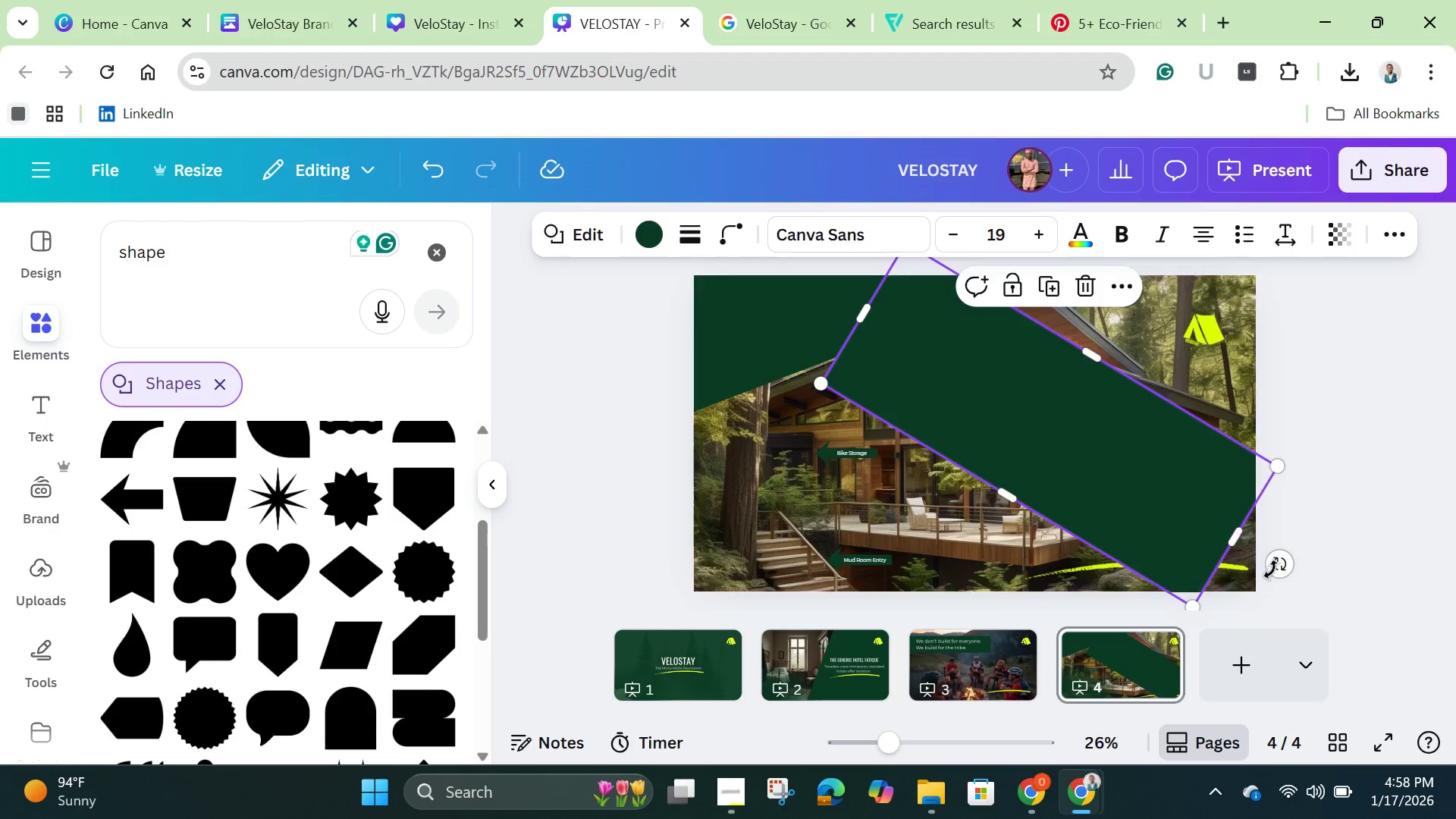 
left_click_drag(start_coordinate=[1278, 568], to_coordinate=[1274, 587])
 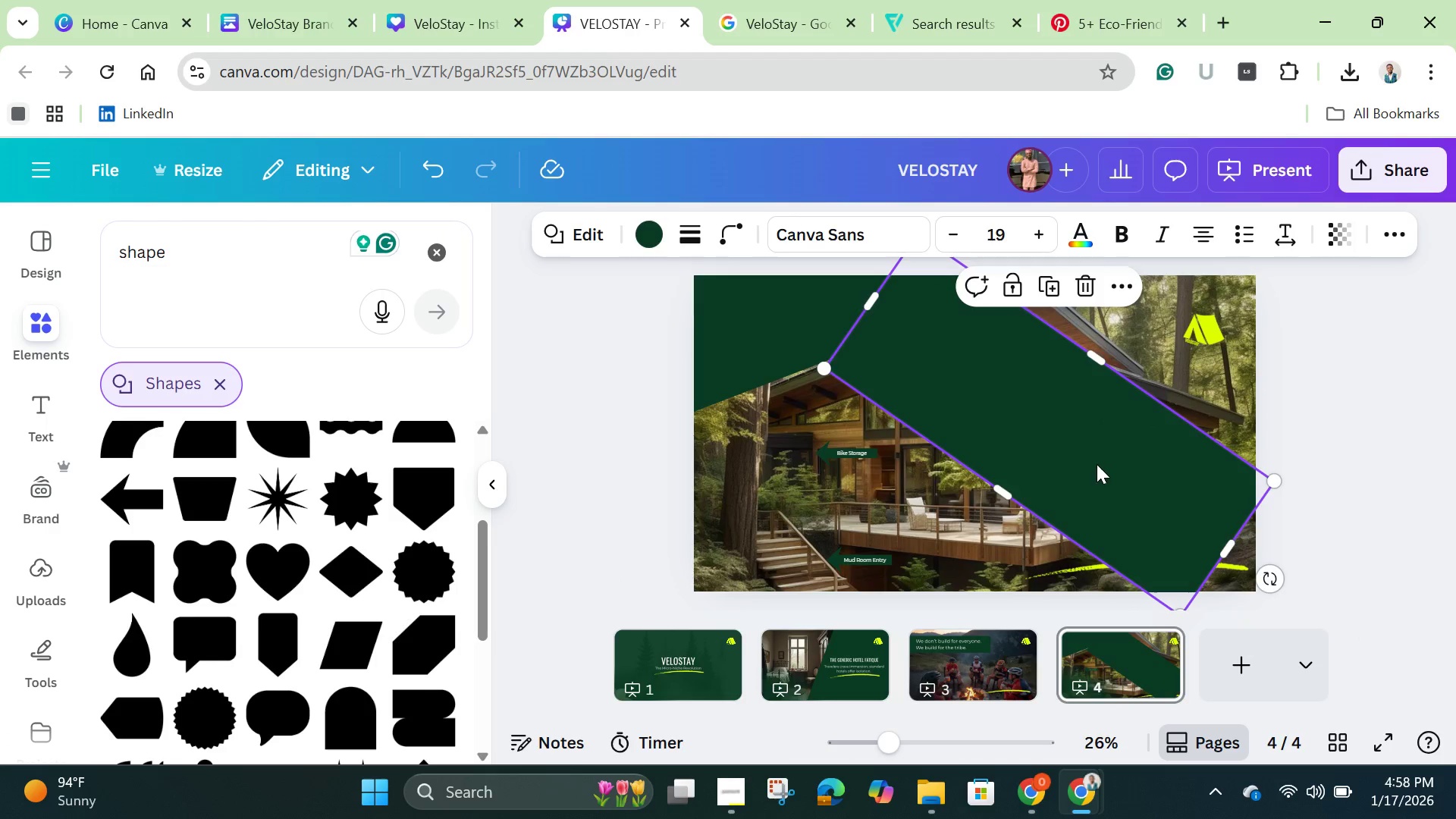 
left_click_drag(start_coordinate=[1096, 466], to_coordinate=[1247, 343])
 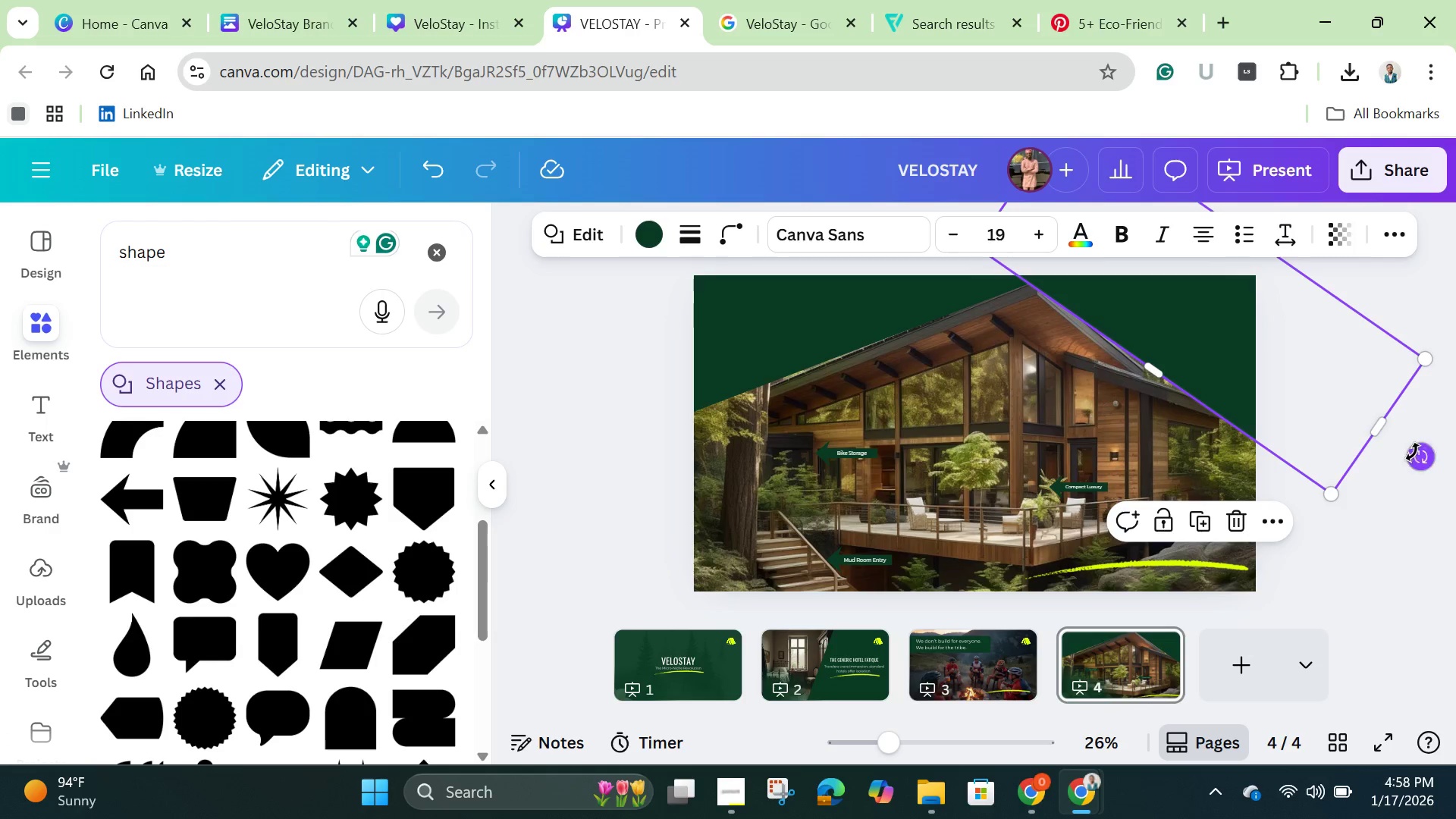 
left_click_drag(start_coordinate=[1422, 453], to_coordinate=[1417, 480])
 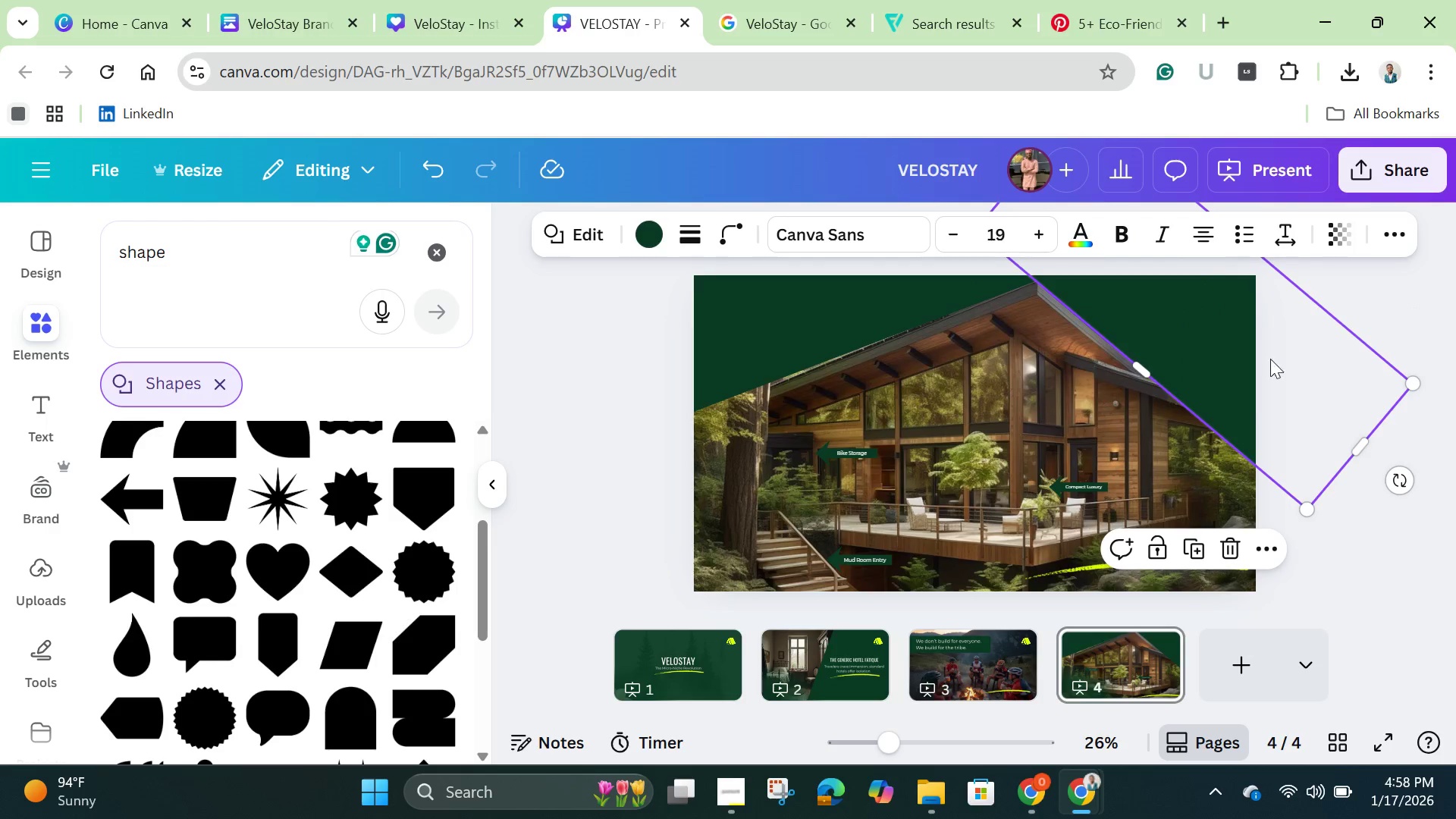 
left_click([1353, 561])
 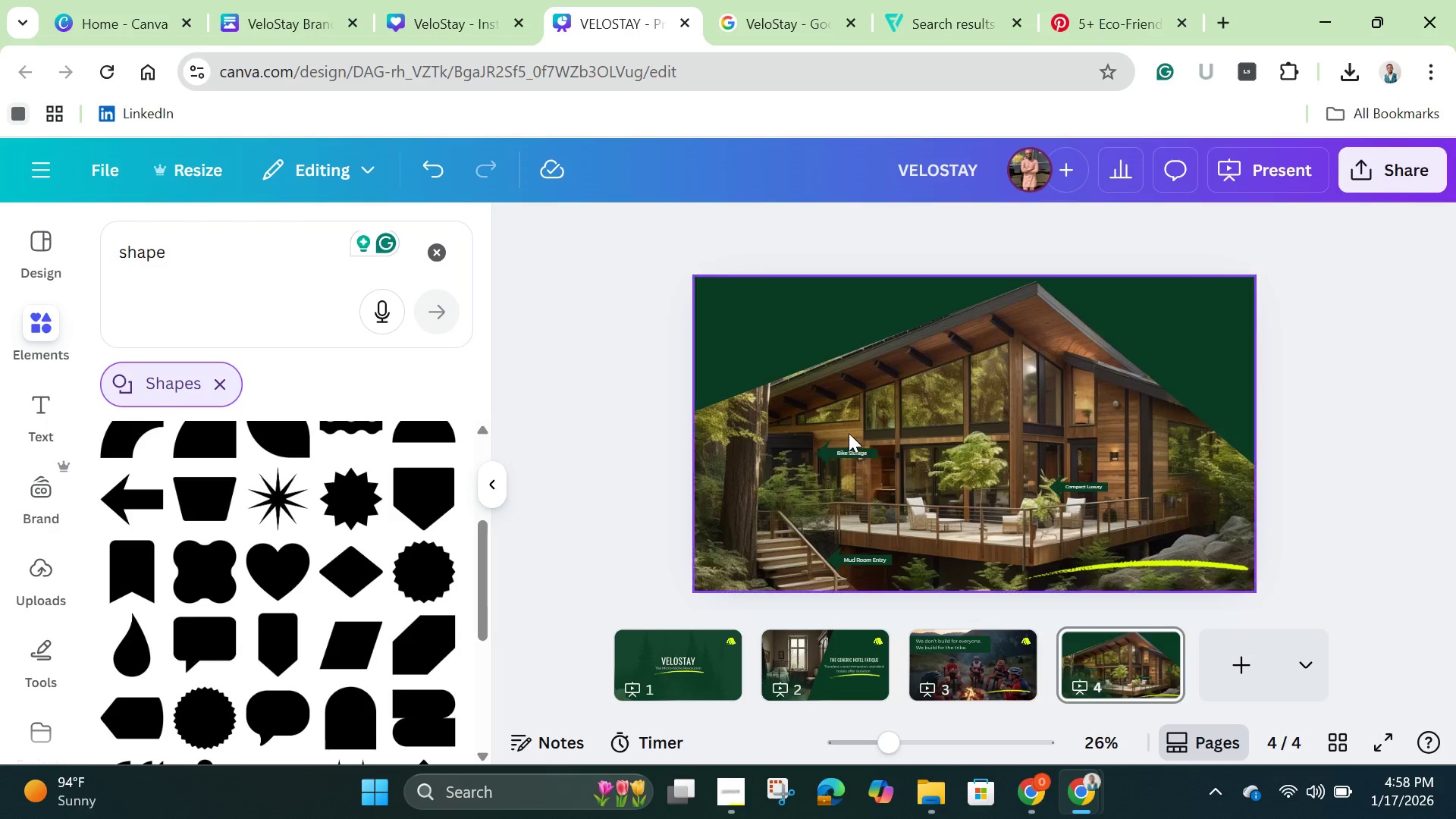 
left_click([809, 343])
 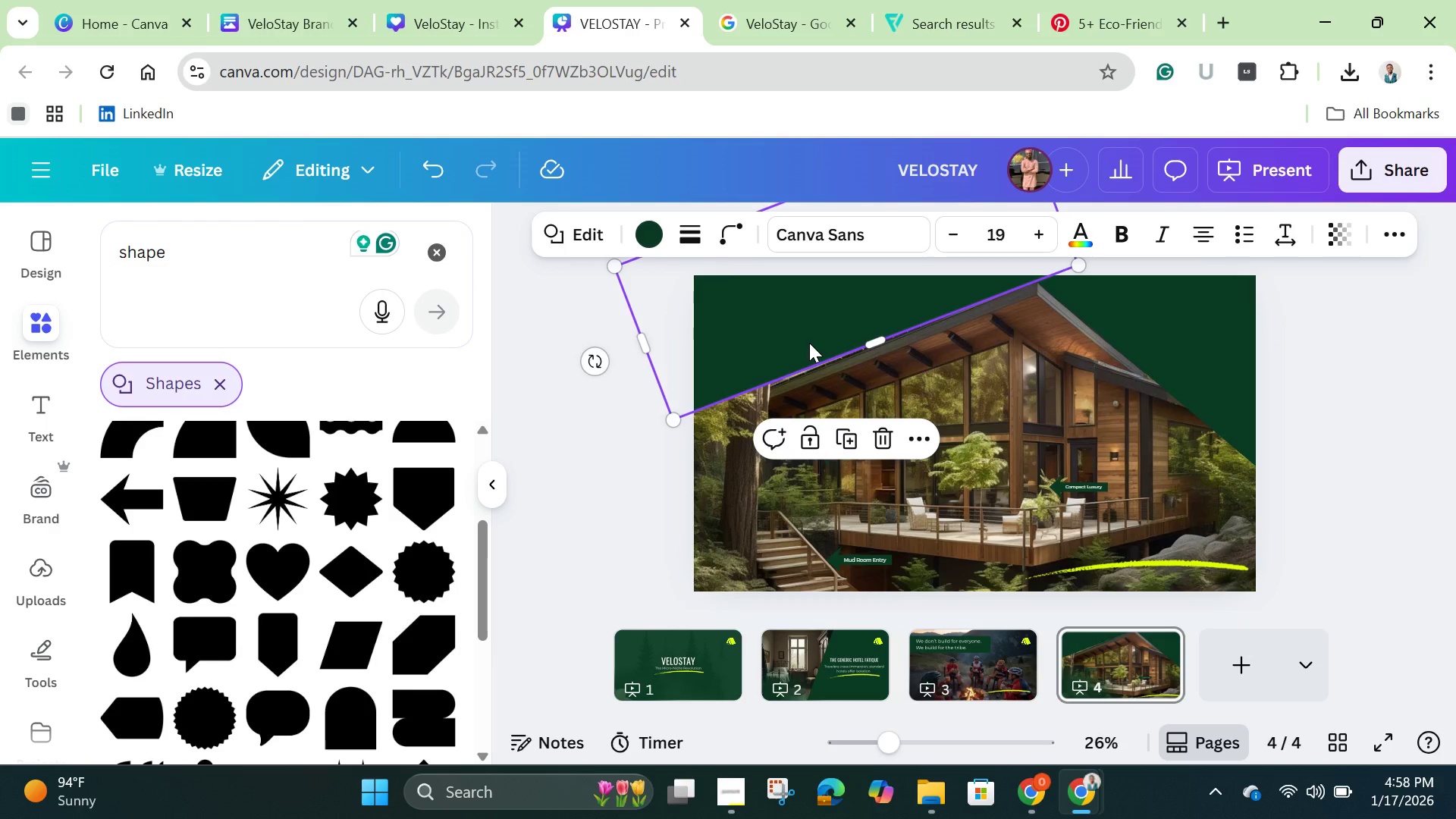 
key(ArrowDown)
 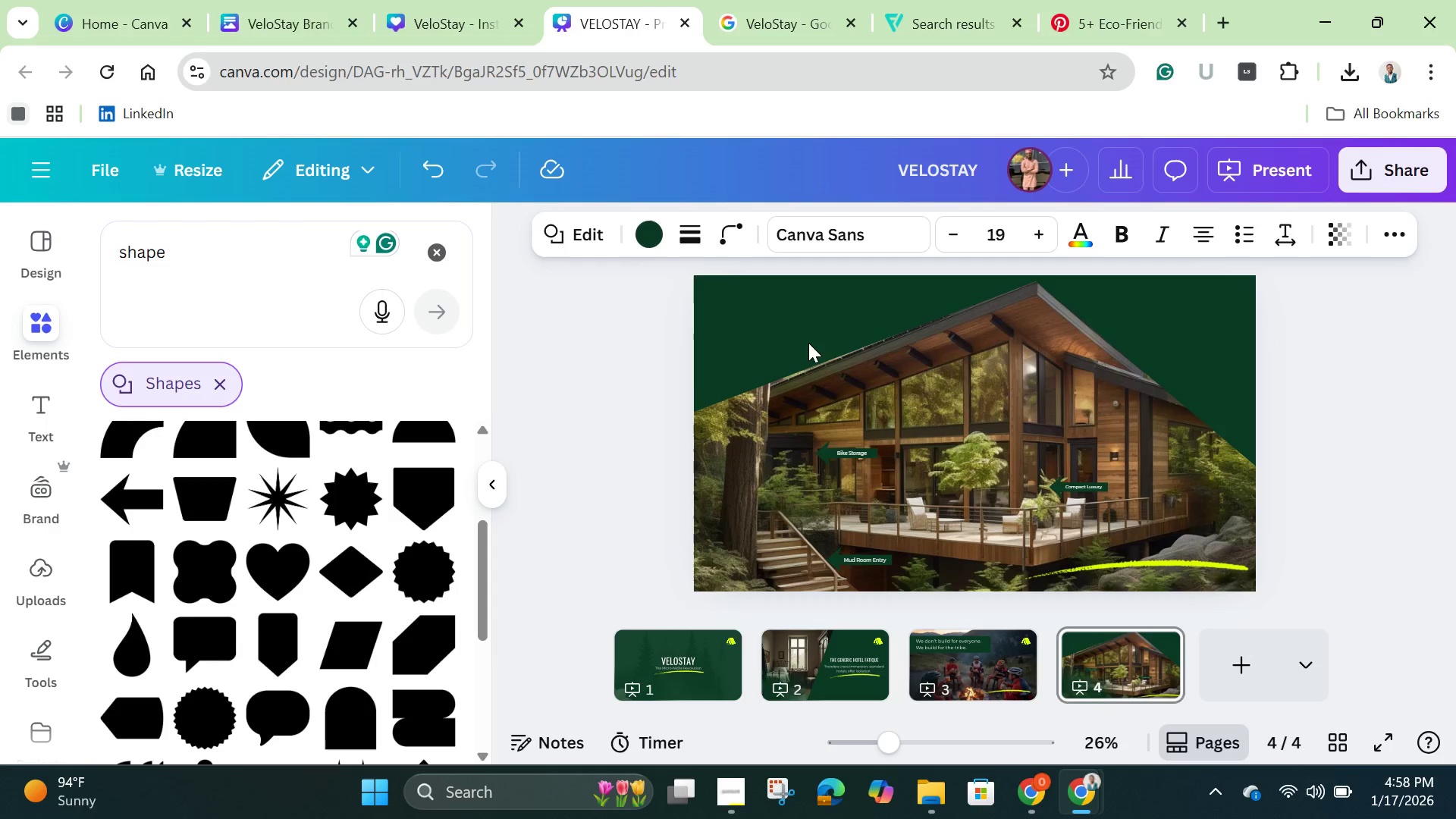 
key(ArrowDown)
 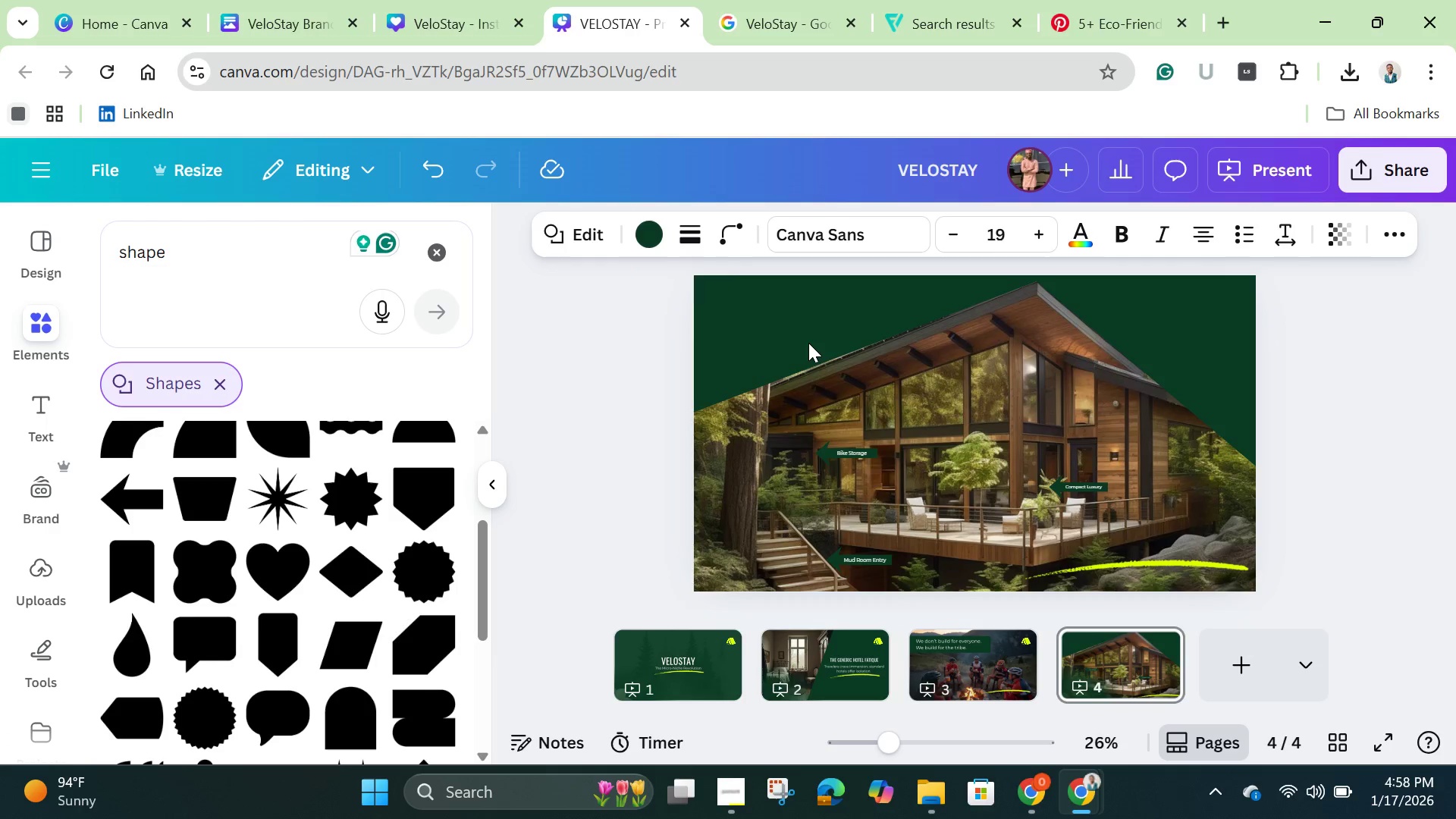 
key(ArrowDown)
 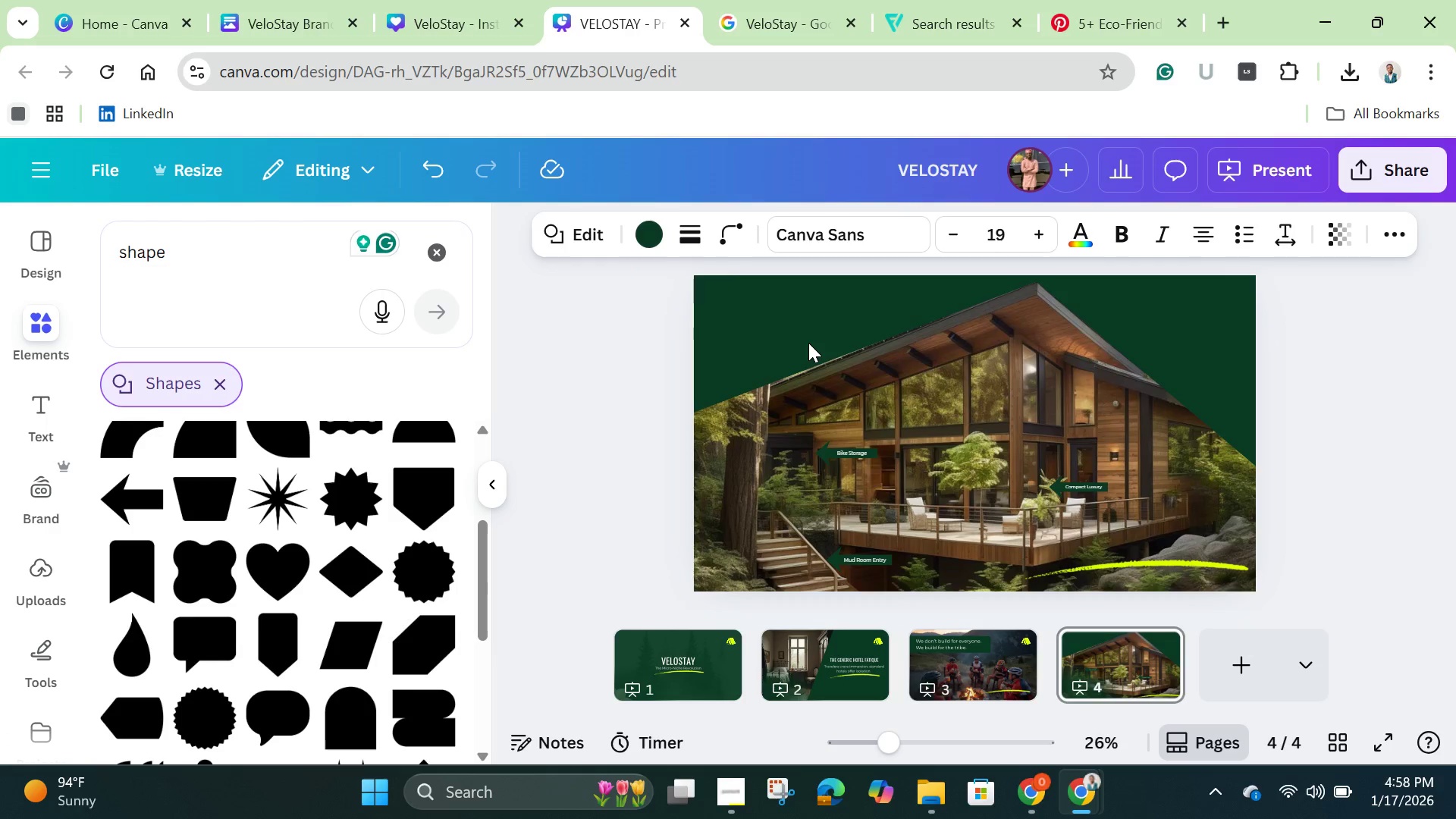 
key(ArrowDown)
 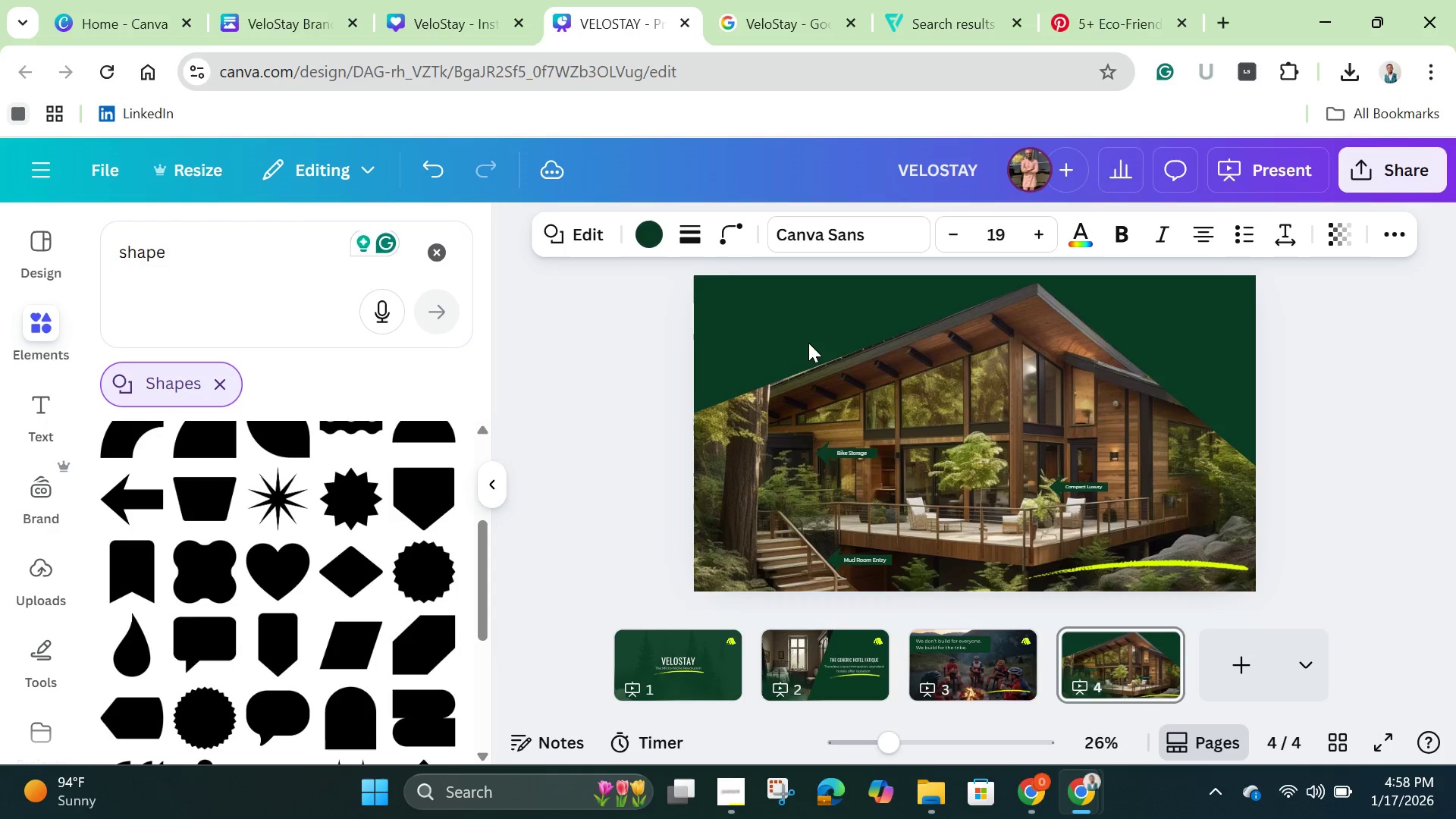 
key(ArrowDown)
 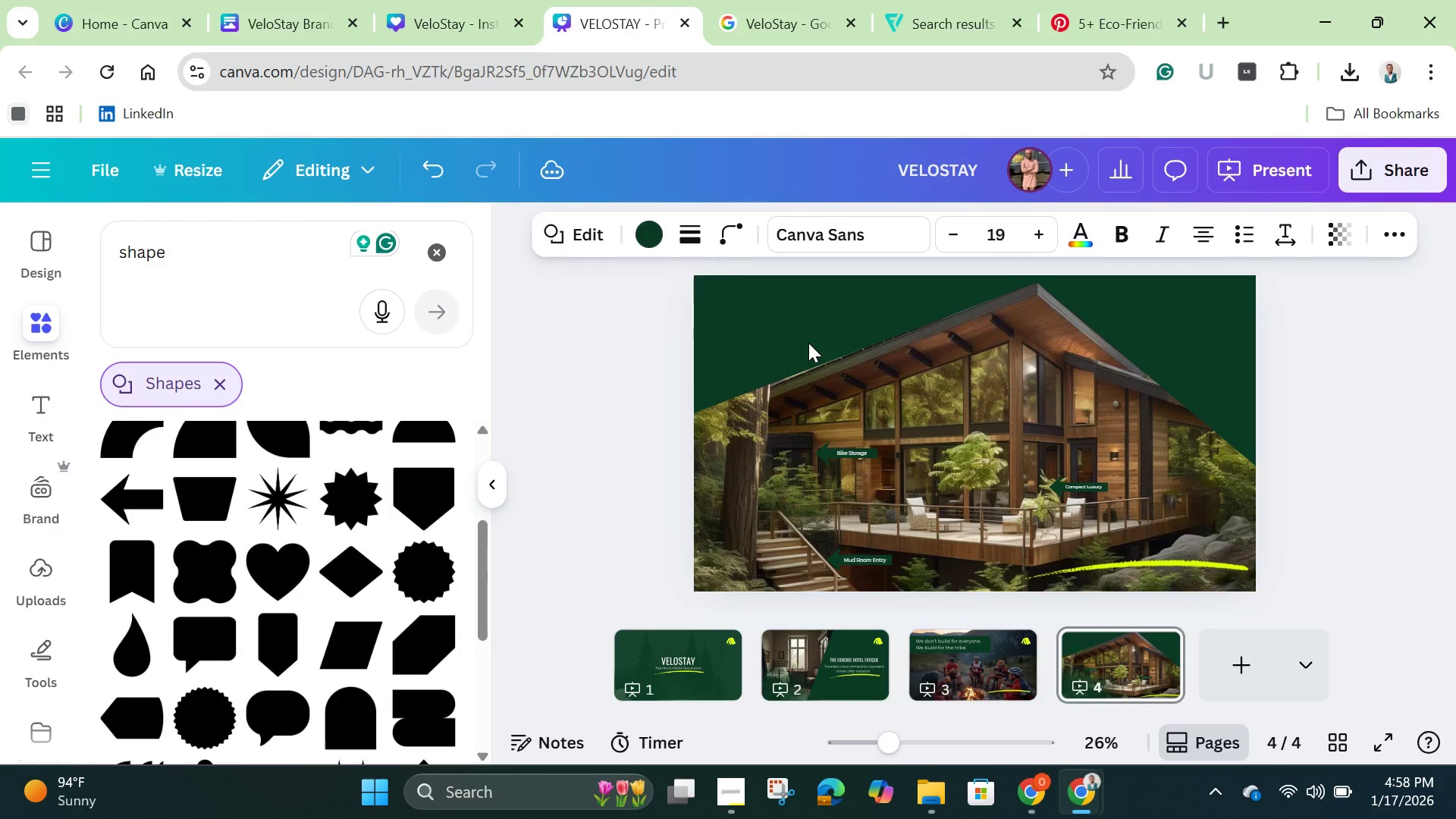 
key(ArrowDown)
 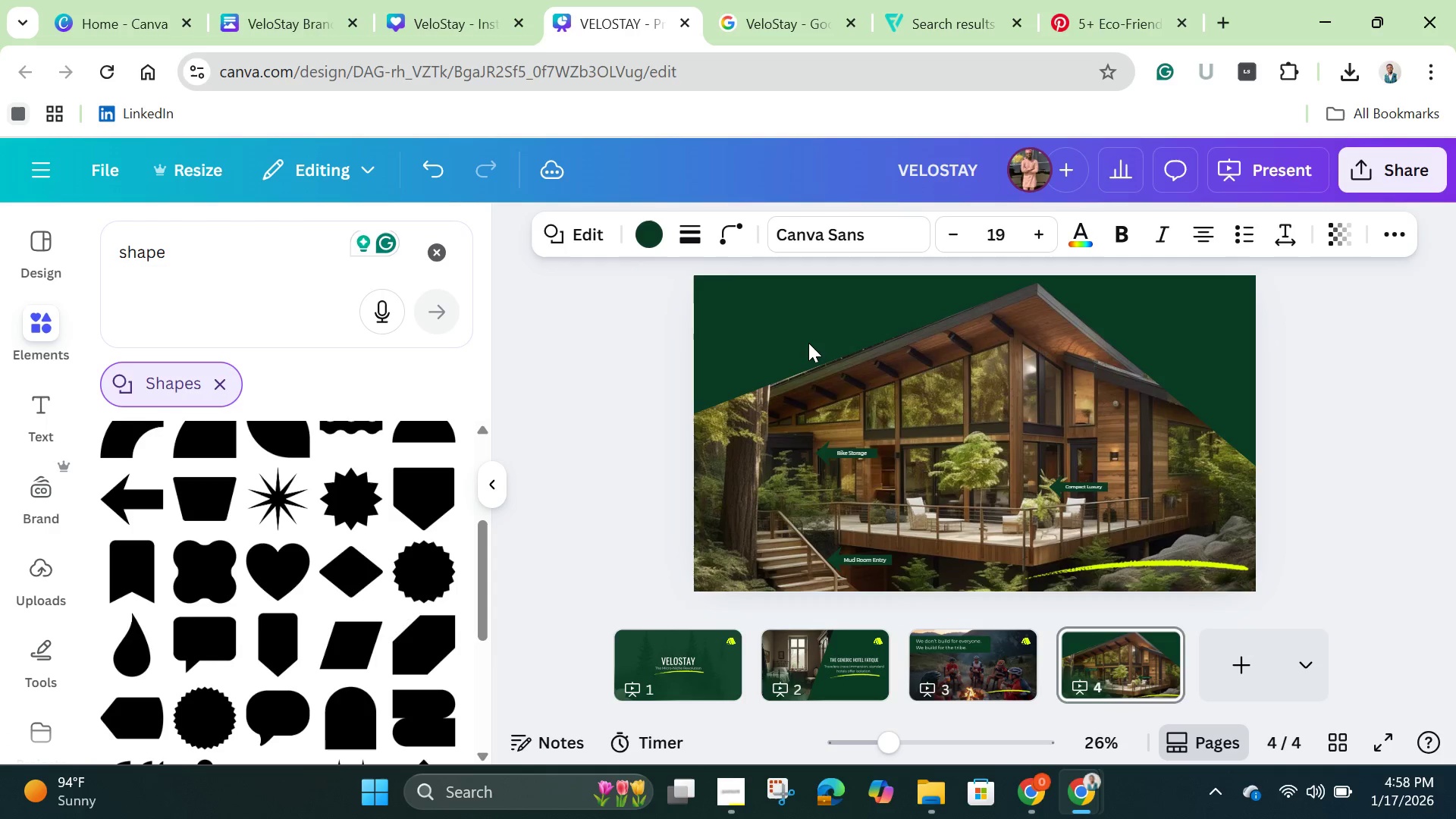 
key(ArrowDown)
 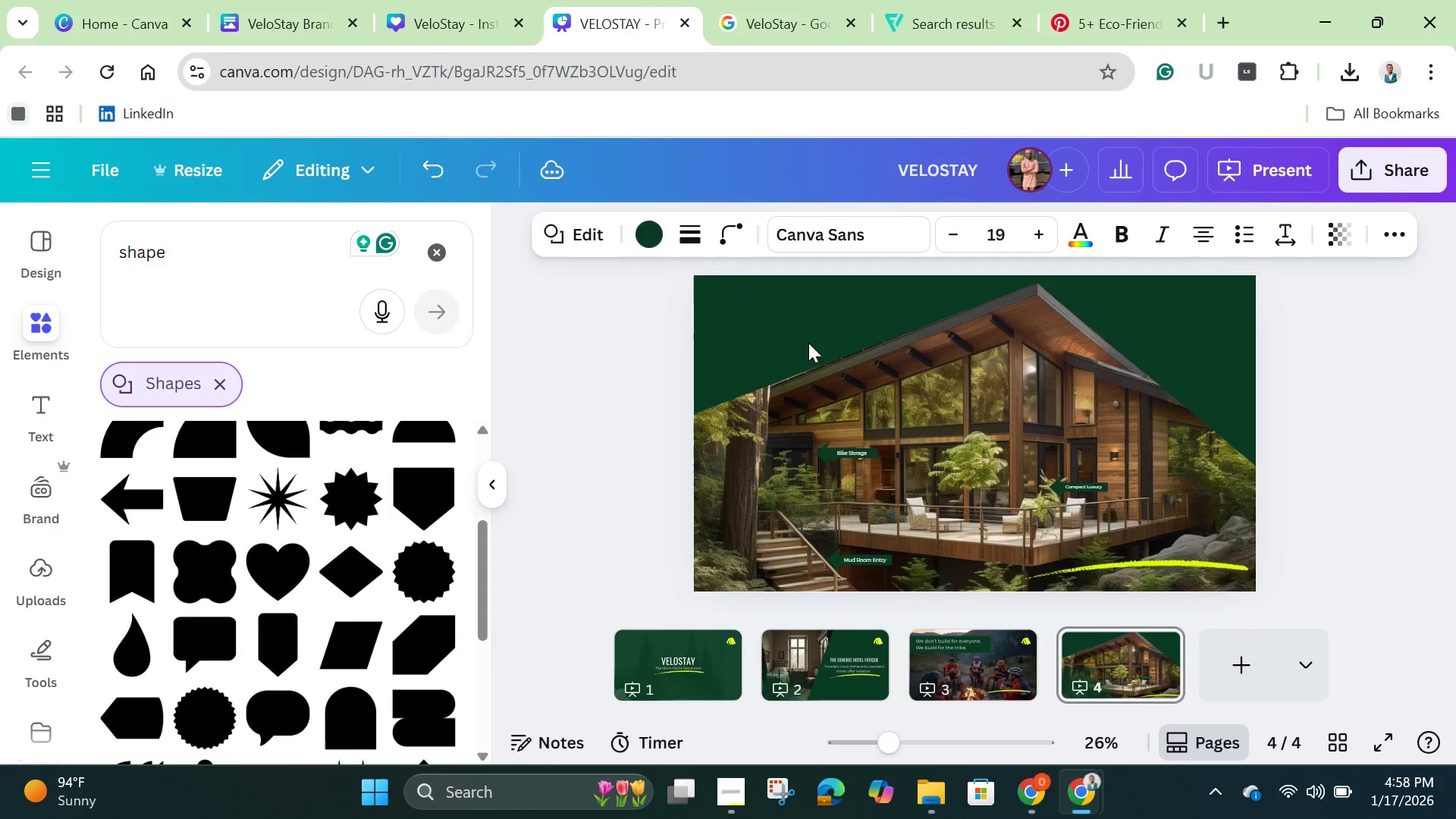 
key(ArrowDown)
 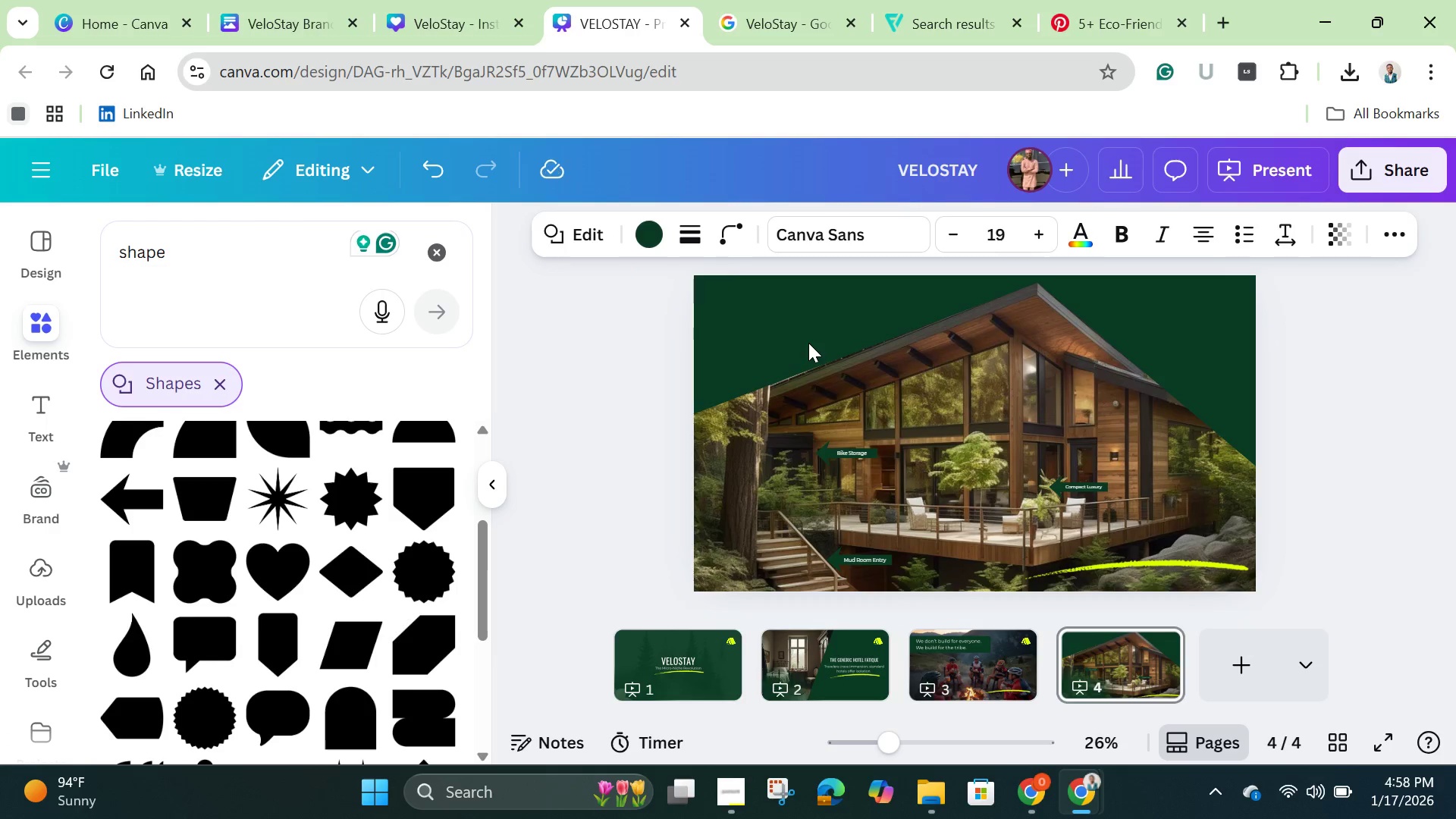 
key(ArrowDown)
 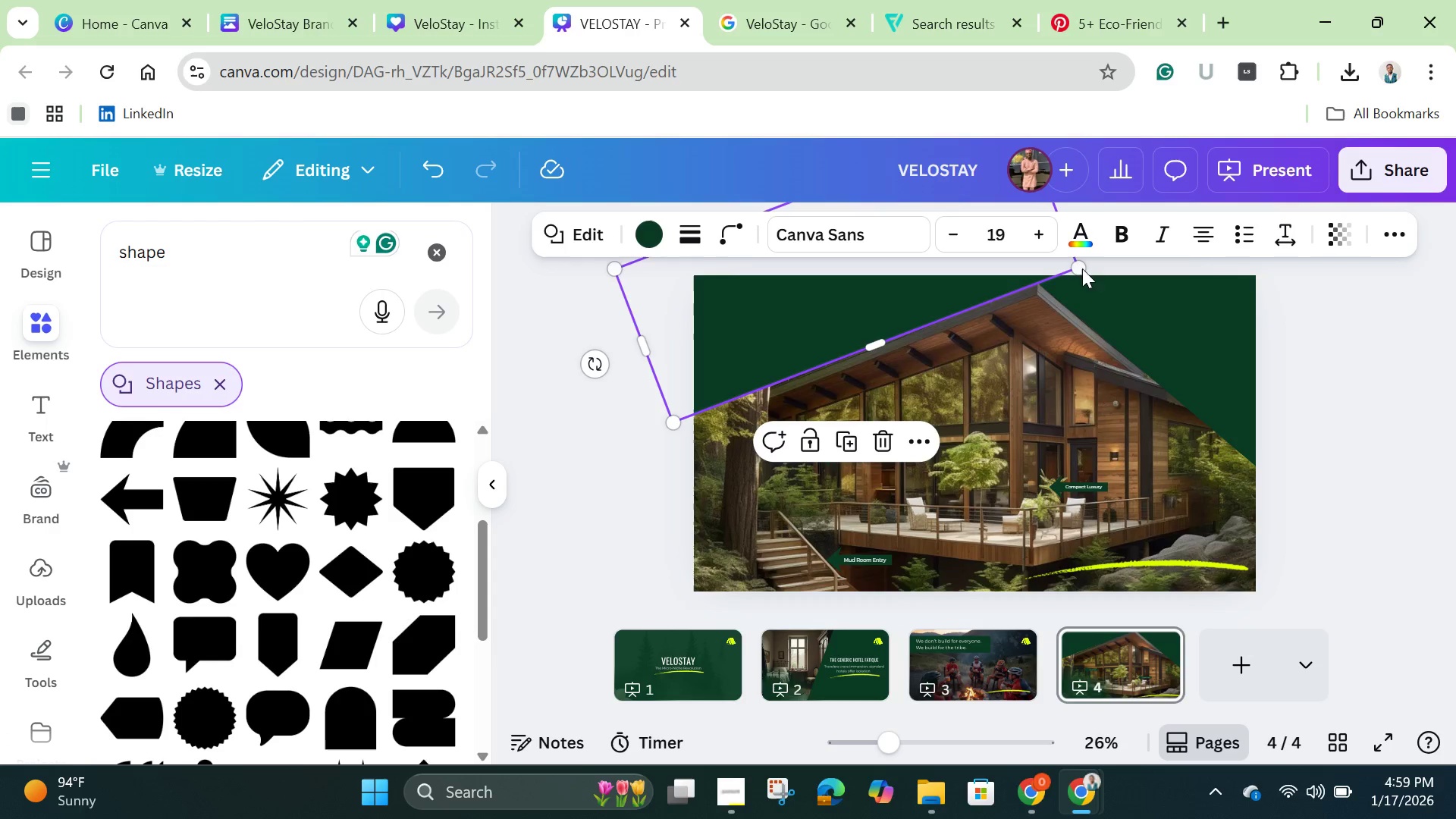 
left_click([1185, 332])
 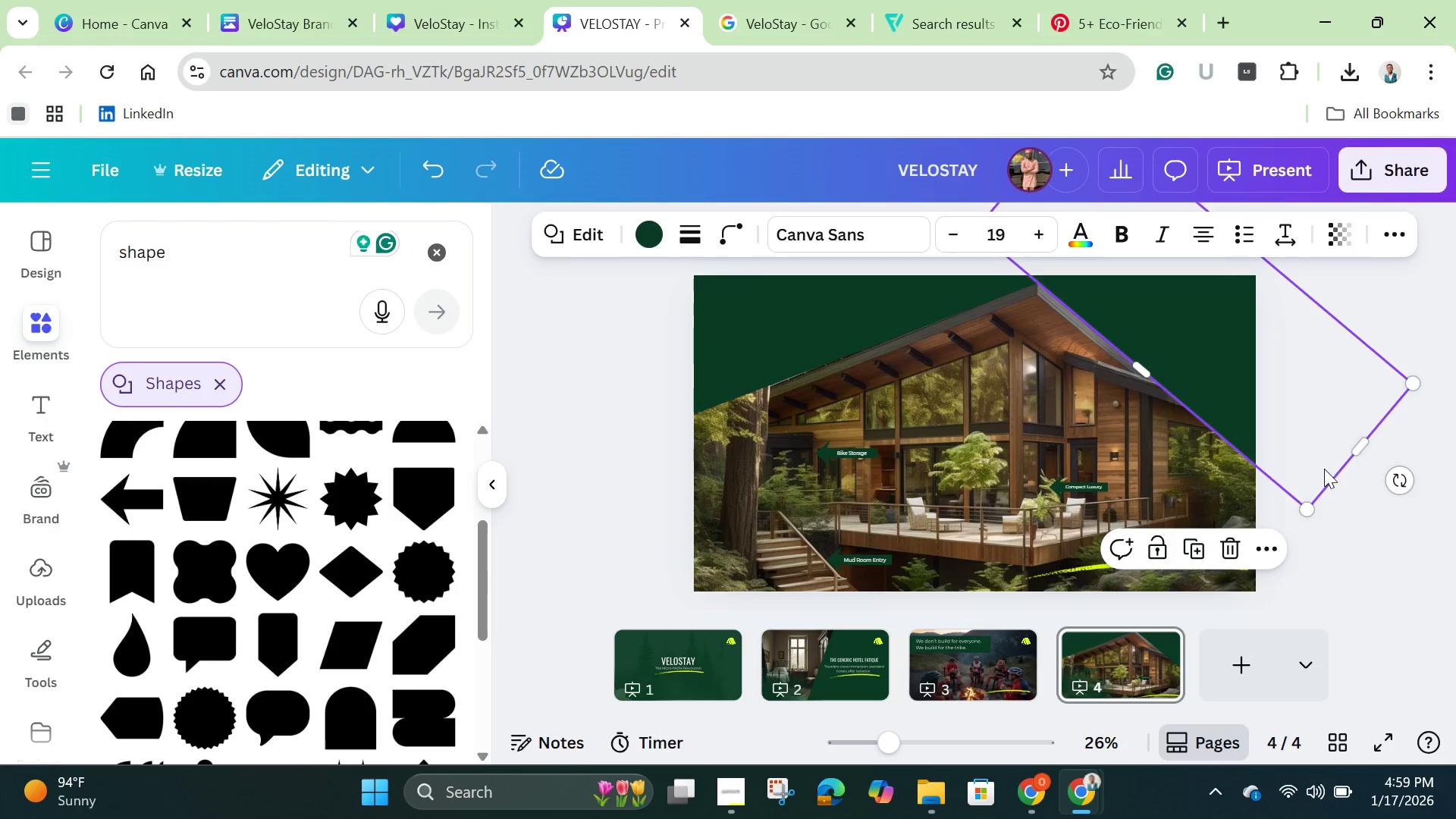 
left_click_drag(start_coordinate=[1410, 486], to_coordinate=[1399, 469])
 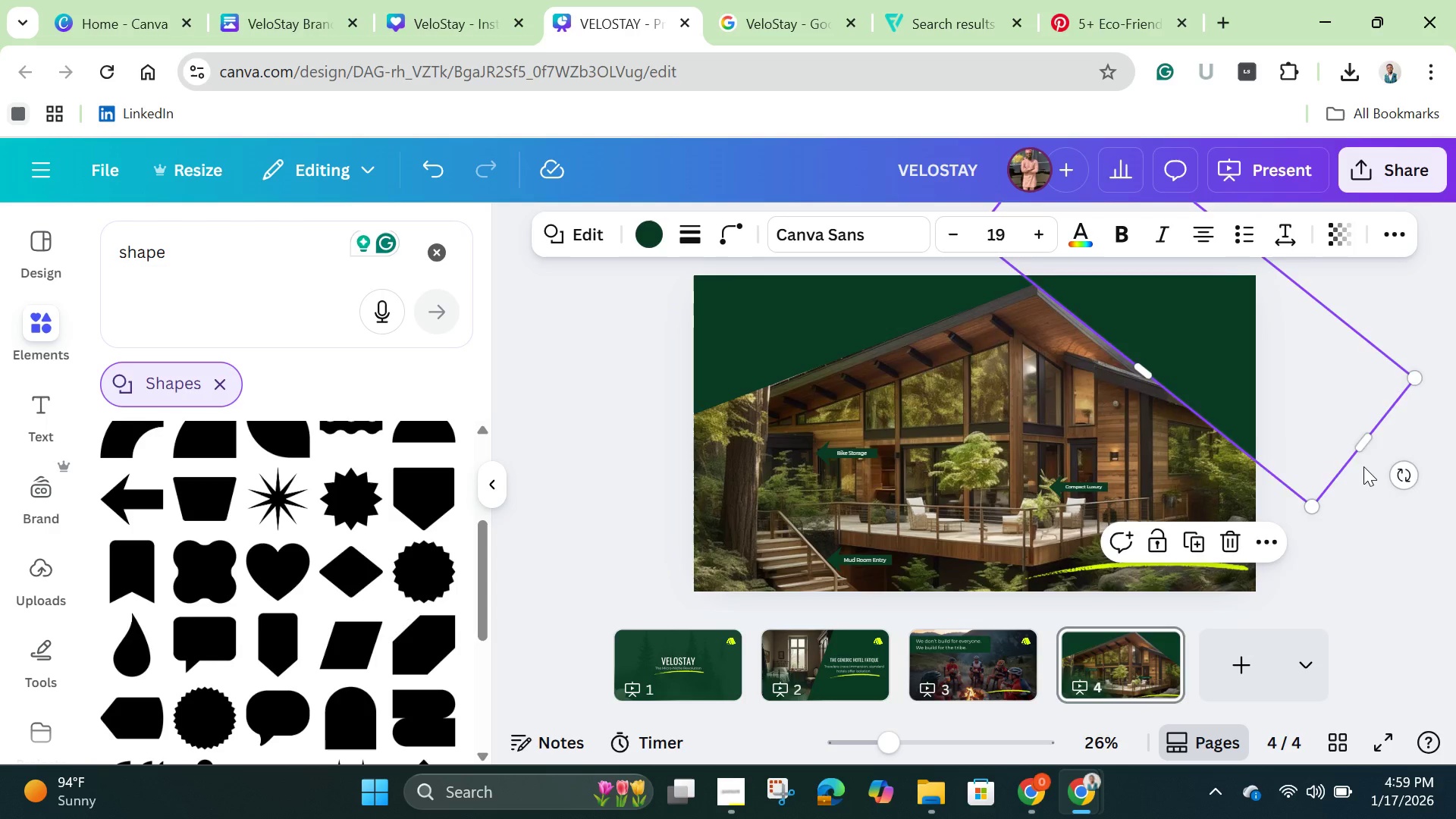 
hold_key(key=ArrowUp, duration=1.31)
 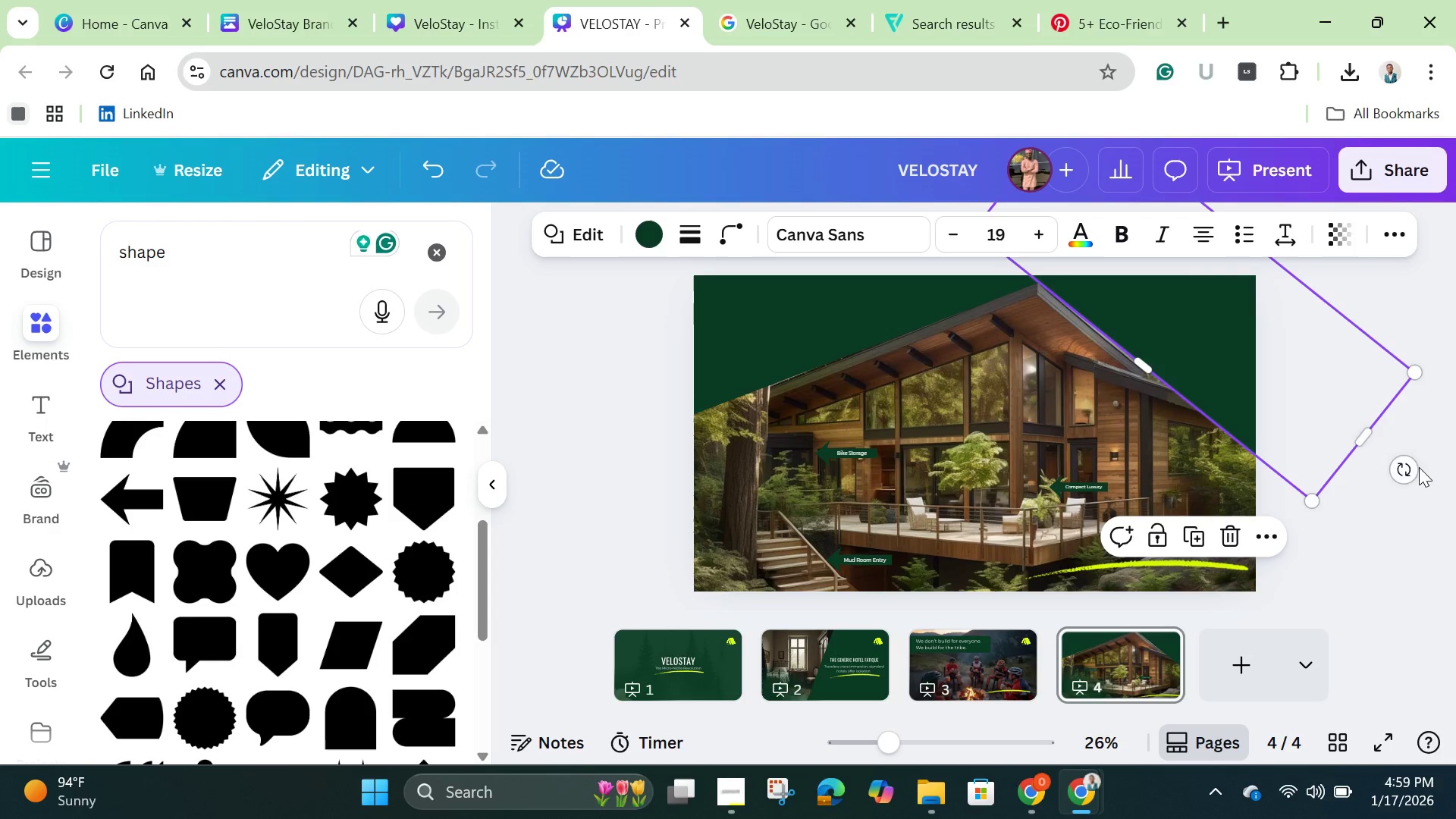 
left_click_drag(start_coordinate=[1405, 472], to_coordinate=[1400, 479])
 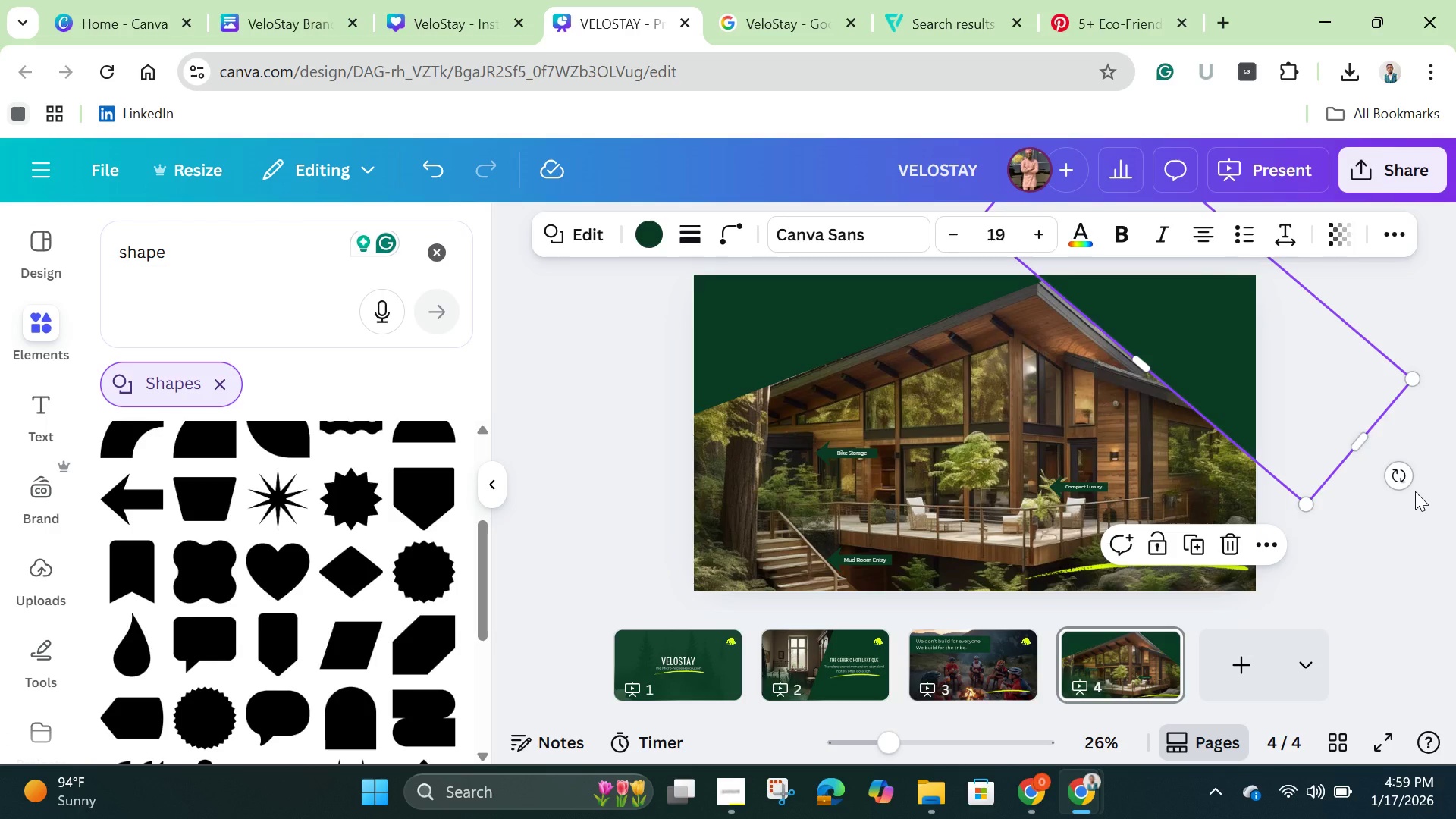 
hold_key(key=ArrowDown, duration=0.7)
 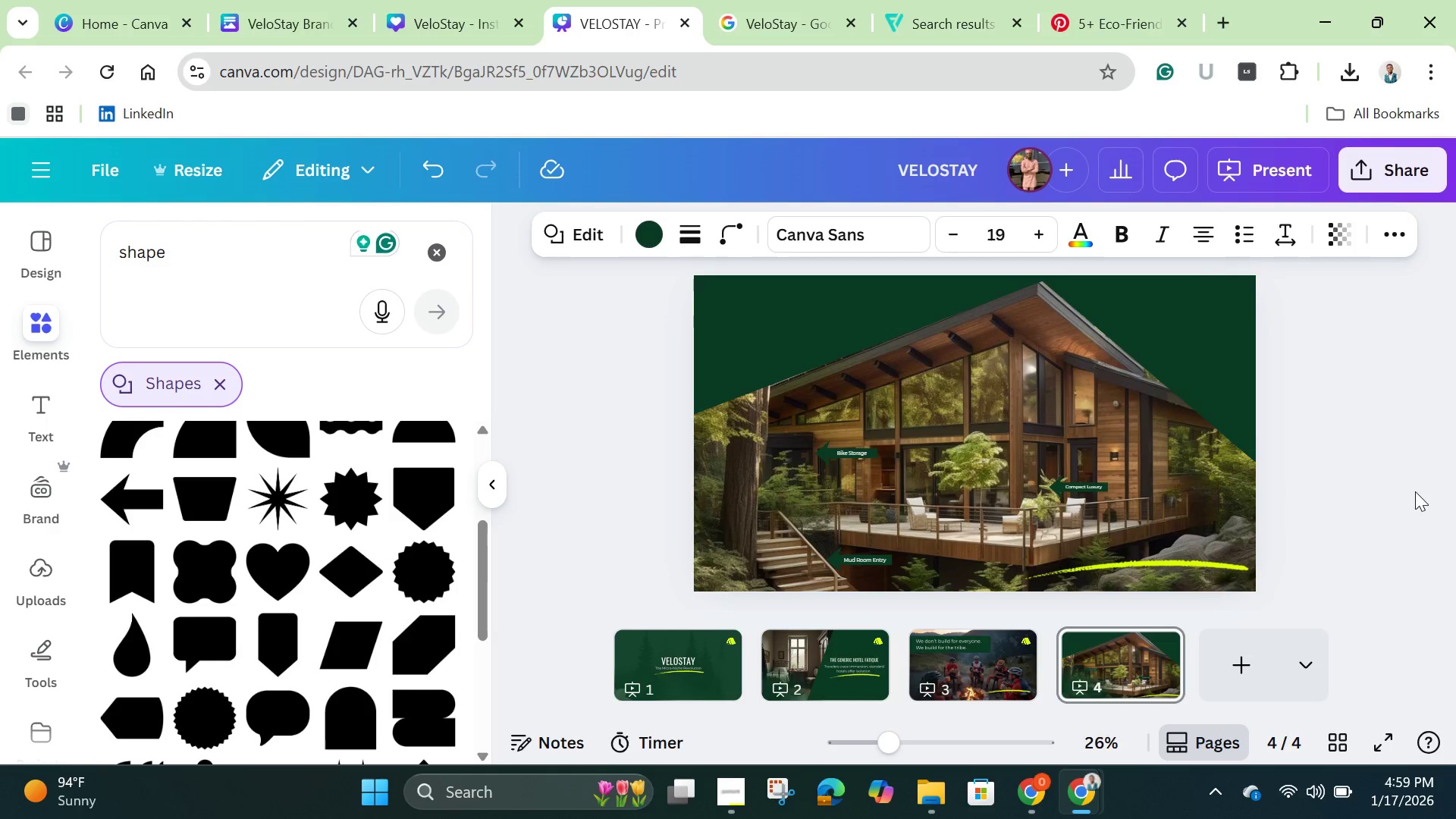 
hold_key(key=ArrowDown, duration=0.75)
 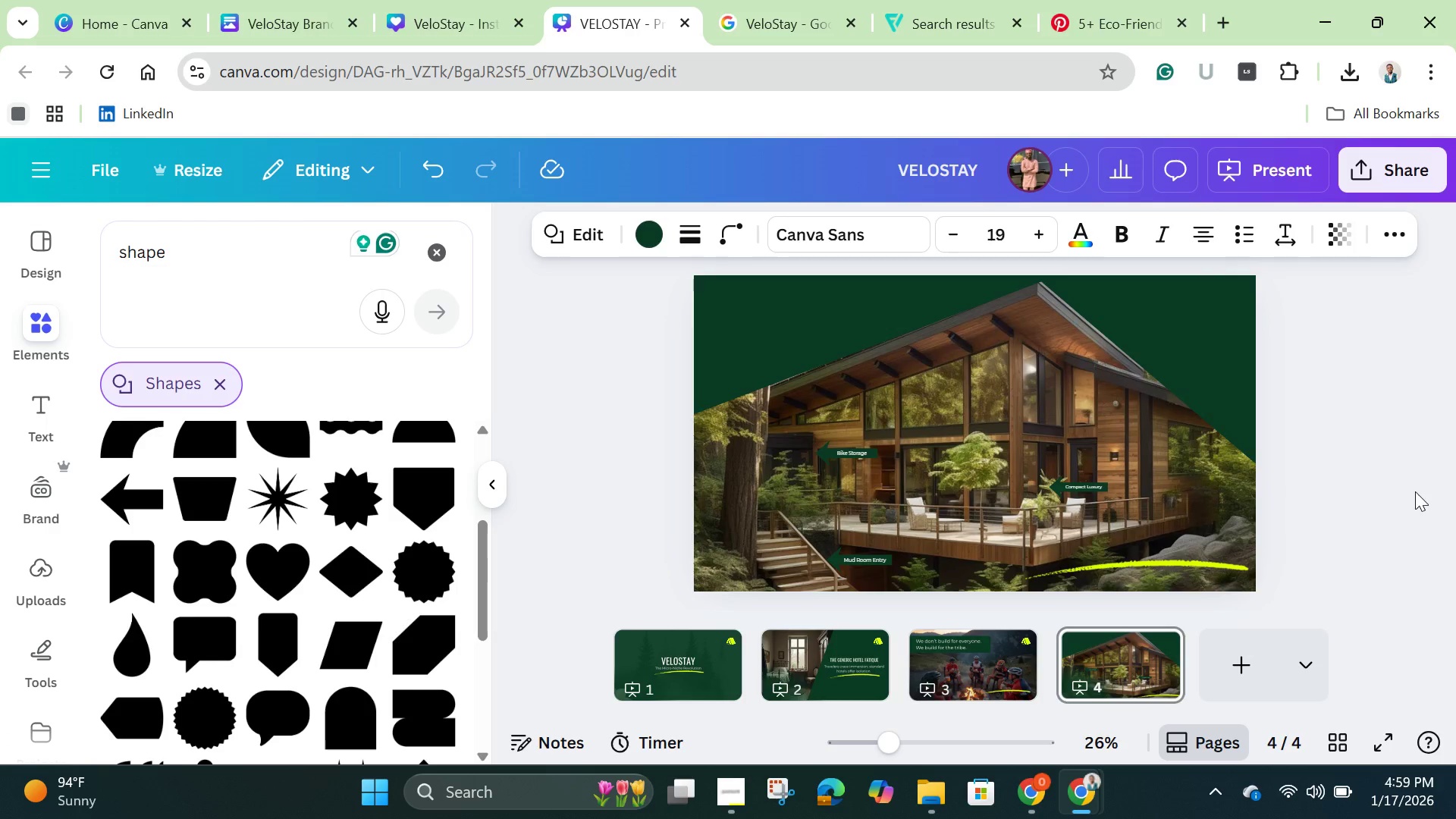 
hold_key(key=ArrowDown, duration=1.02)
 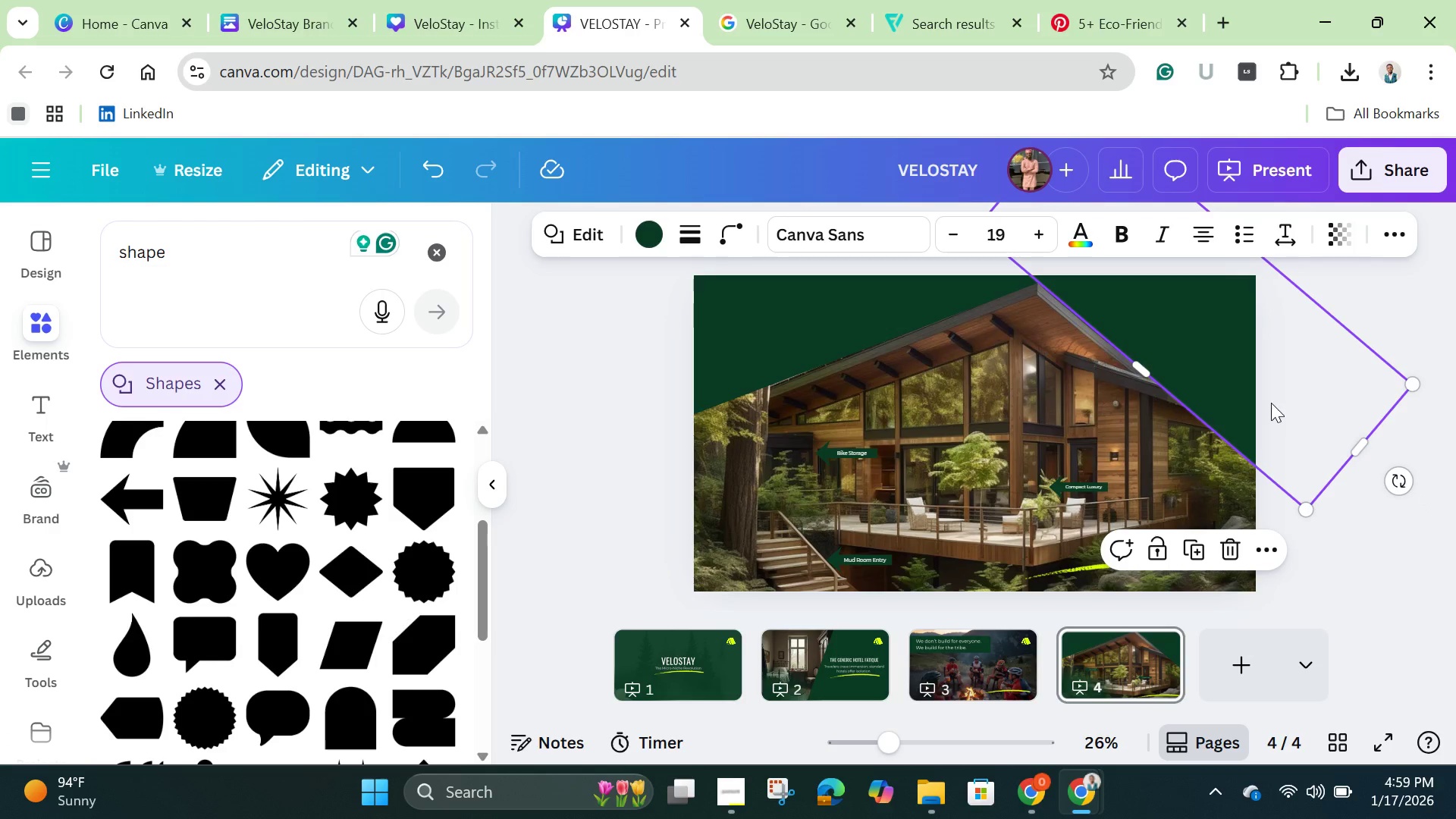 
right_click([1216, 332])
 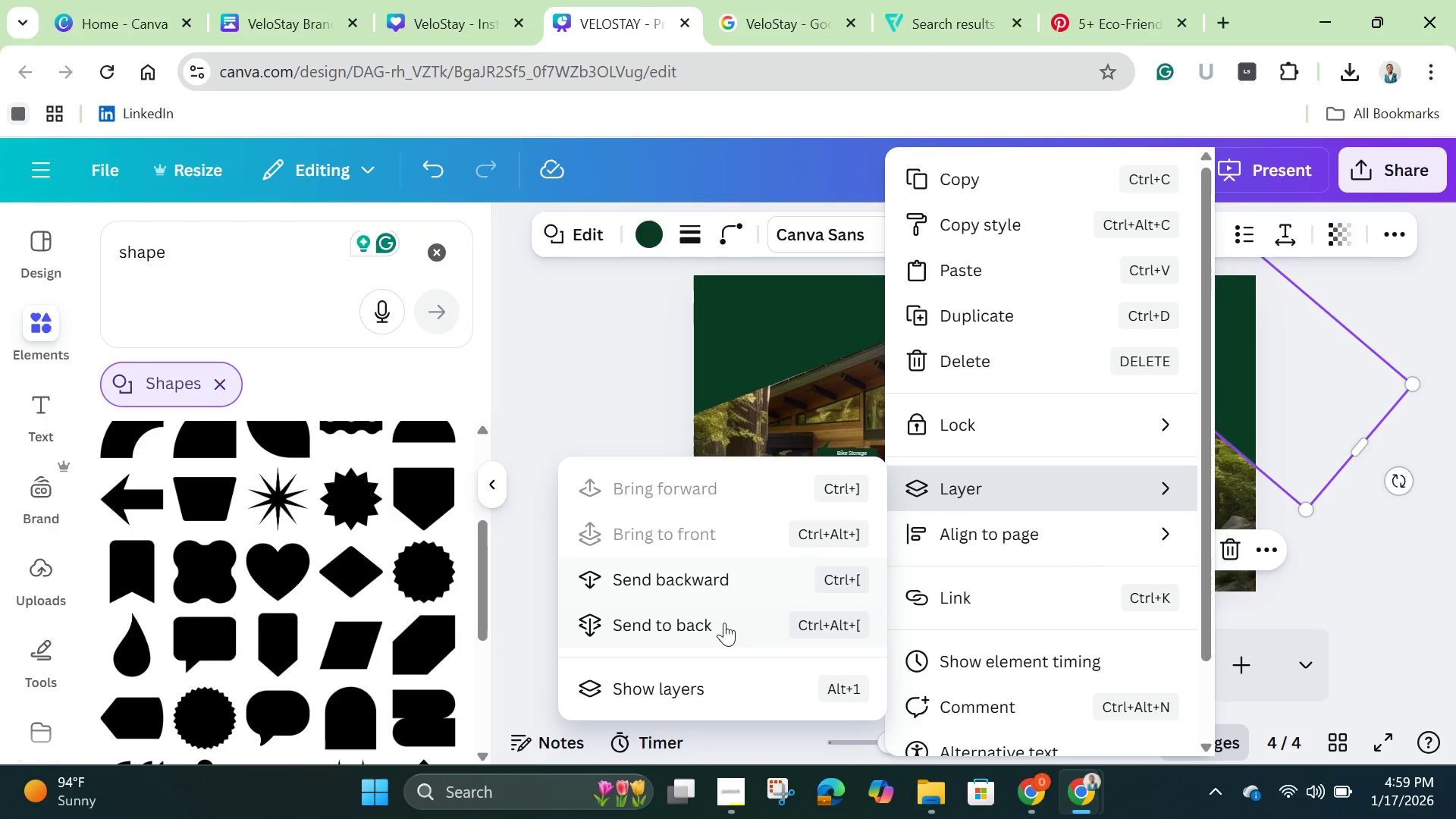 
left_click([717, 591])
 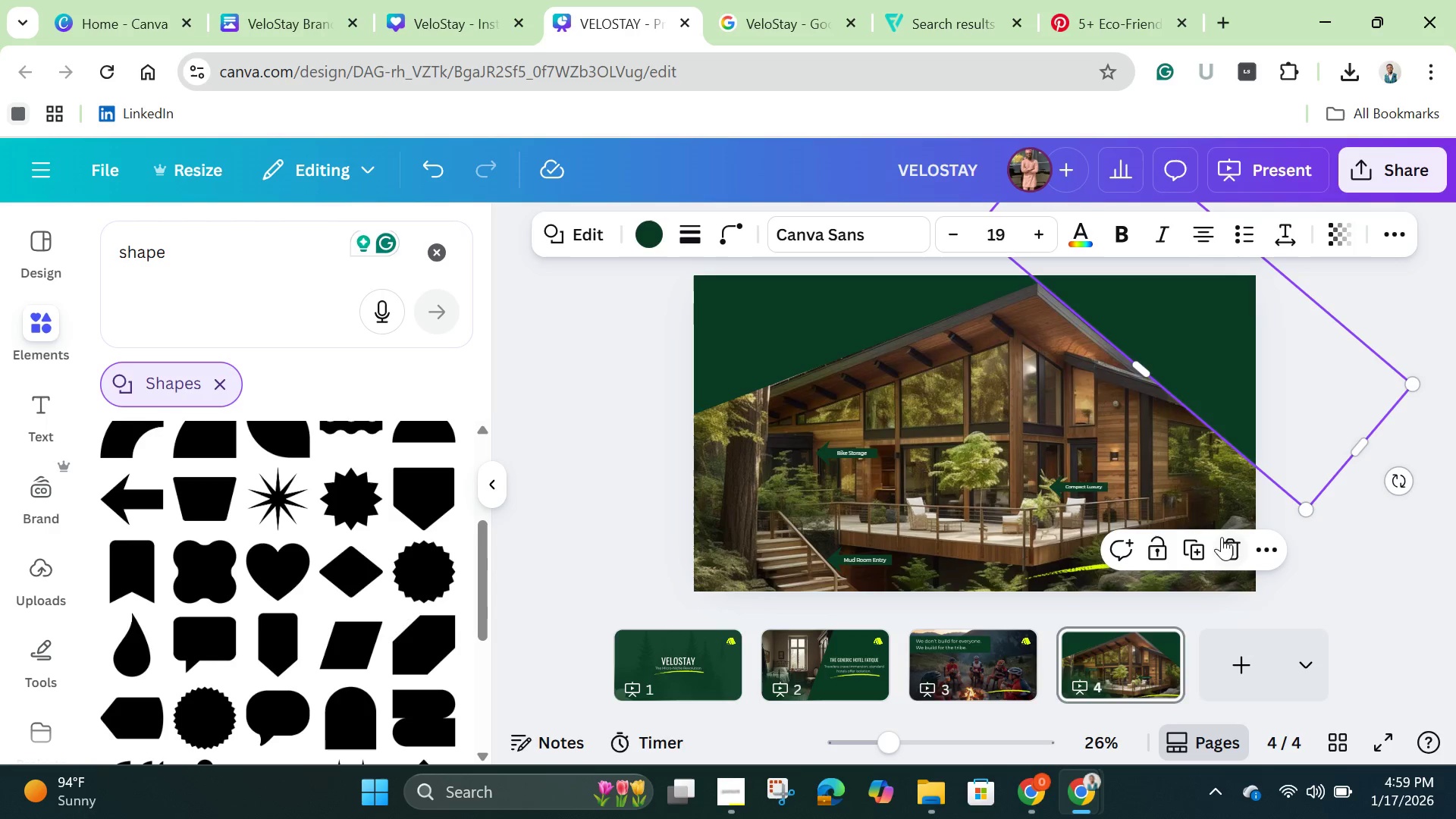 
left_click([1268, 539])
 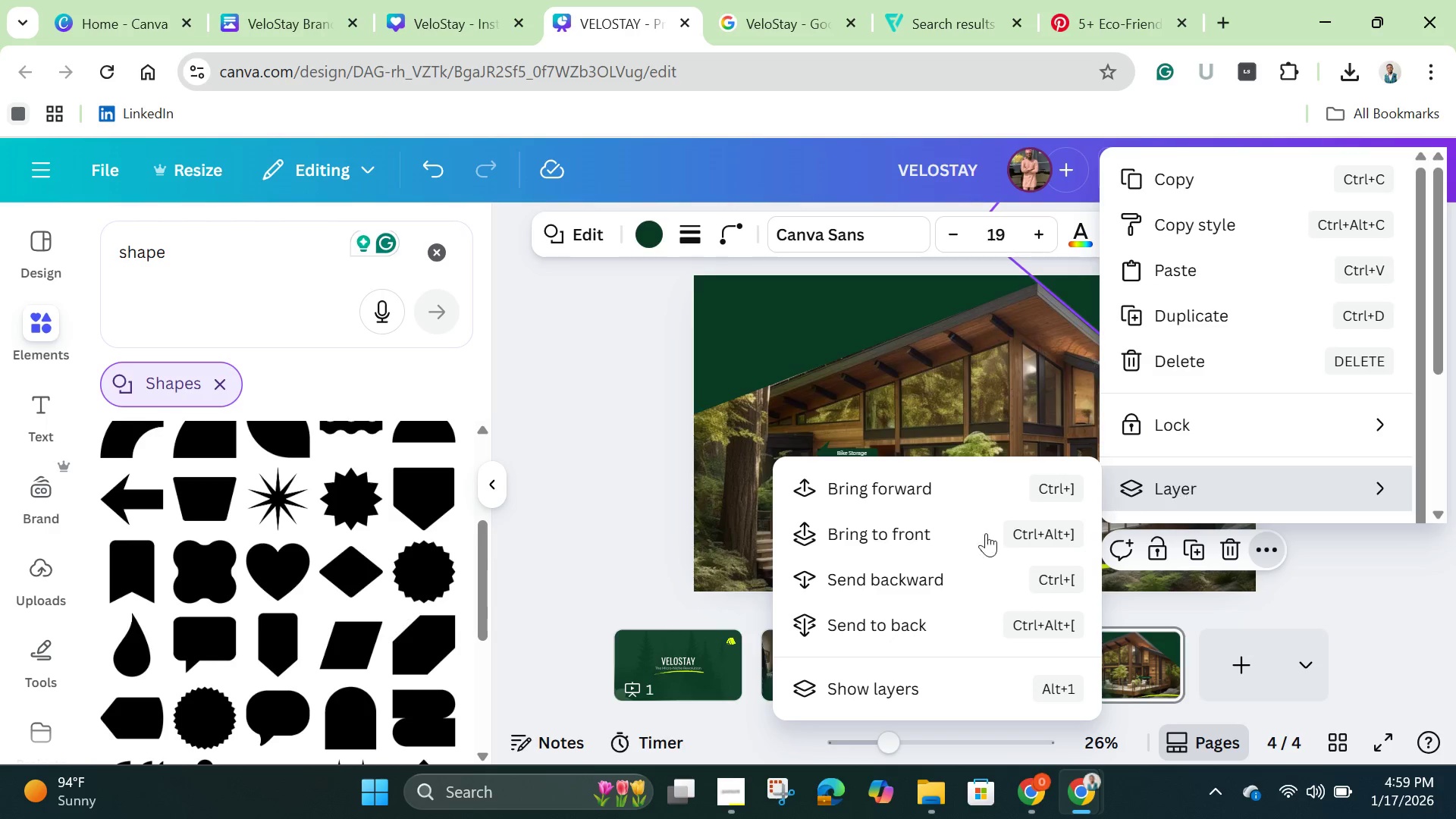 
left_click([912, 589])
 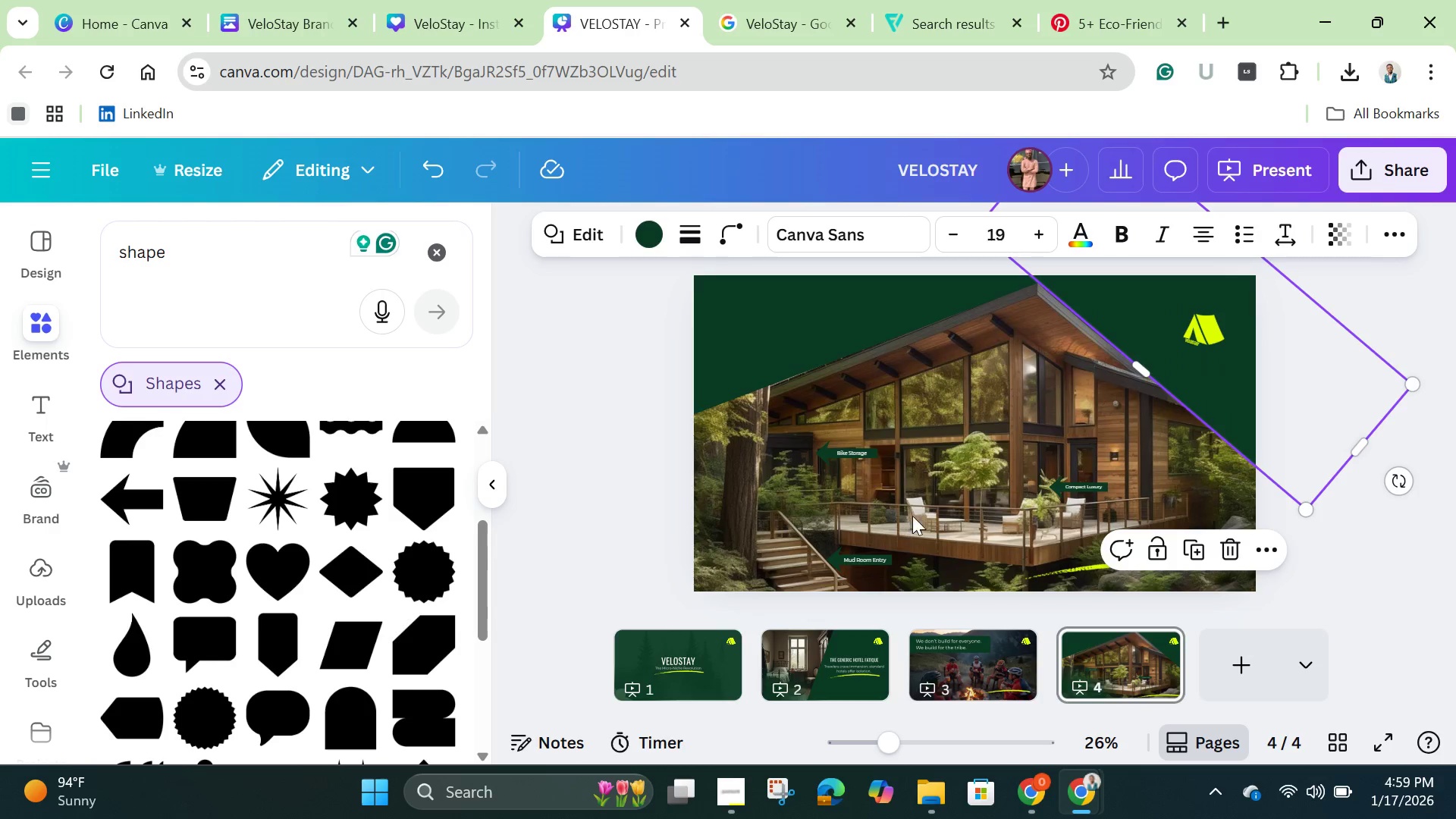 
left_click([933, 478])
 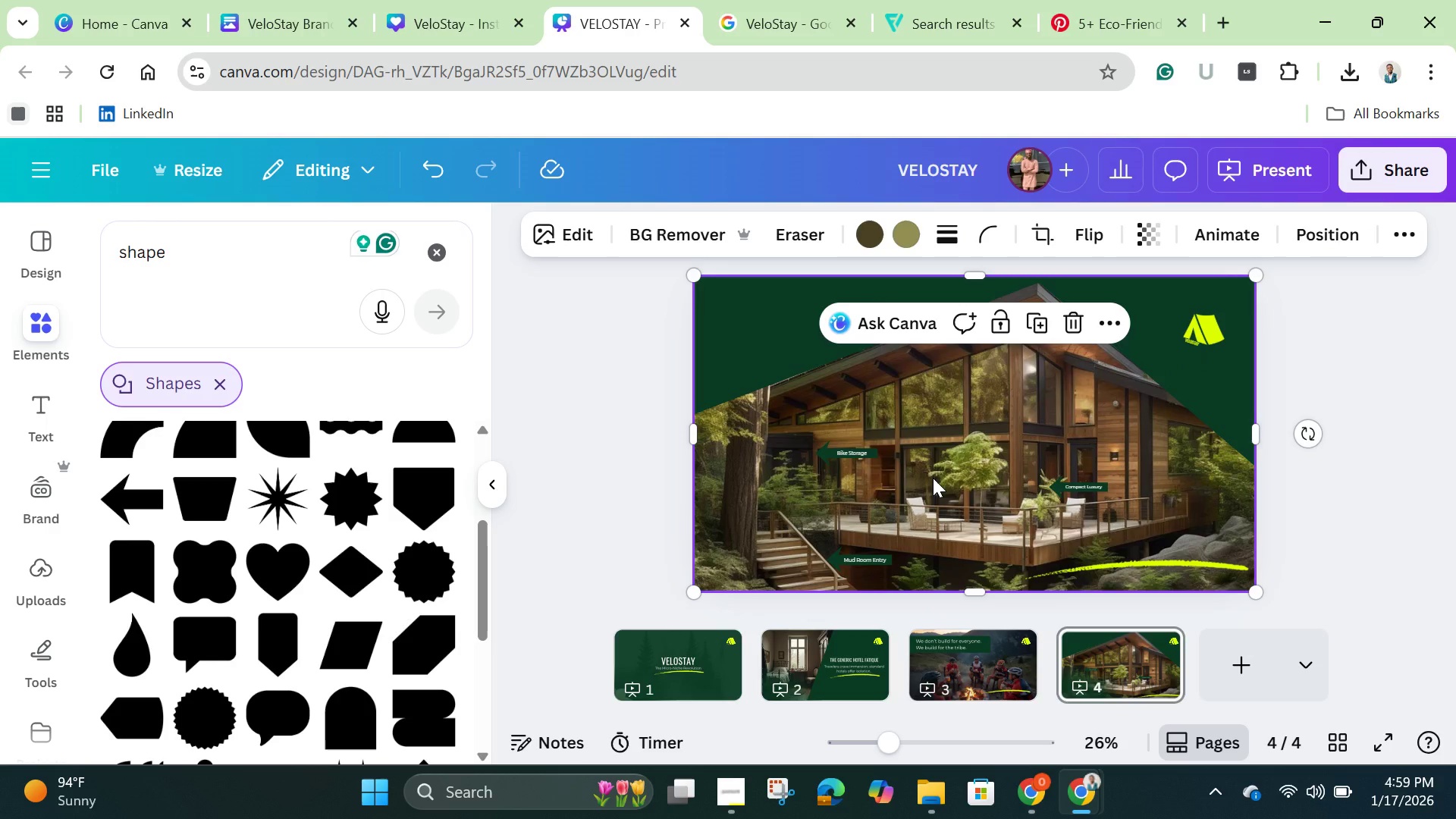 
left_click([933, 478])
 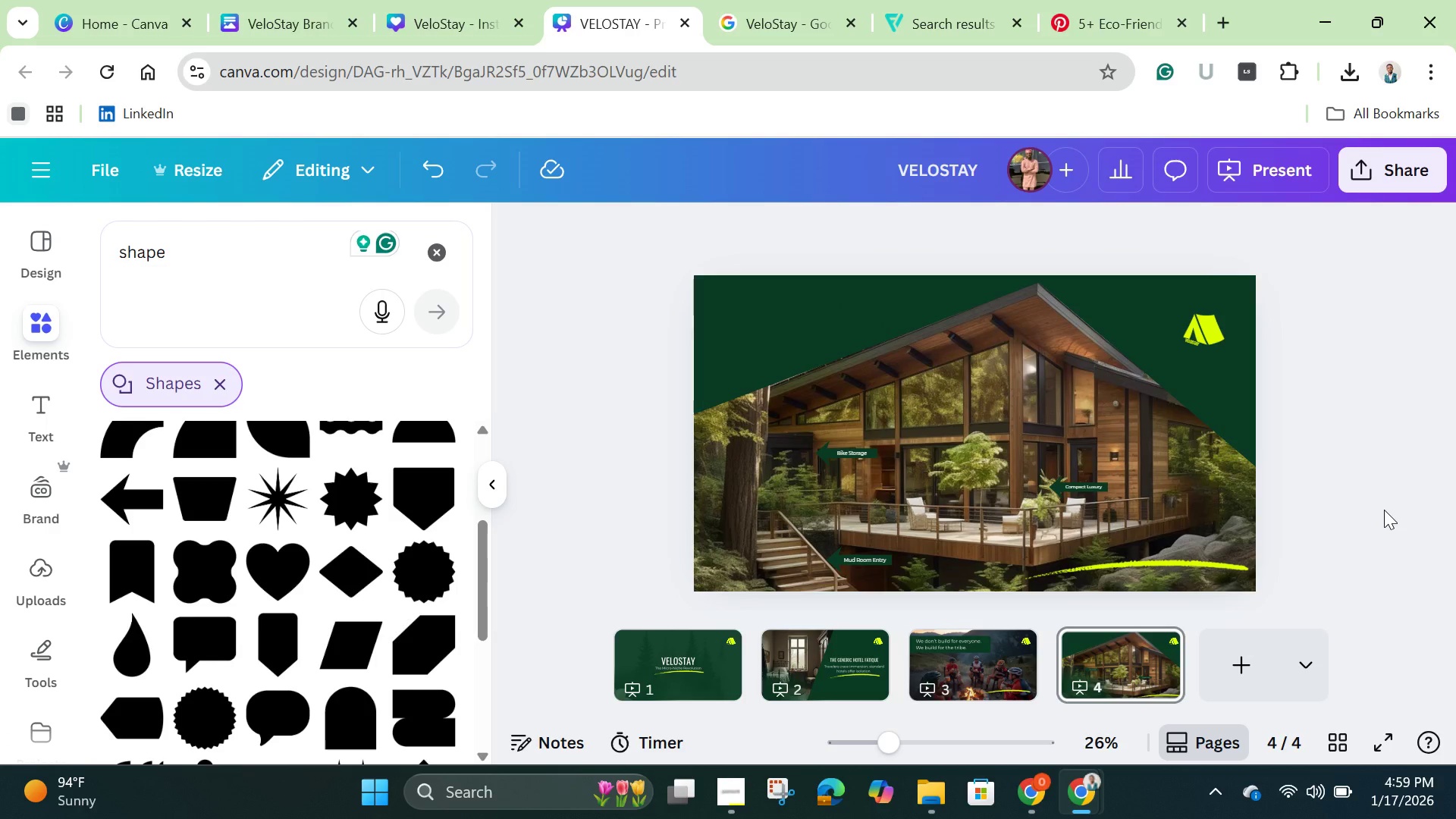 
wait(18.14)
 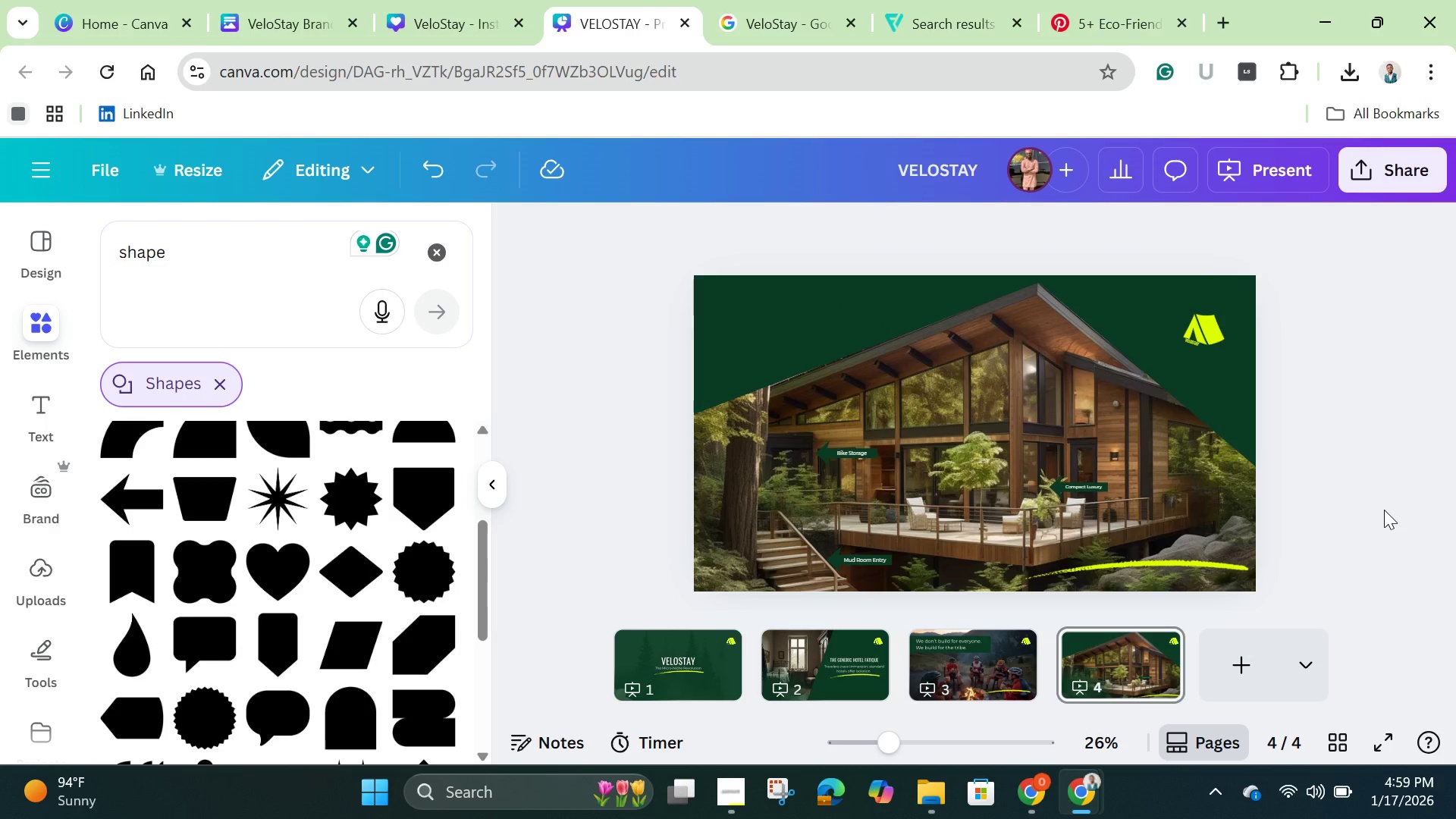 
left_click([1251, 667])
 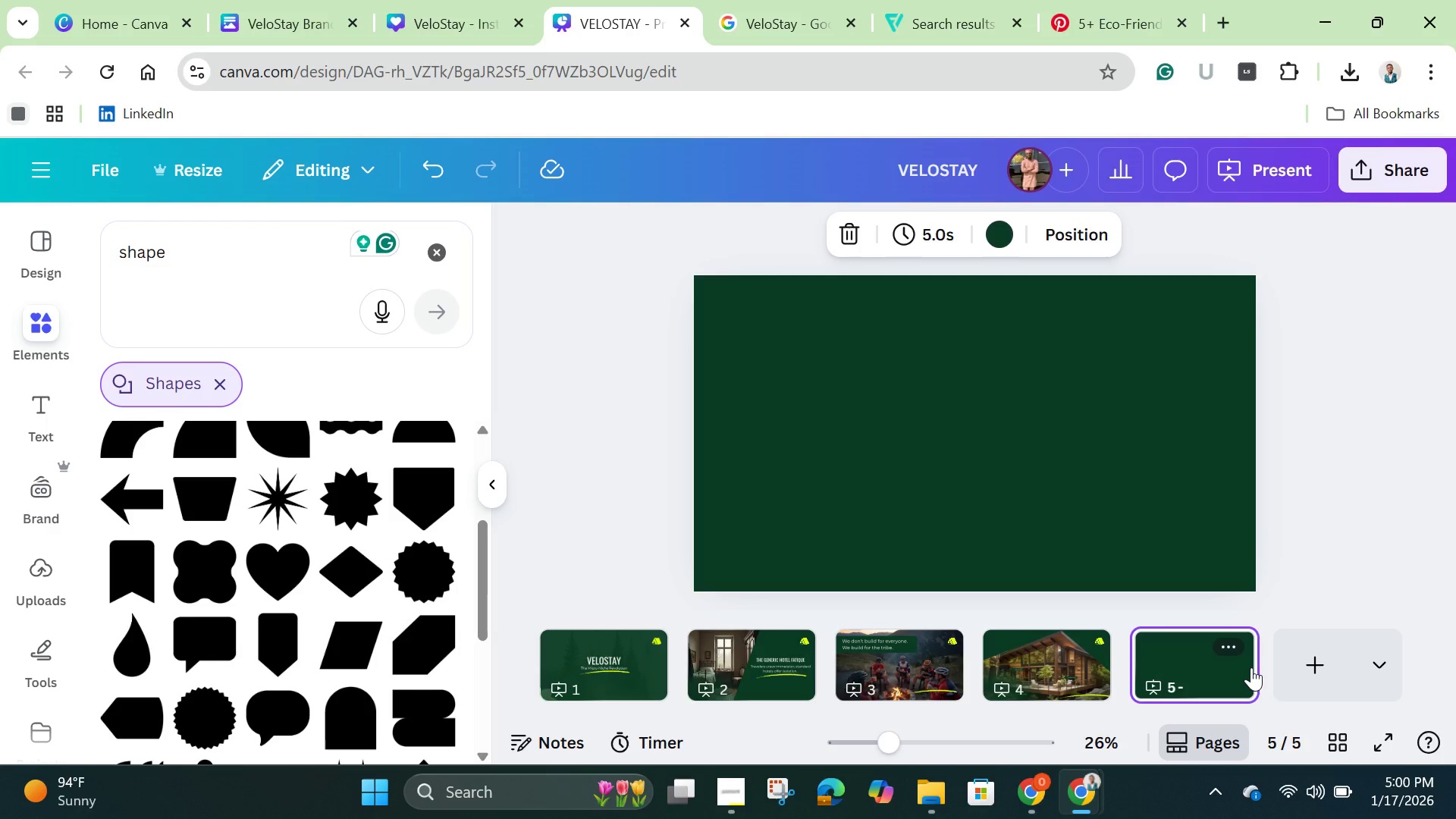 
wait(32.55)
 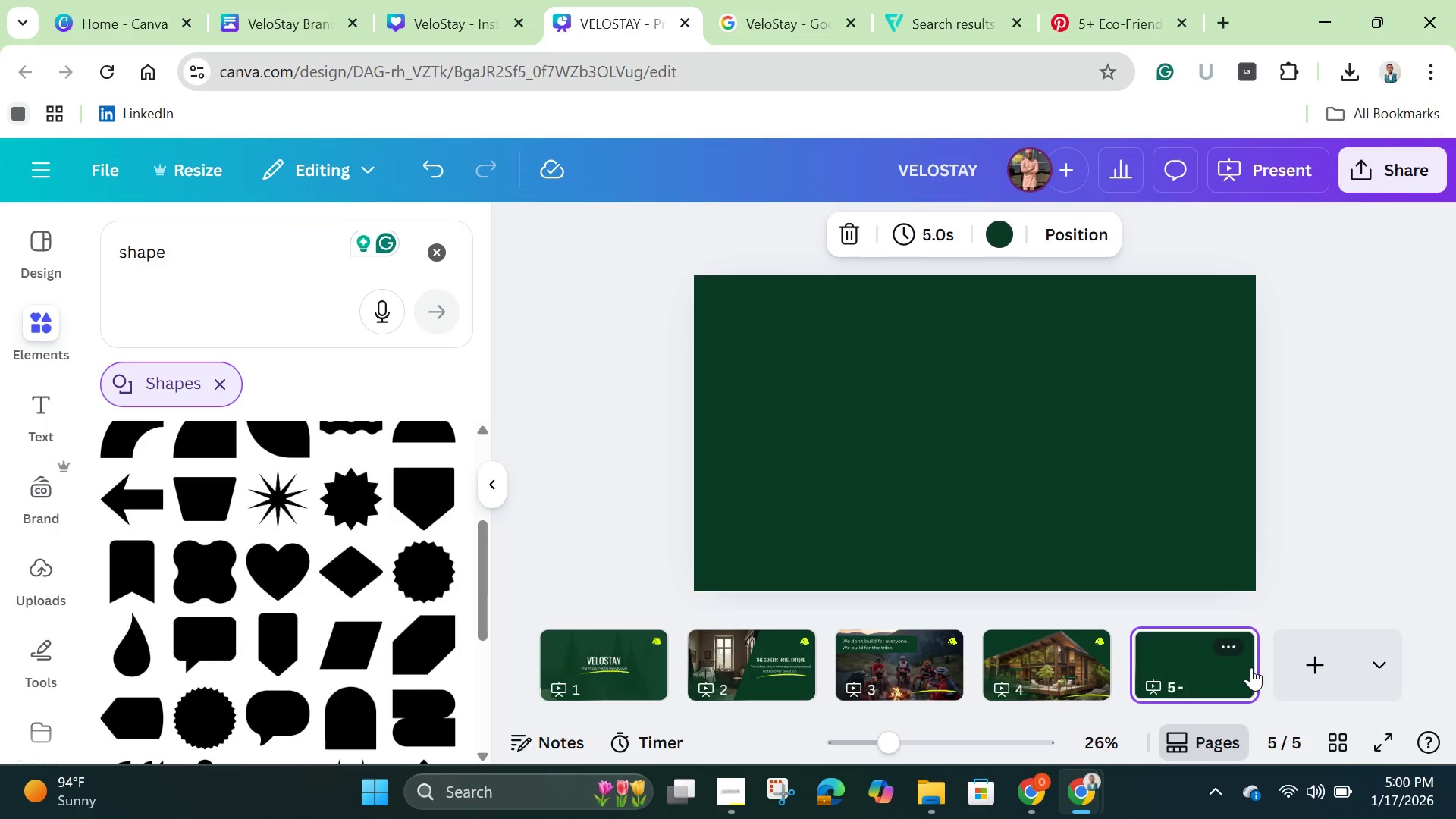 
left_click([584, 512])
 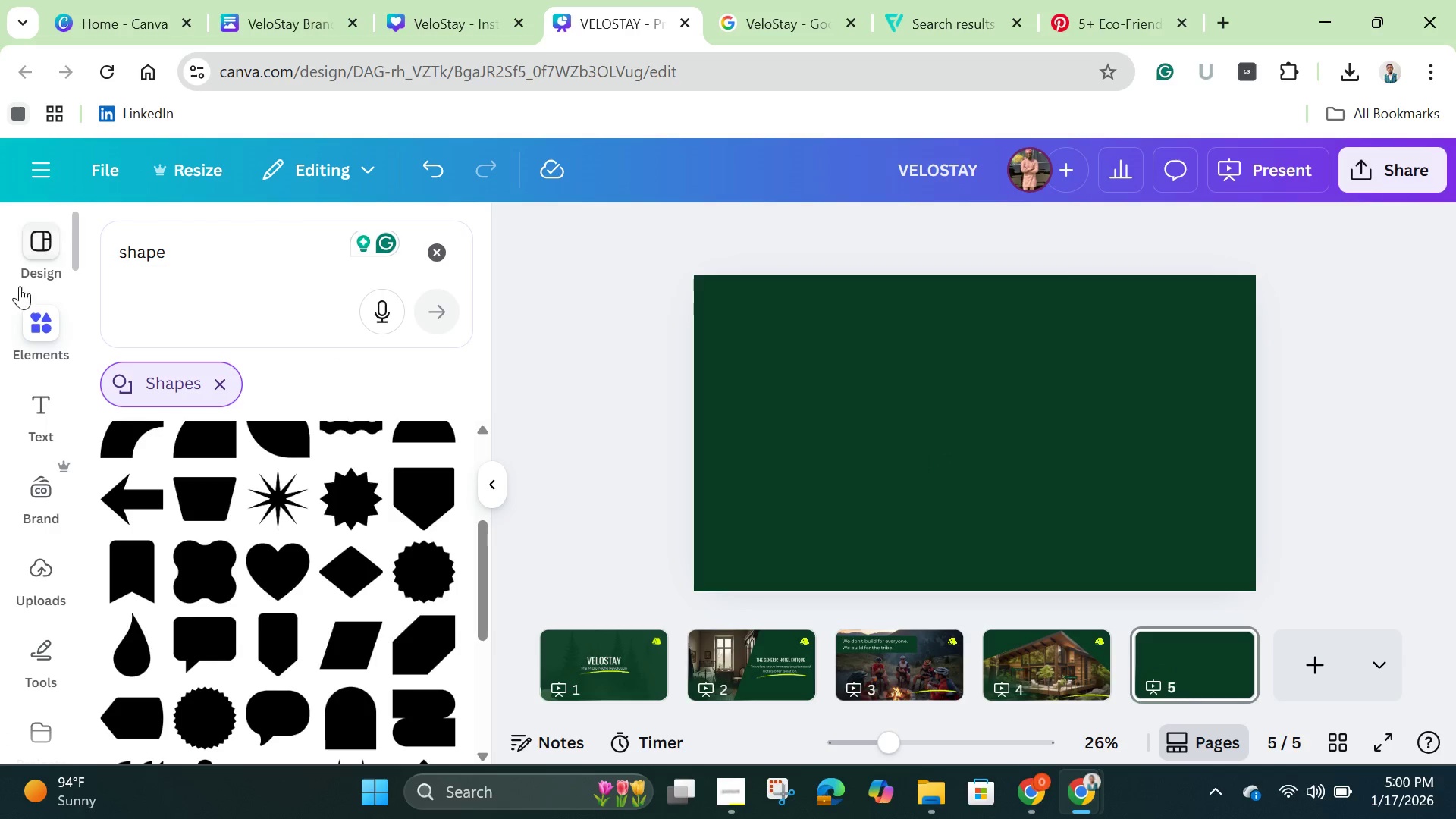 
left_click([431, 251])
 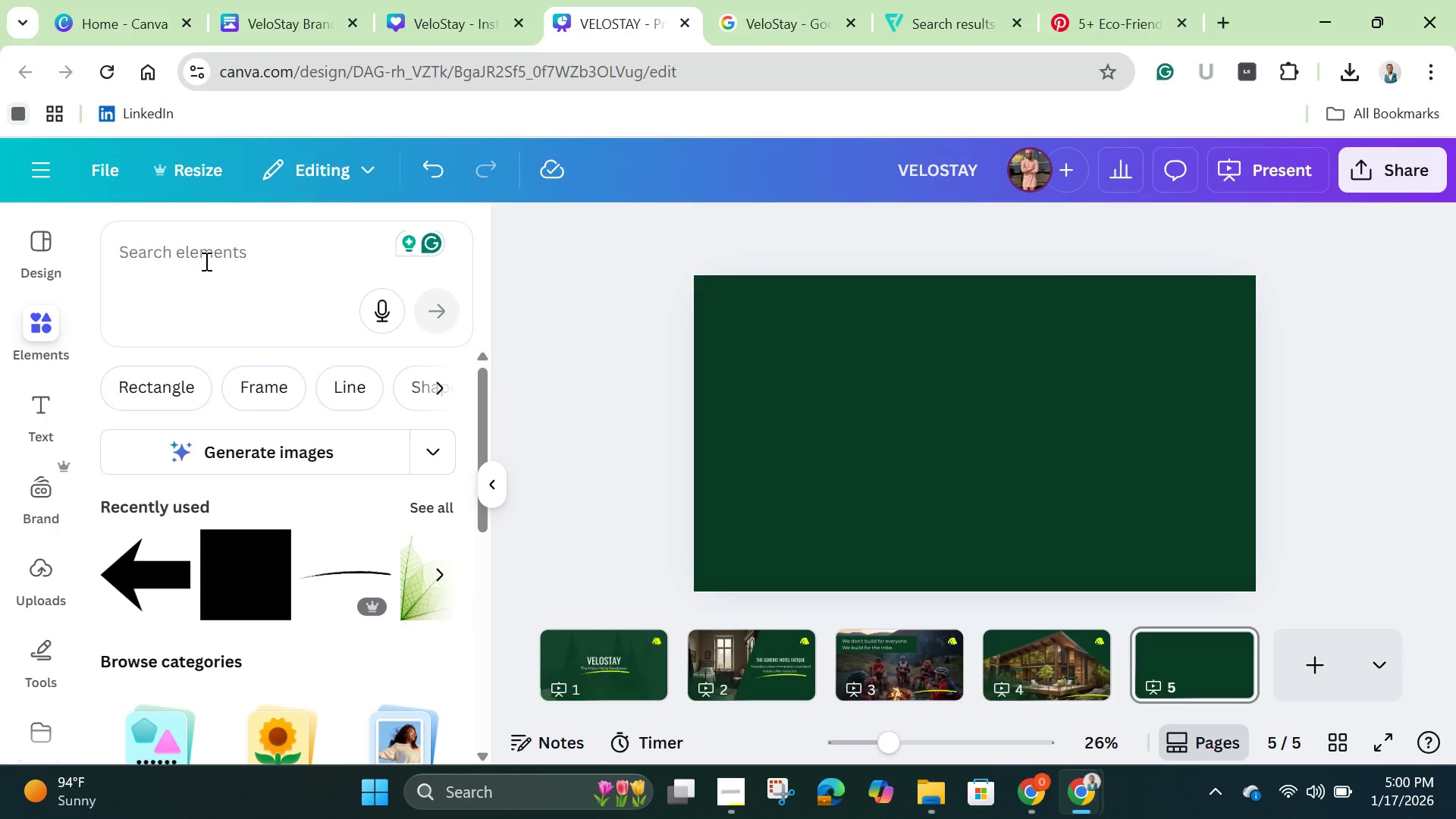 
left_click([205, 261])
 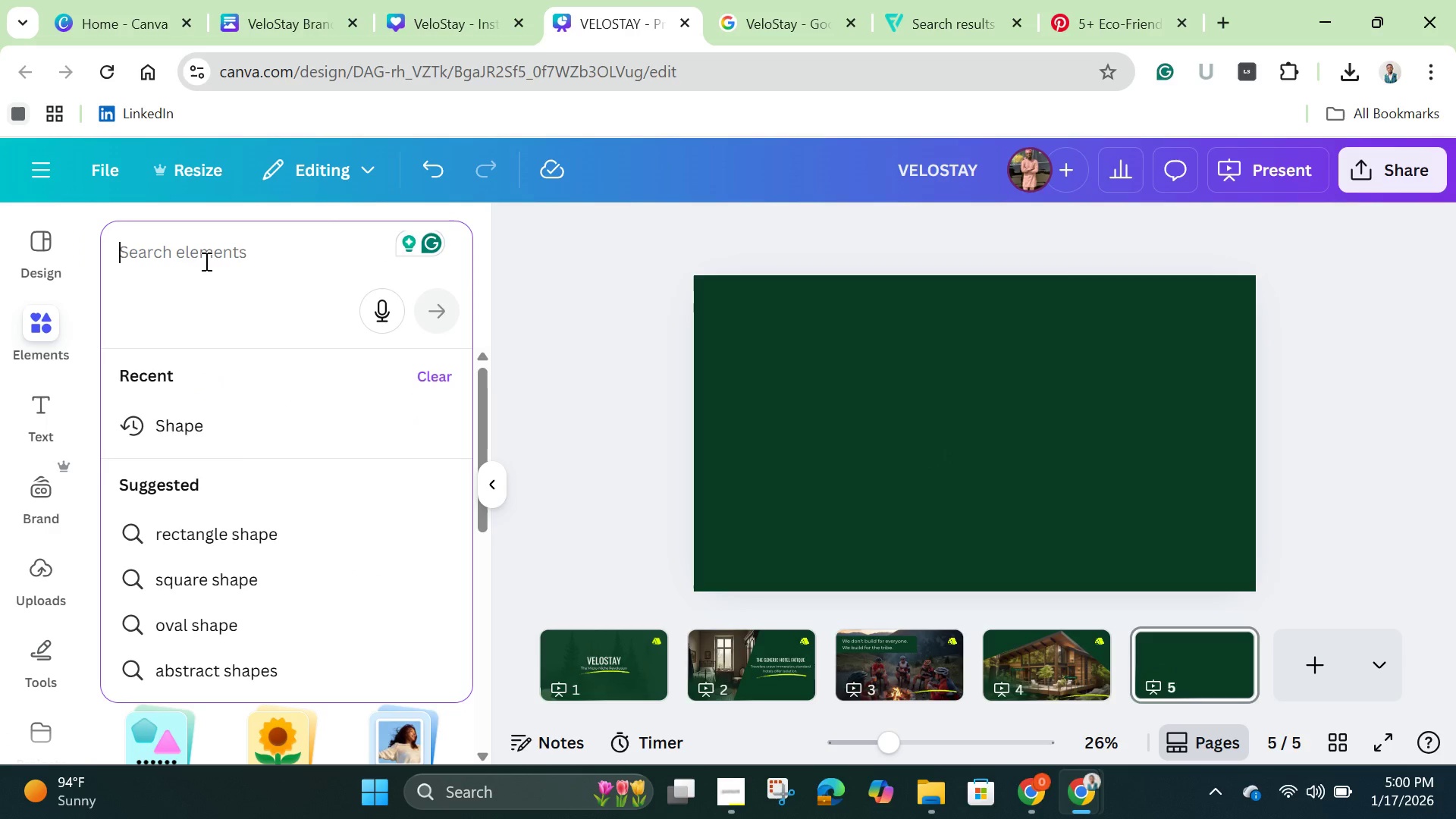 
wait(9.47)
 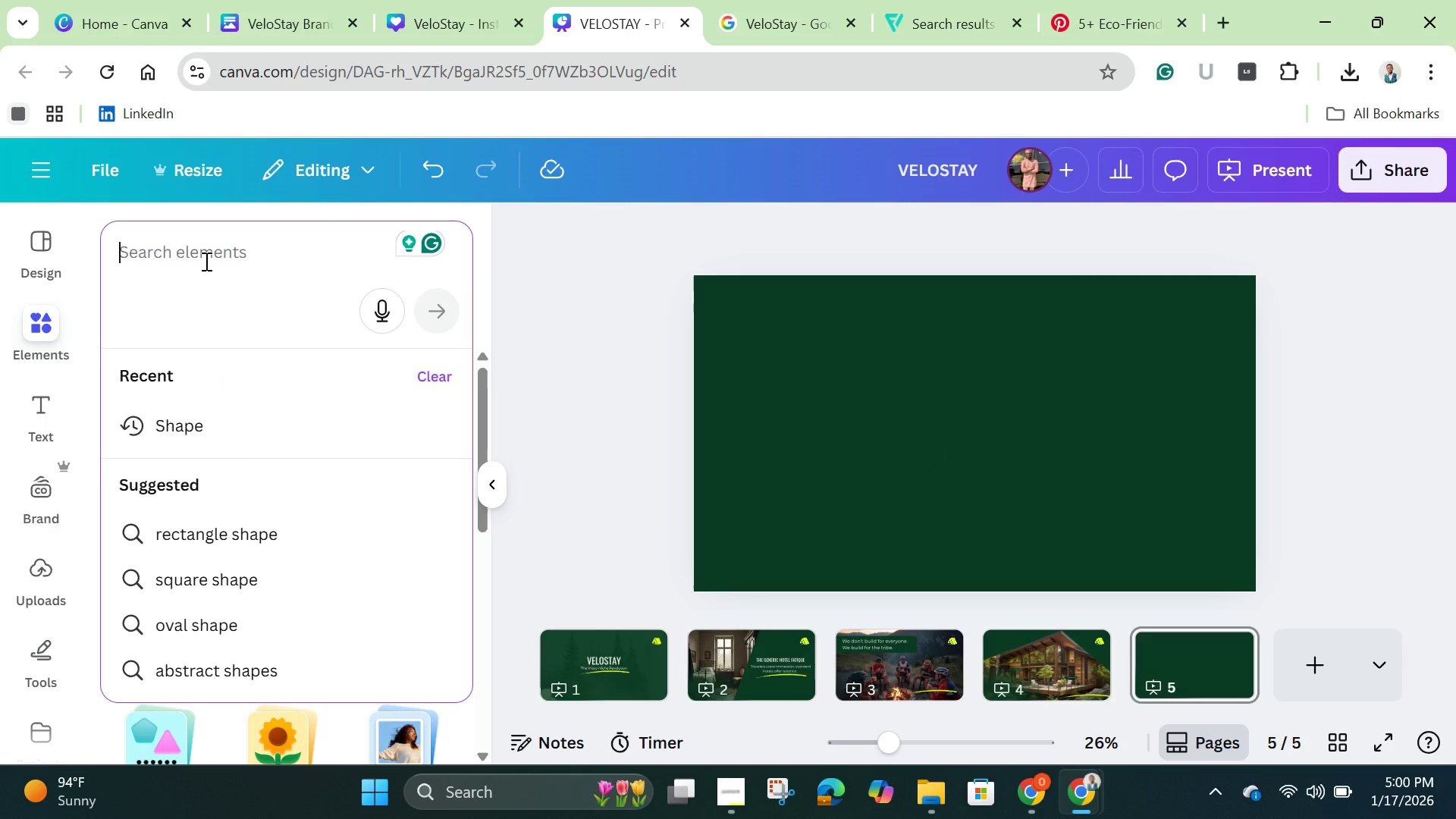 
type(charts)
 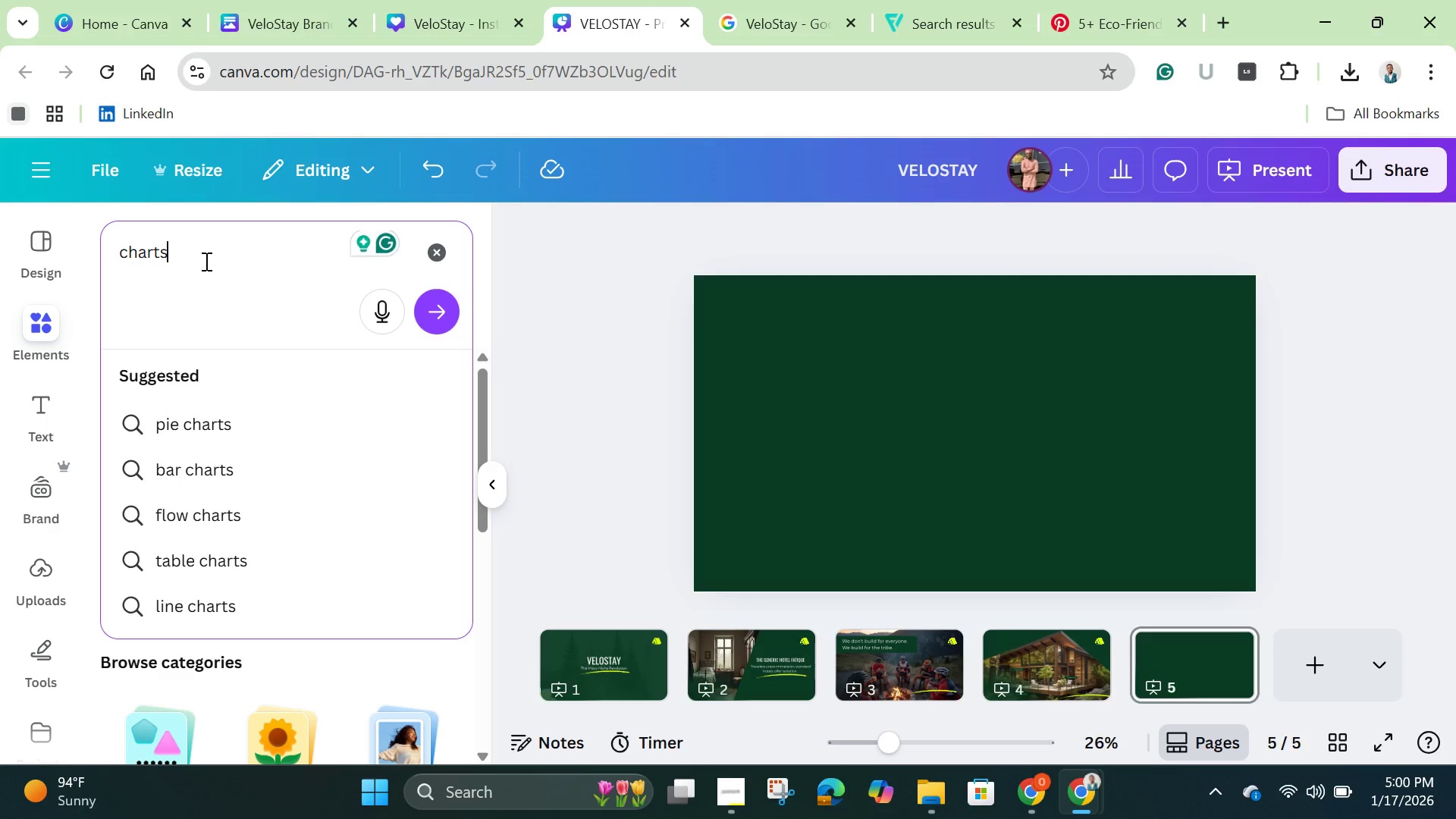 
left_click([243, 615])
 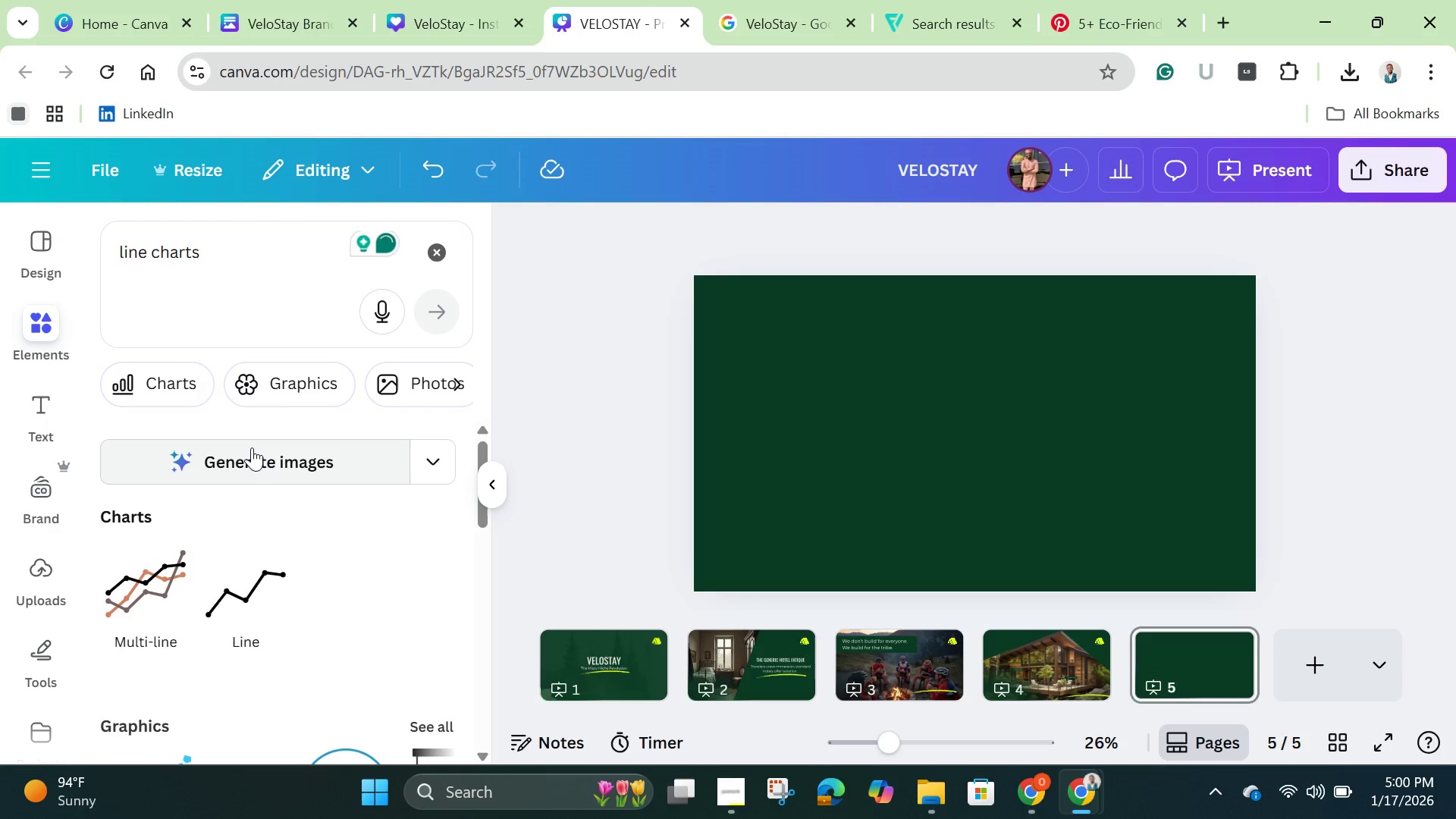 
wait(7.5)
 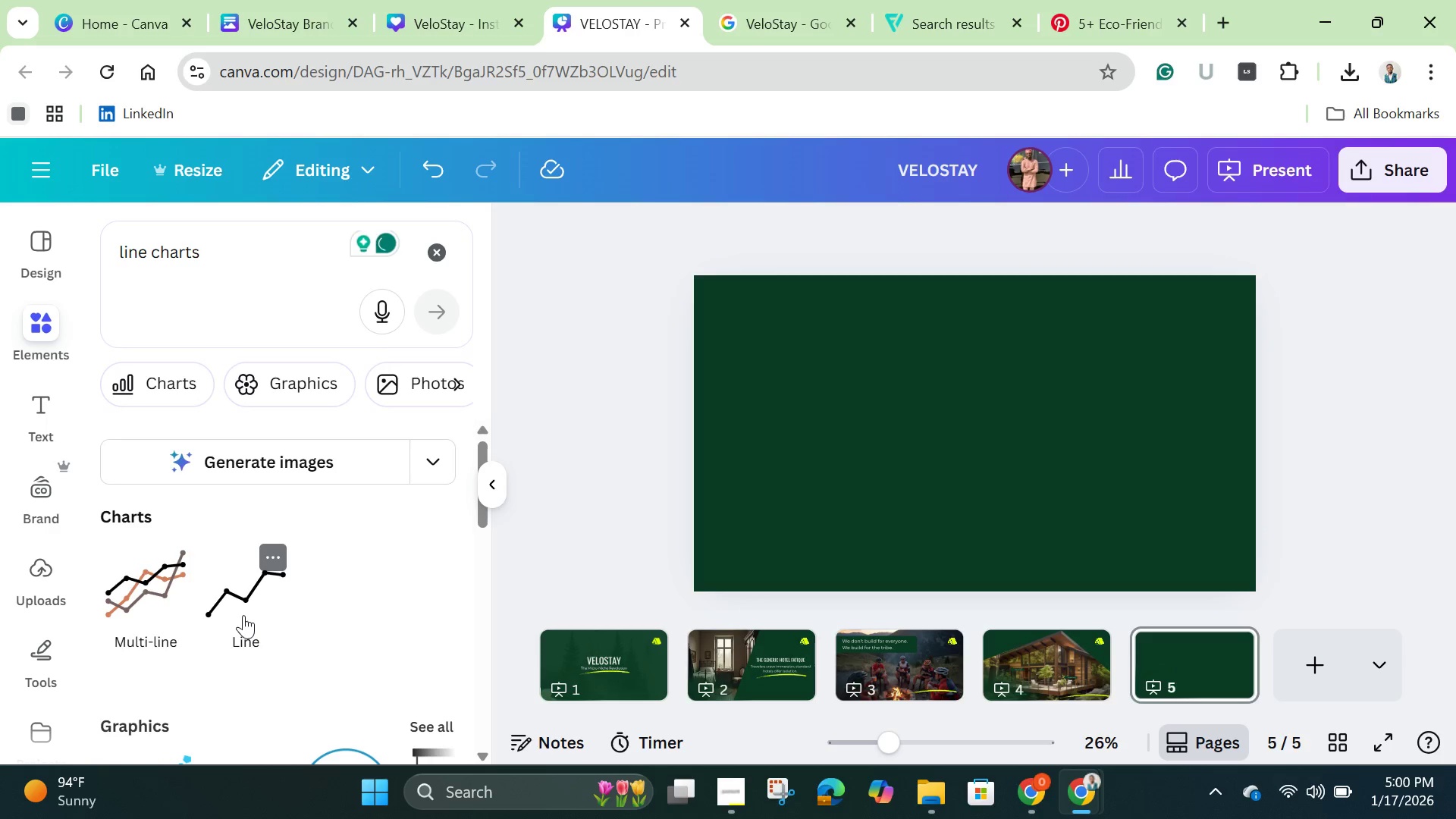 
scroll: coordinate [295, 564], scroll_direction: down, amount: 5.0
 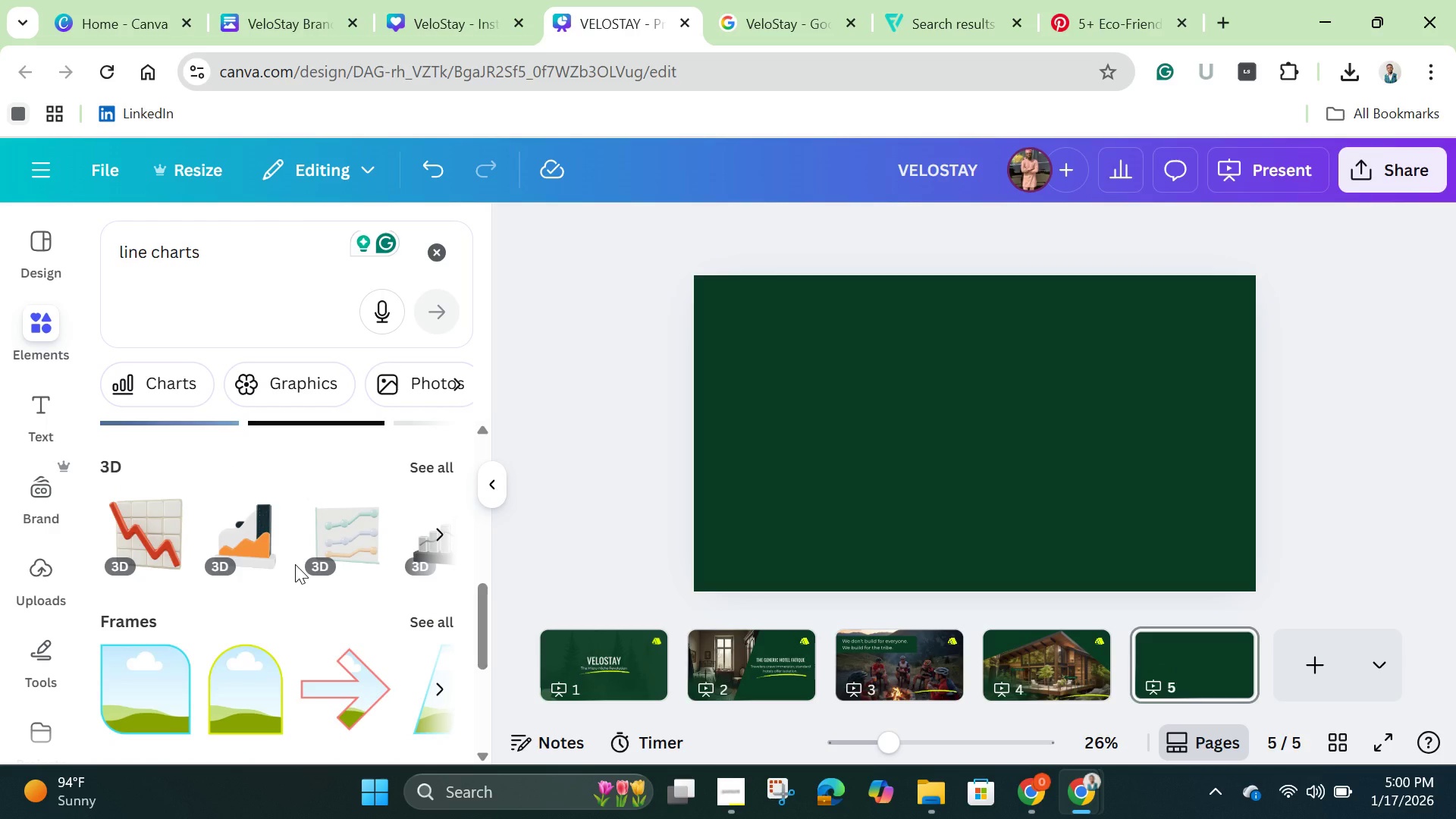 
scroll: coordinate [295, 564], scroll_direction: up, amount: 4.0
 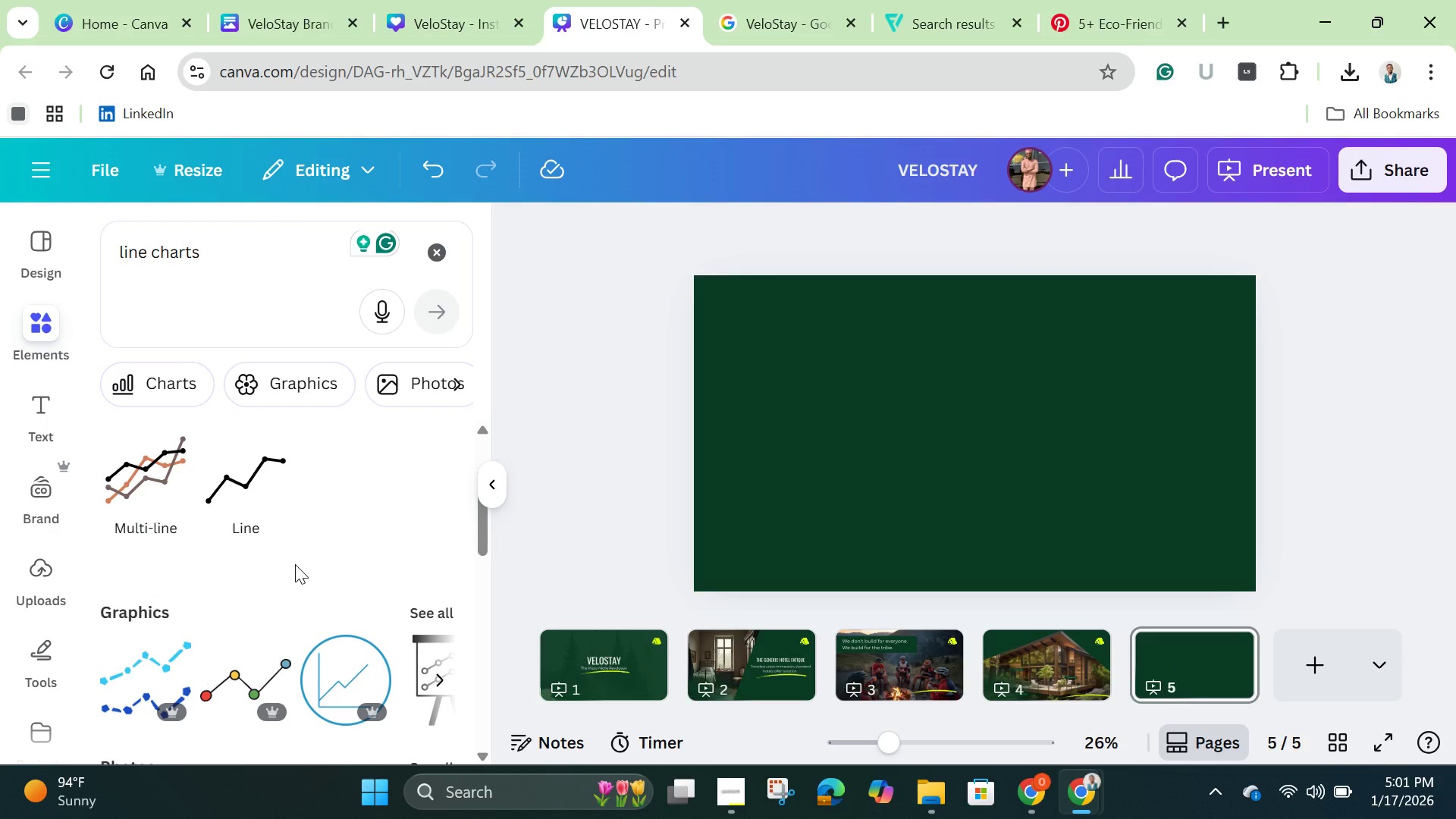 
wait(7.09)
 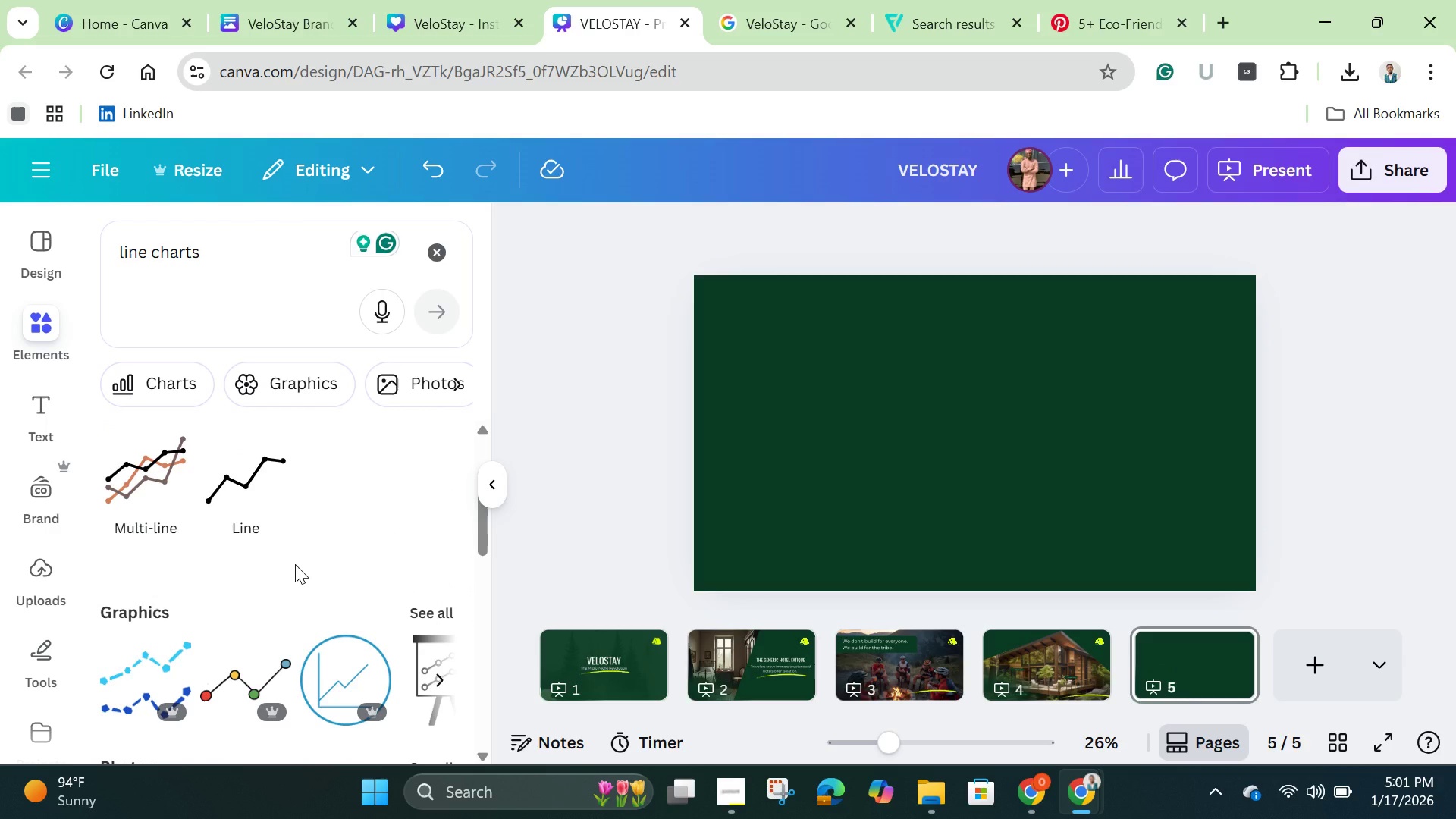 
scroll: coordinate [298, 558], scroll_direction: up, amount: 1.0
 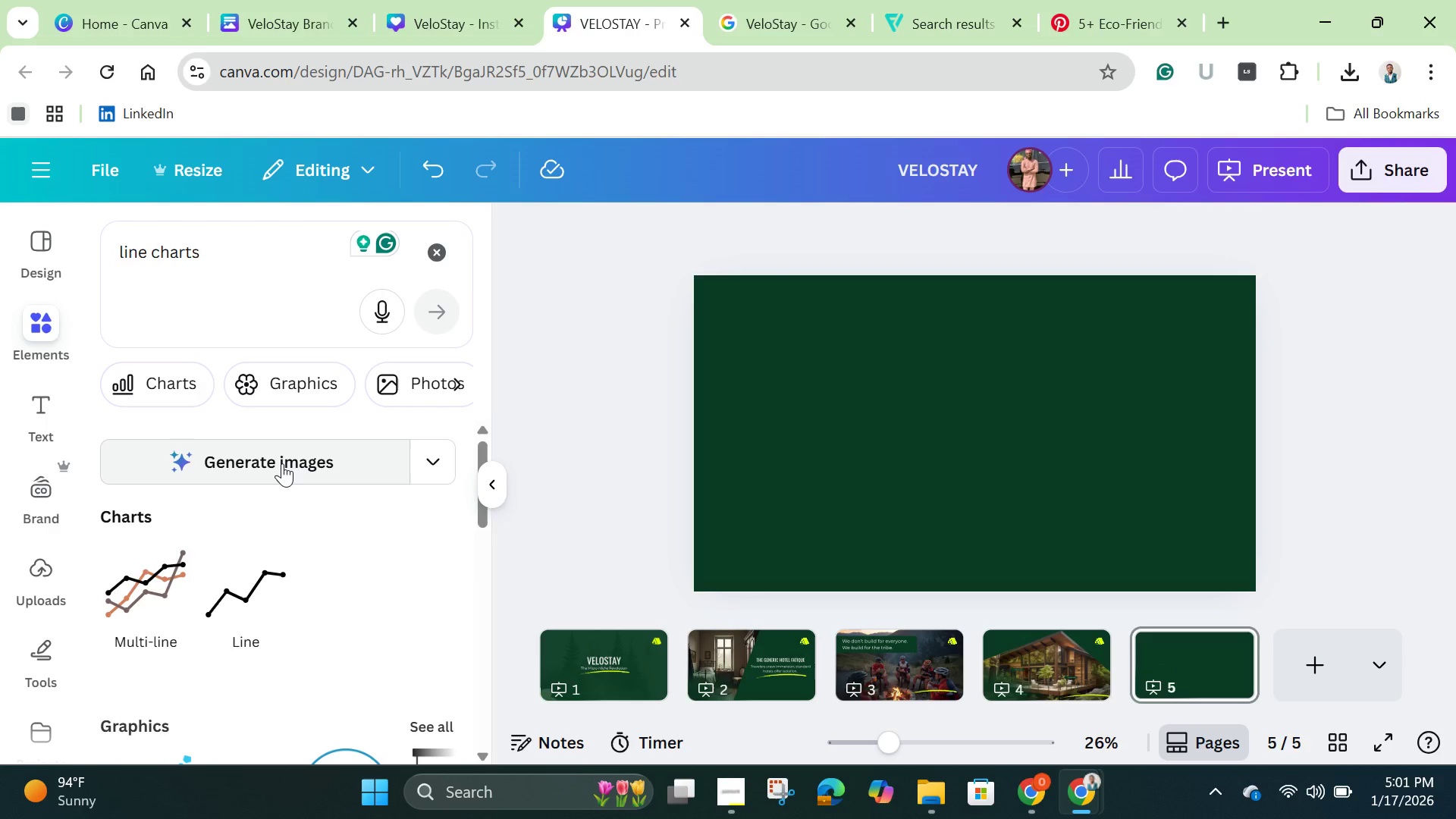 
left_click([158, 384])
 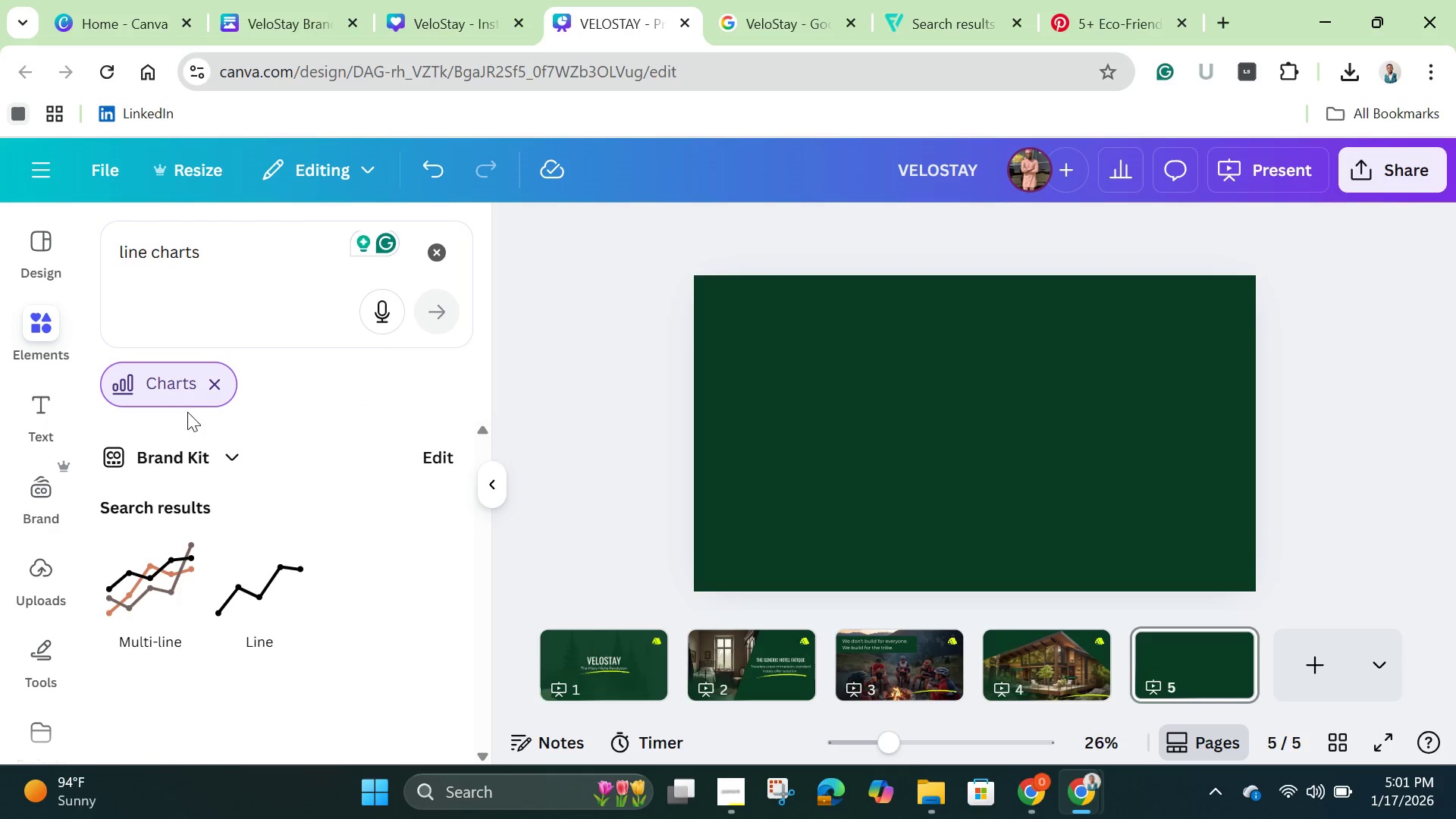 
scroll: coordinate [187, 416], scroll_direction: down, amount: 1.0
 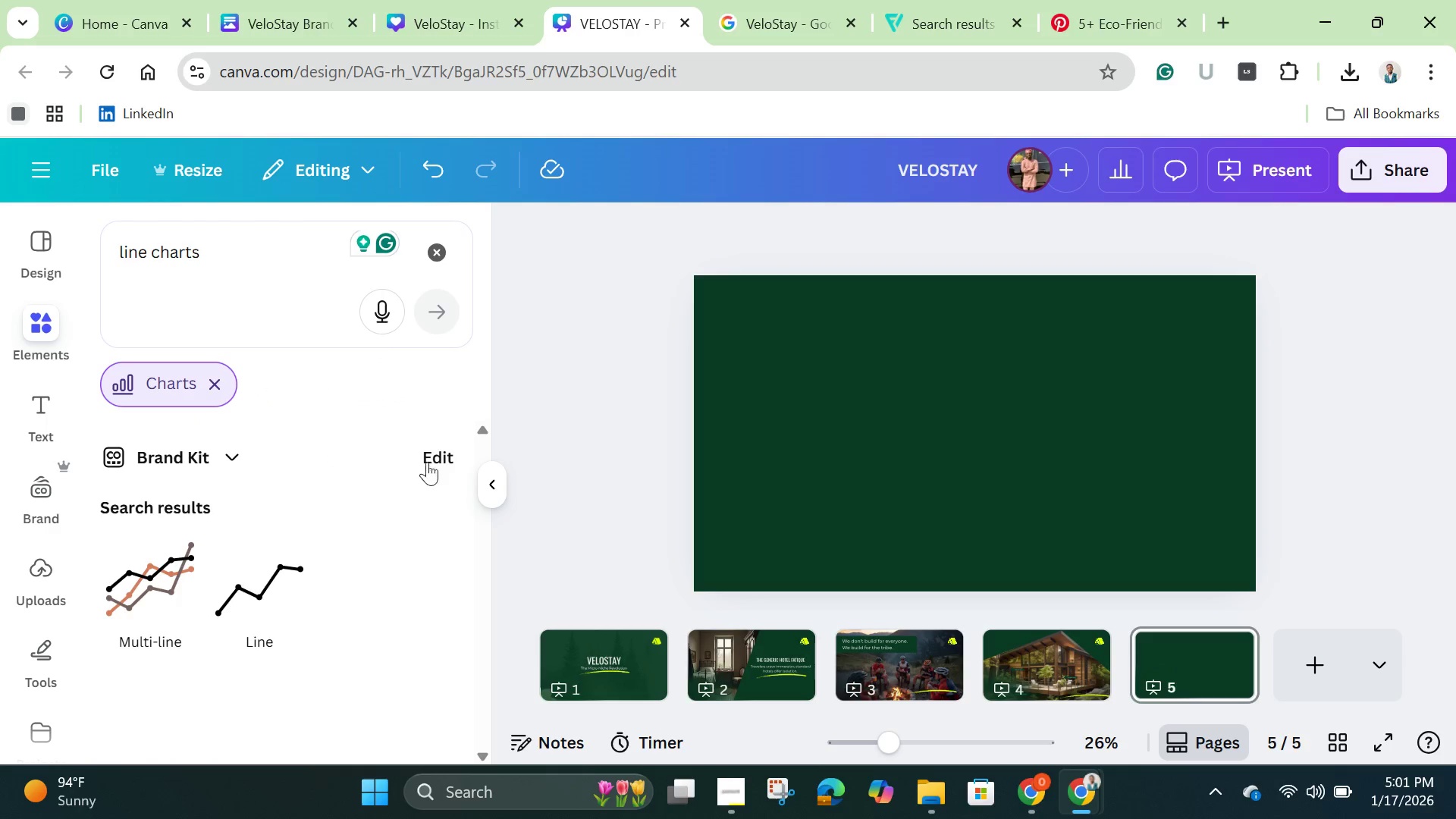 
left_click([436, 462])
 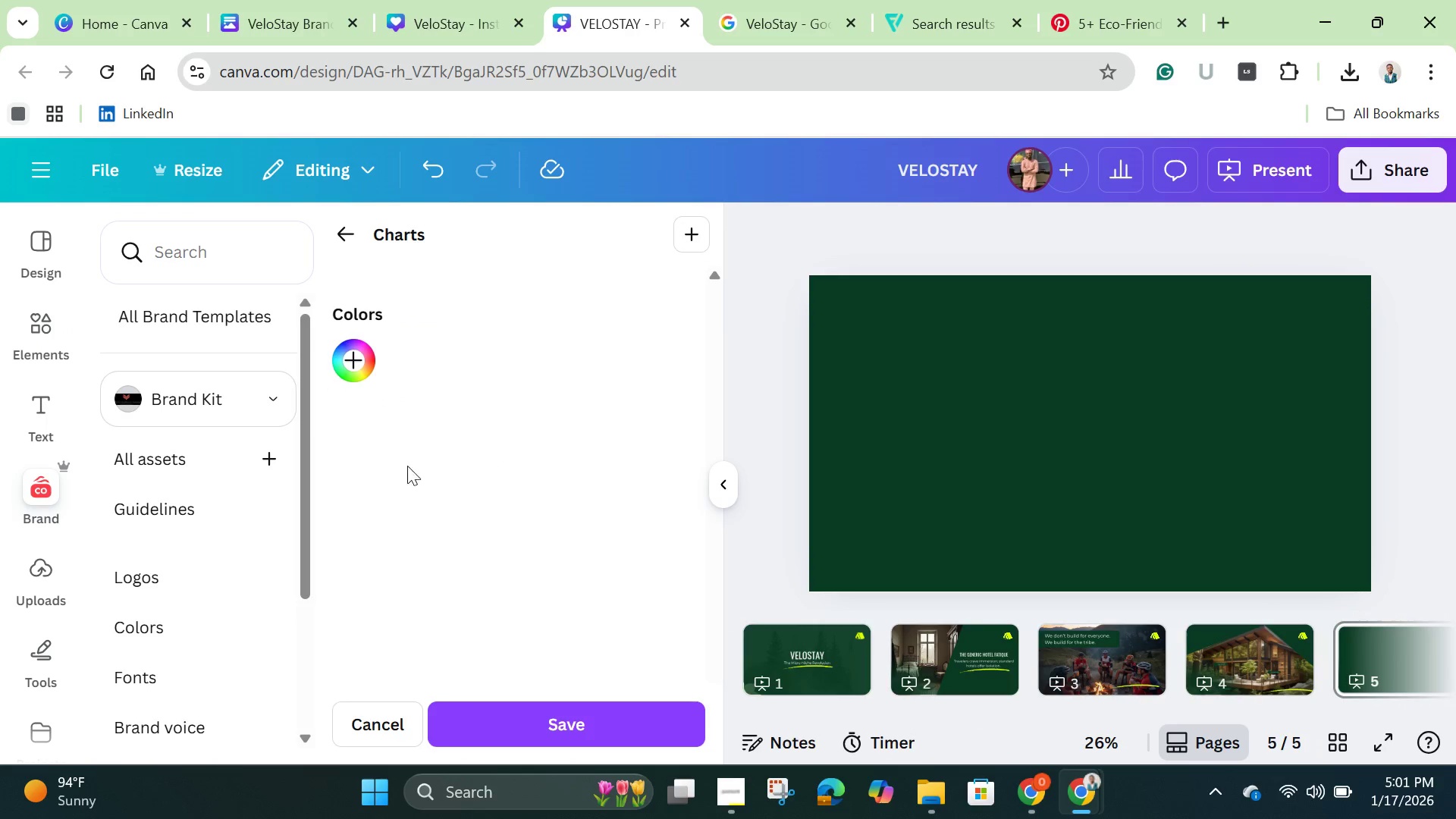 
left_click([345, 241])
 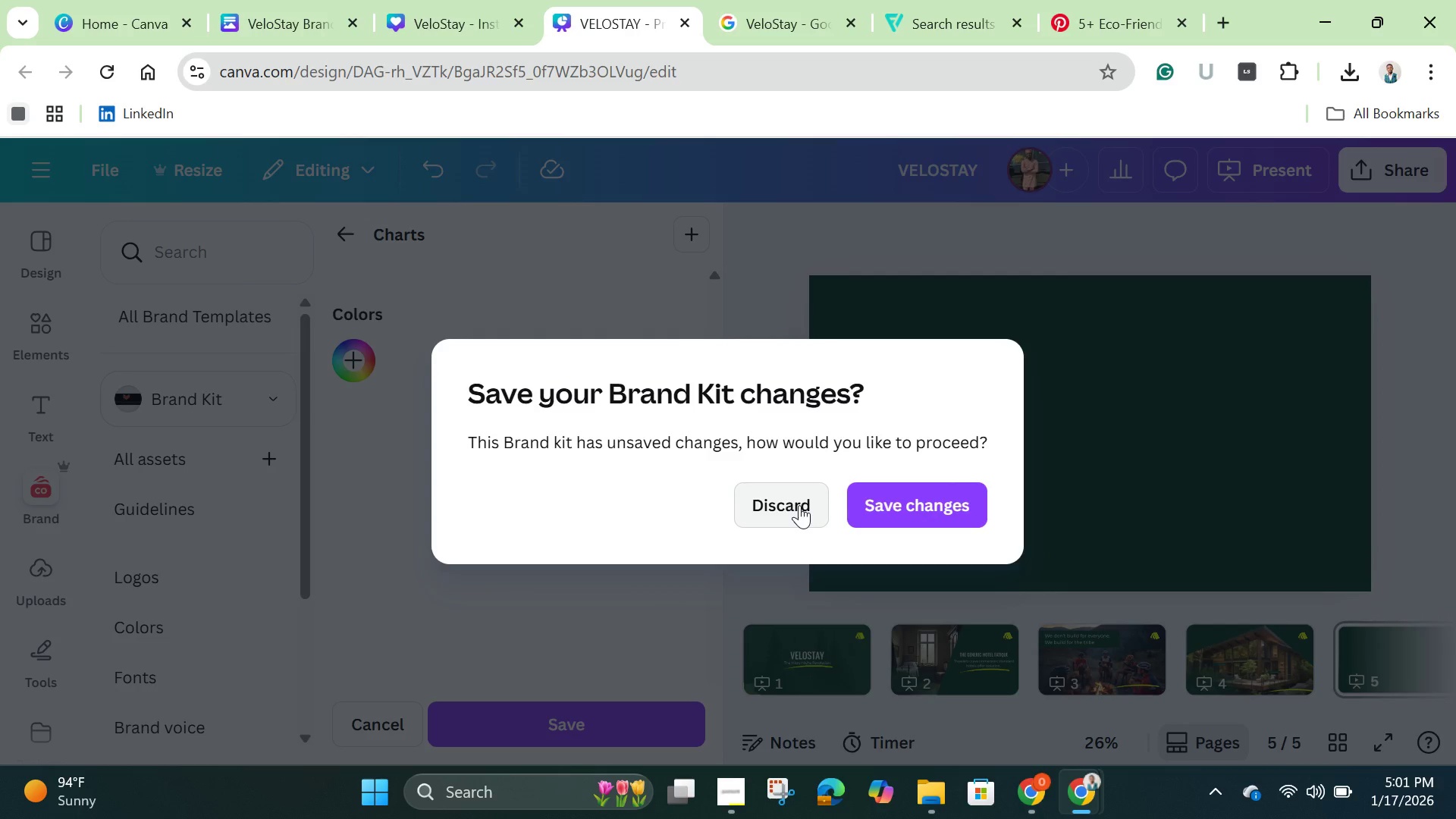 
left_click([554, 260])
 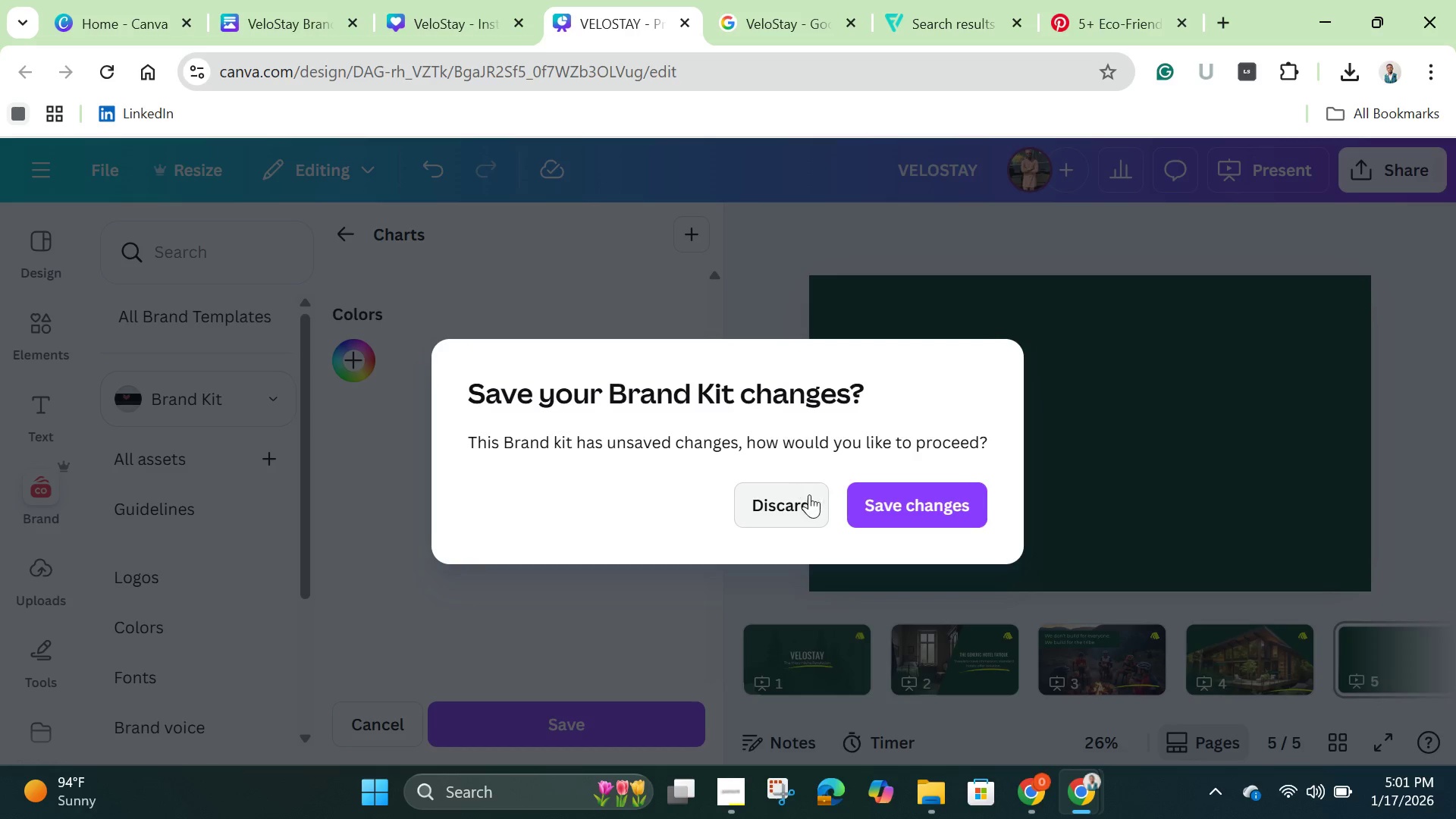 
left_click([790, 505])
 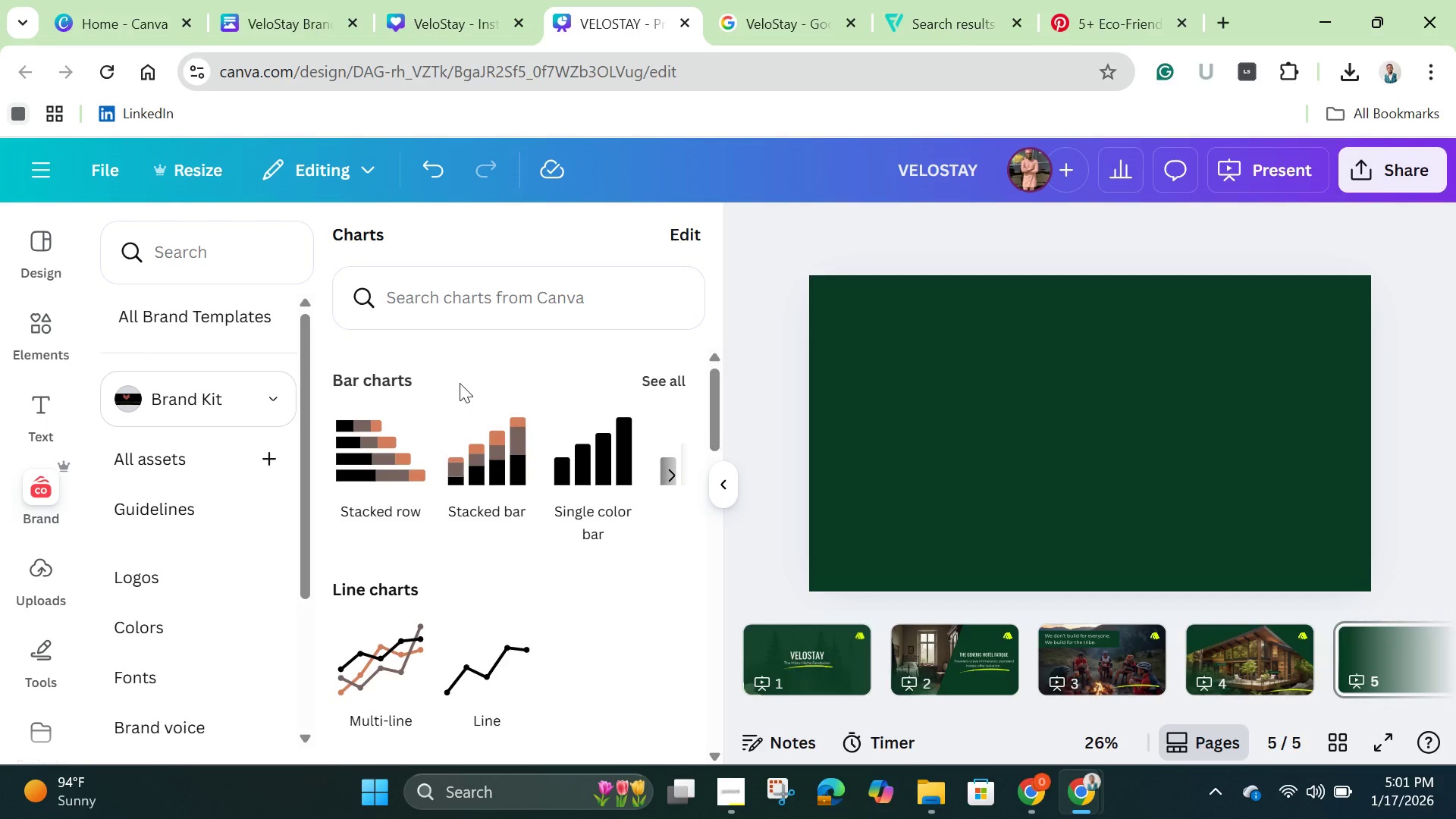 
wait(5.62)
 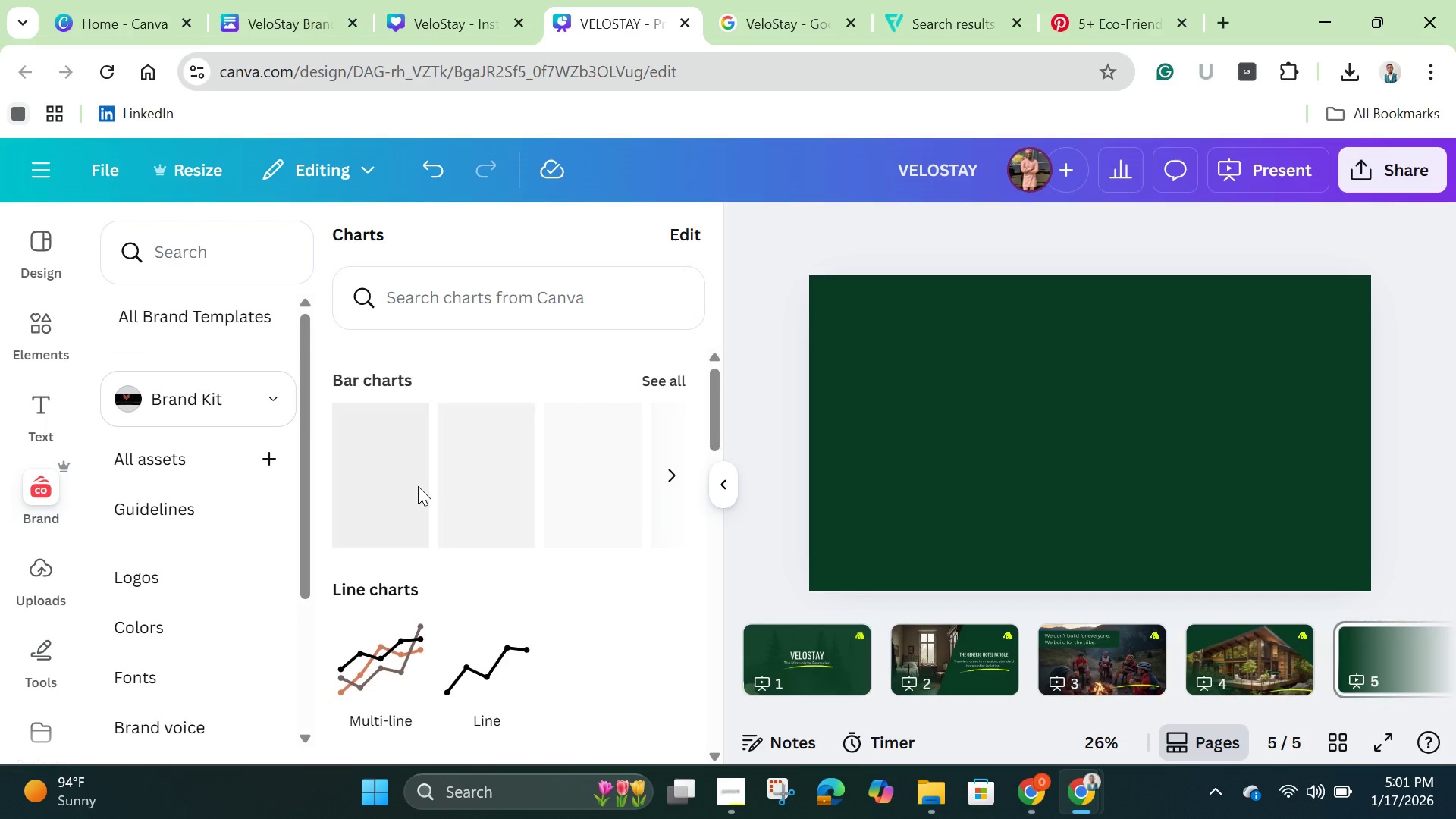 
left_click([670, 381])
 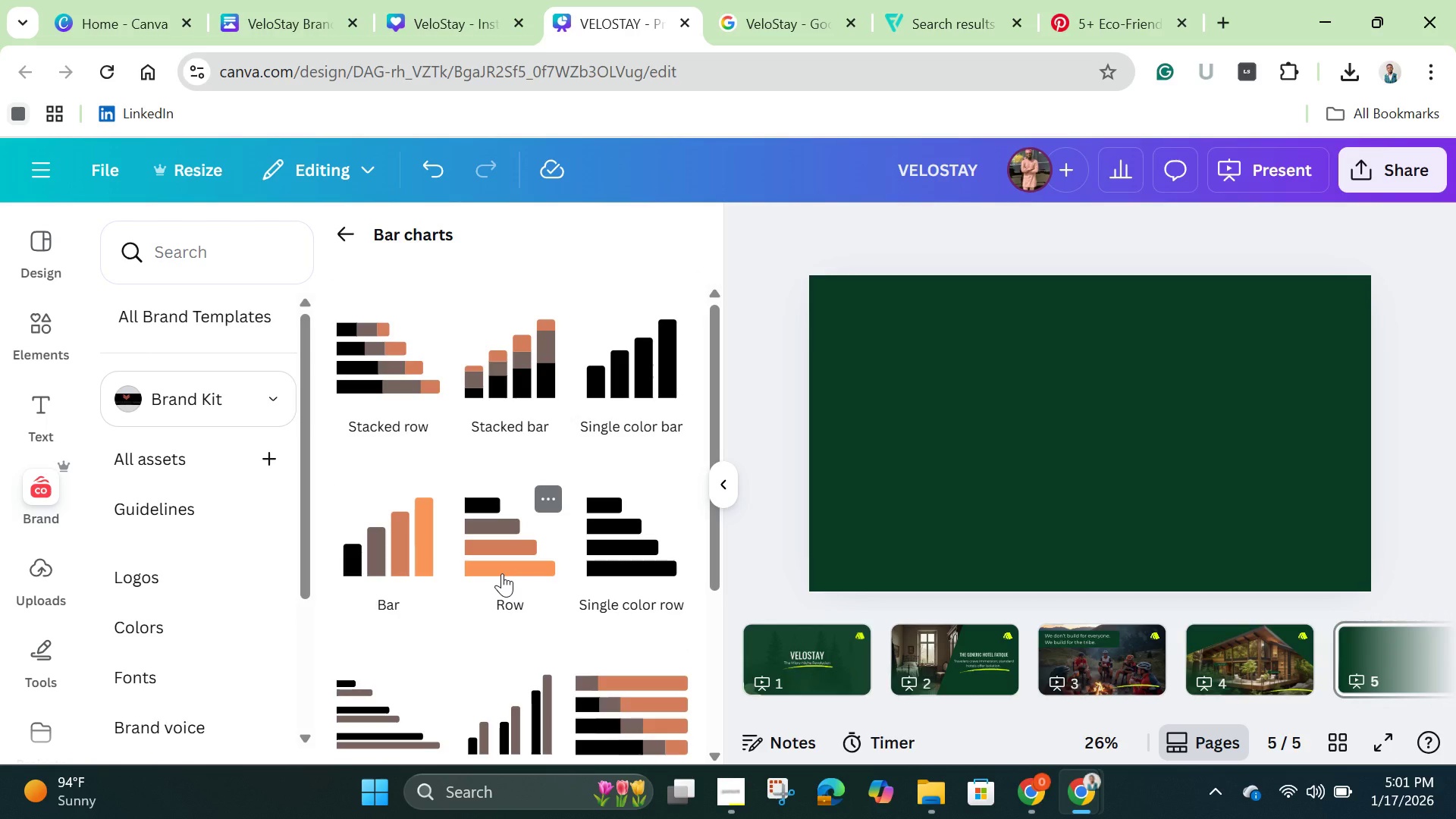 
scroll: coordinate [502, 573], scroll_direction: down, amount: 3.0
 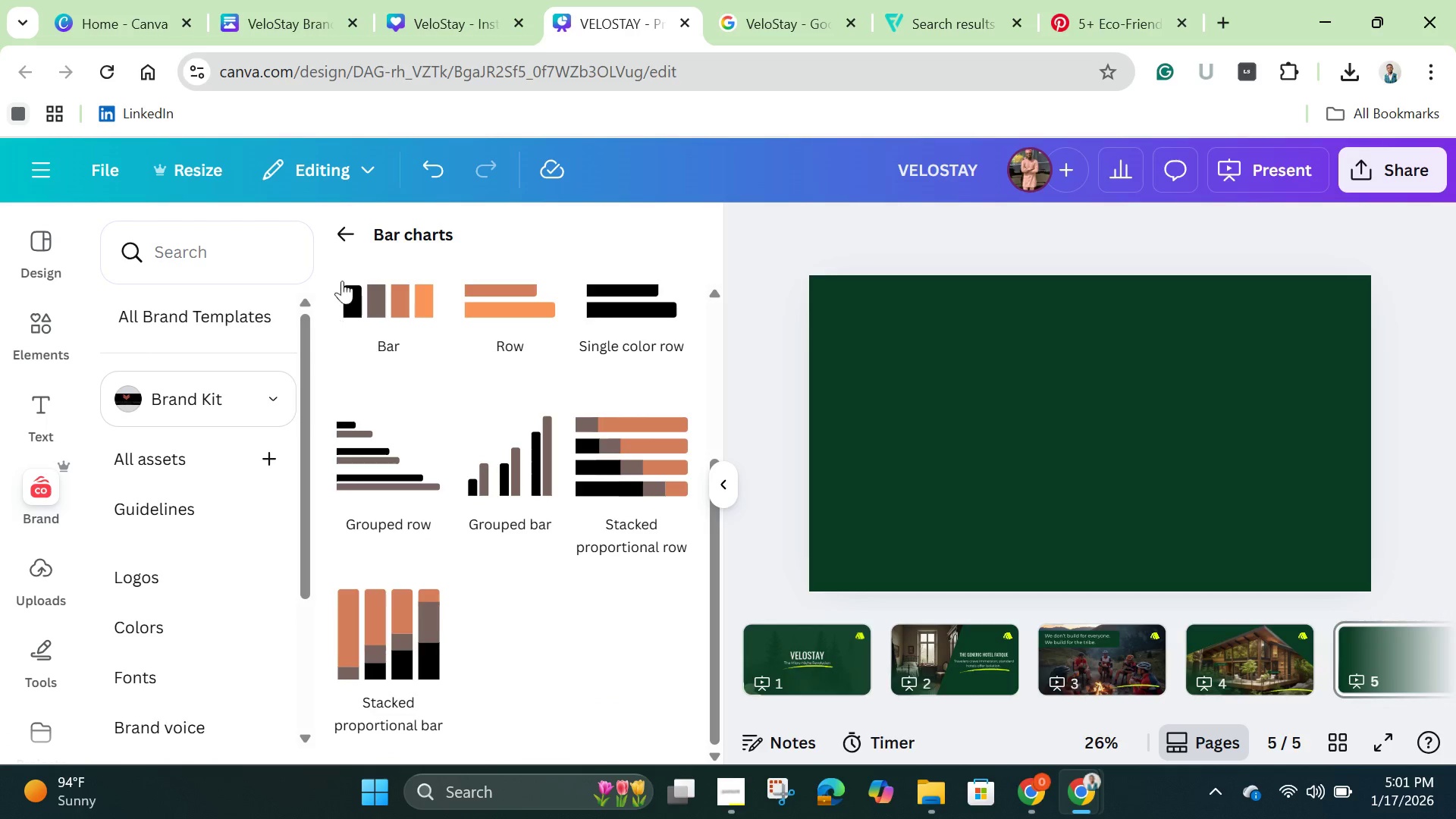 
left_click([349, 223])
 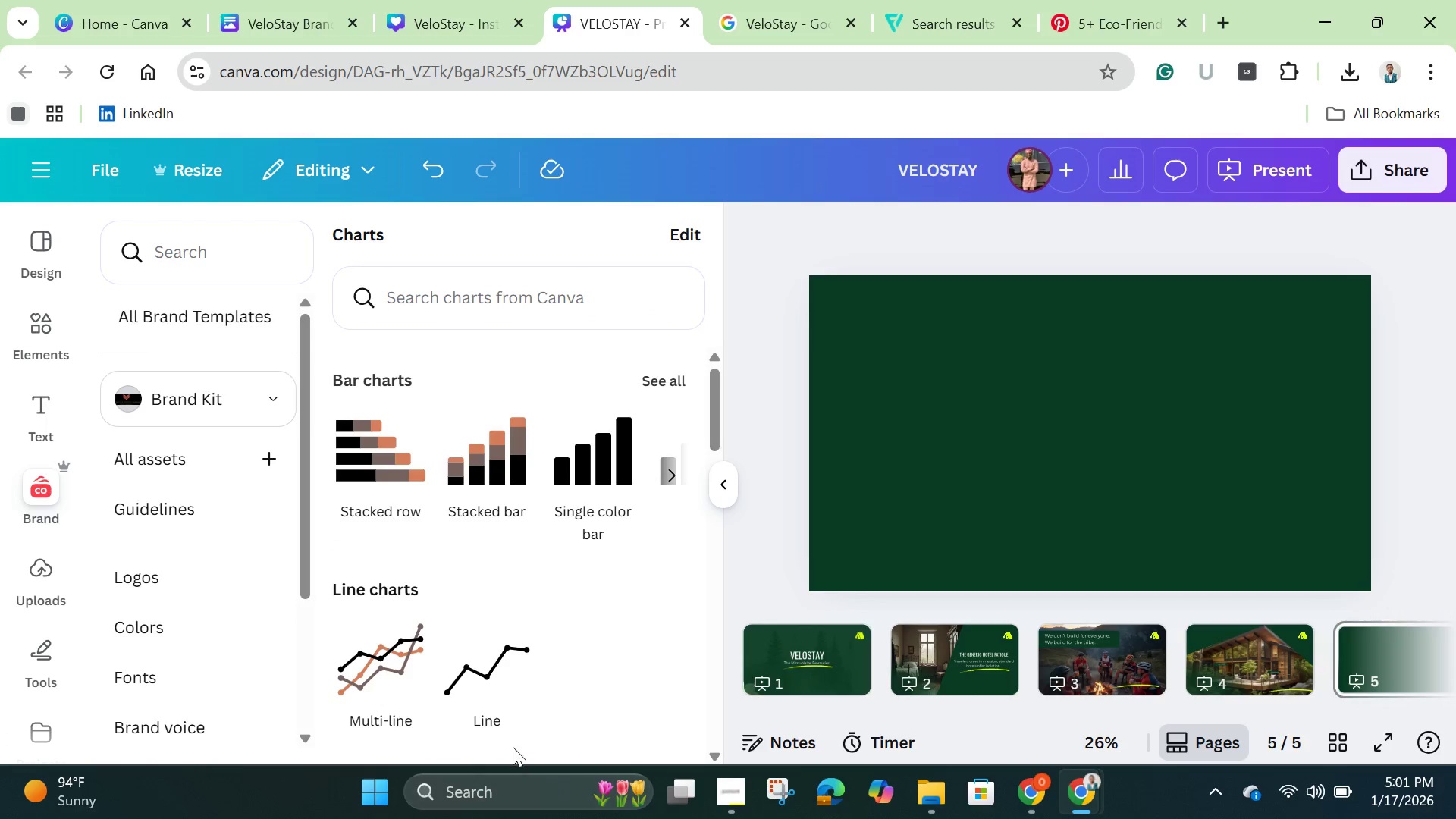 
left_click([494, 692])
 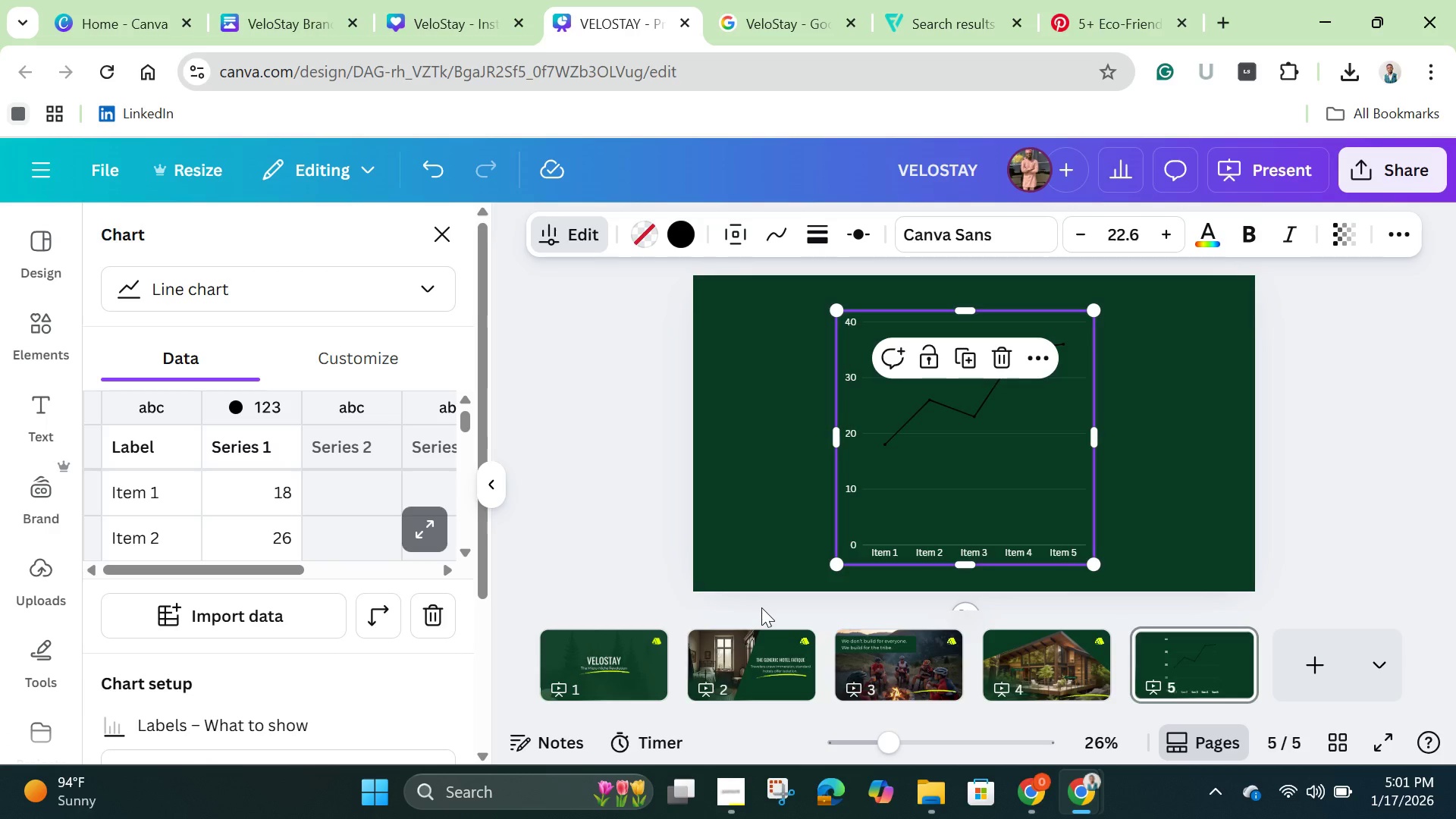 
wait(22.59)
 